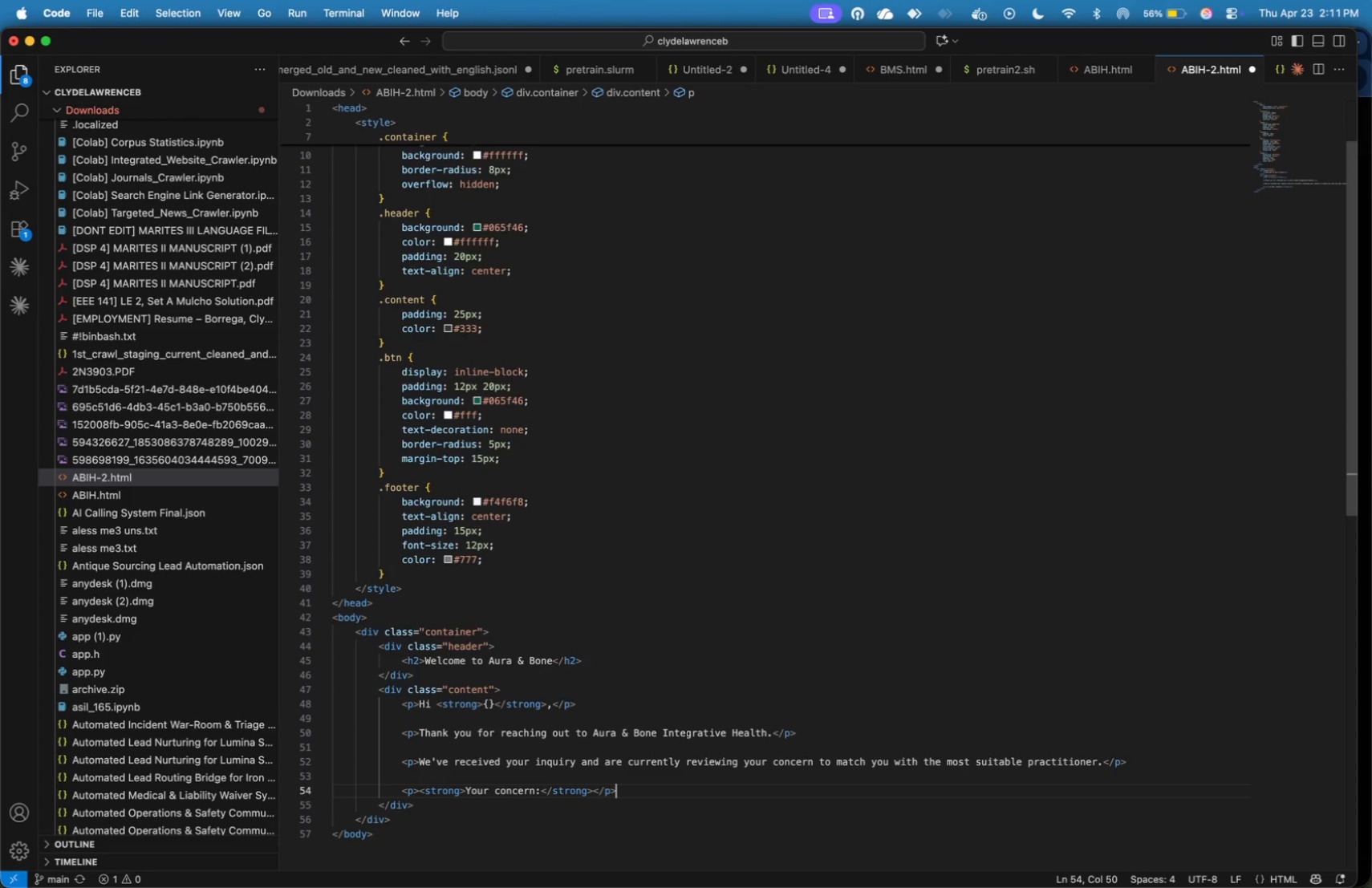 
key(ArrowLeft)
 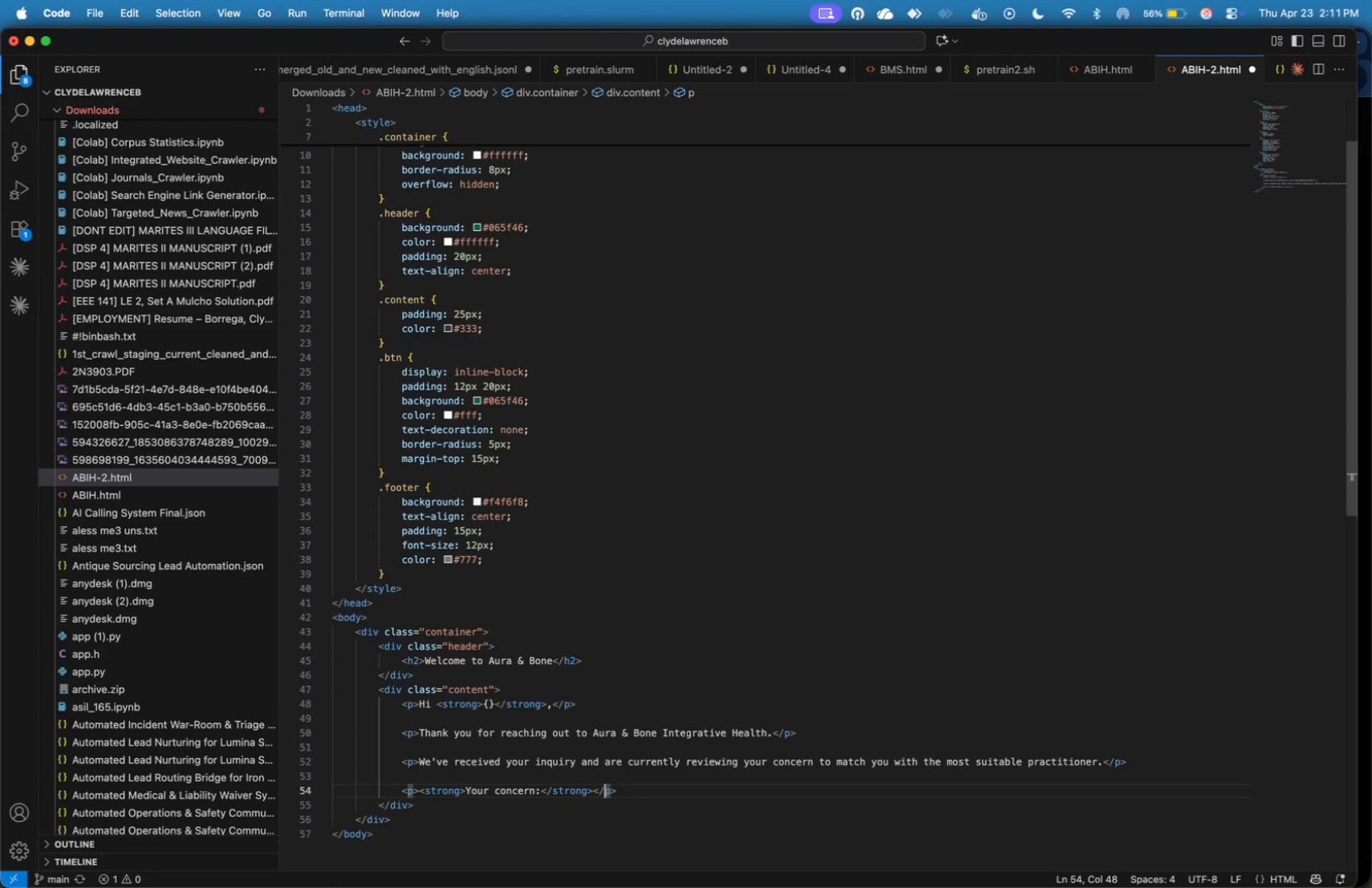 
key(ArrowLeft)
 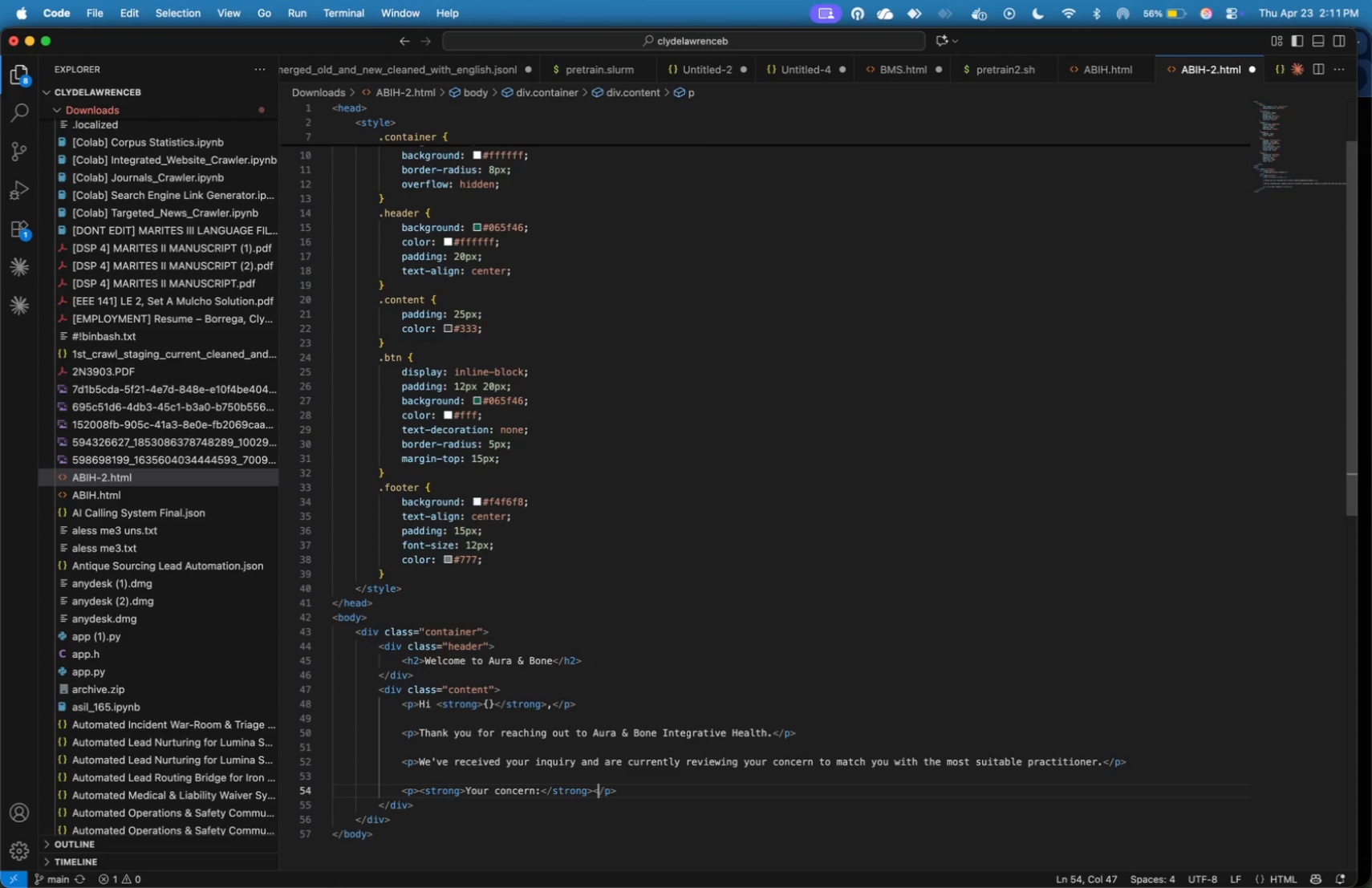 
key(ArrowLeft)
 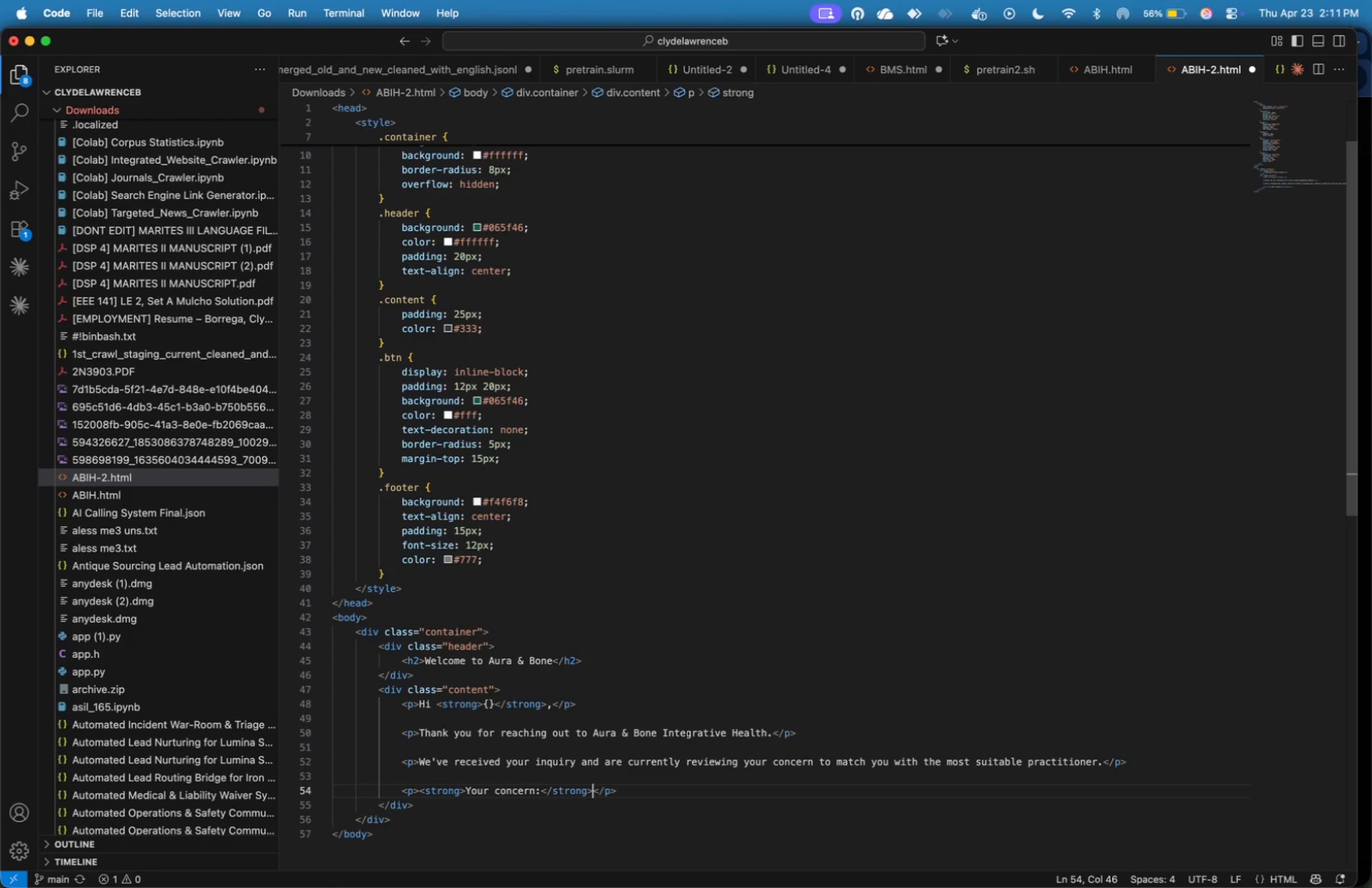 
key(ArrowLeft)
 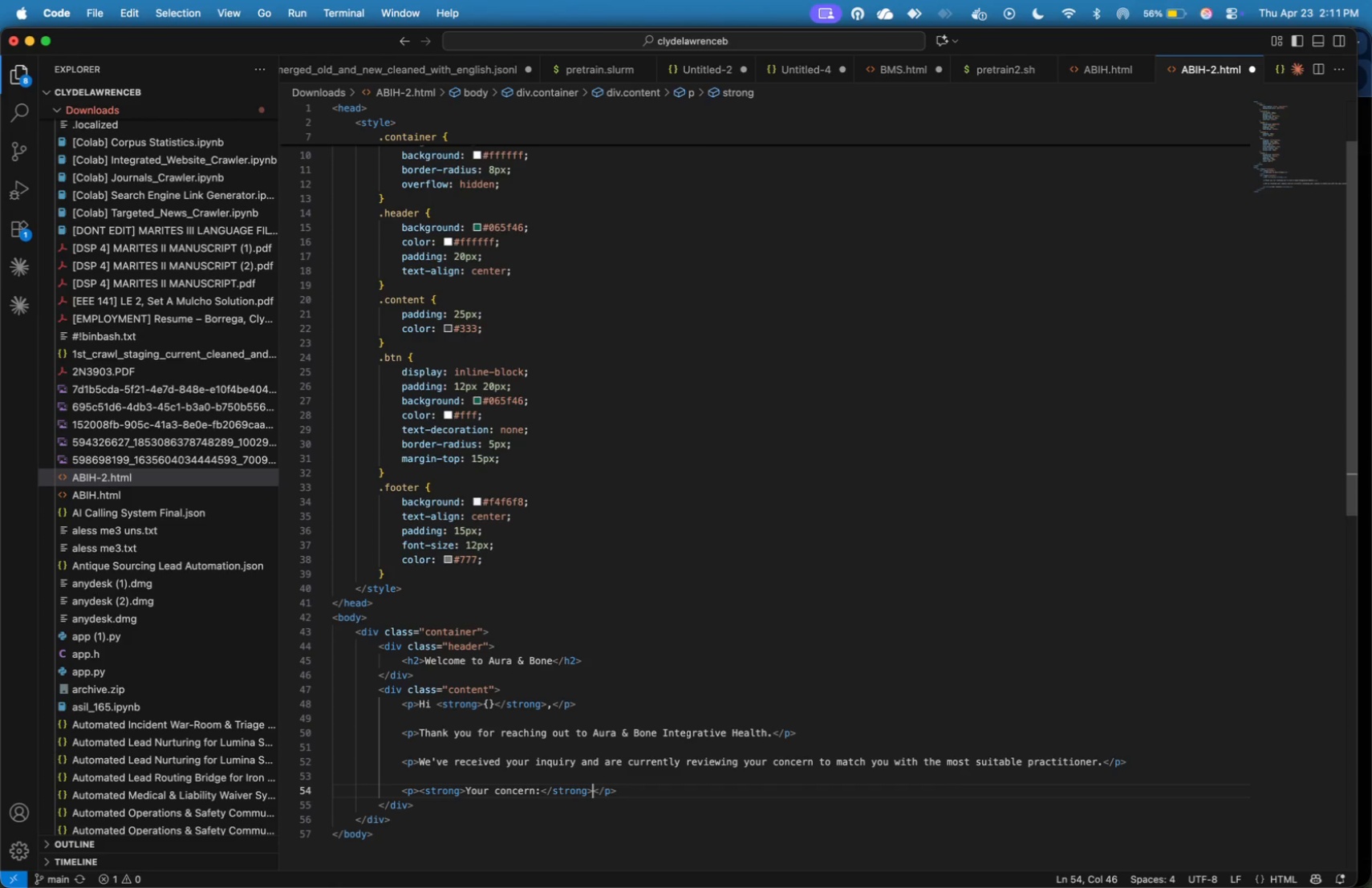 
type(<br/>)
 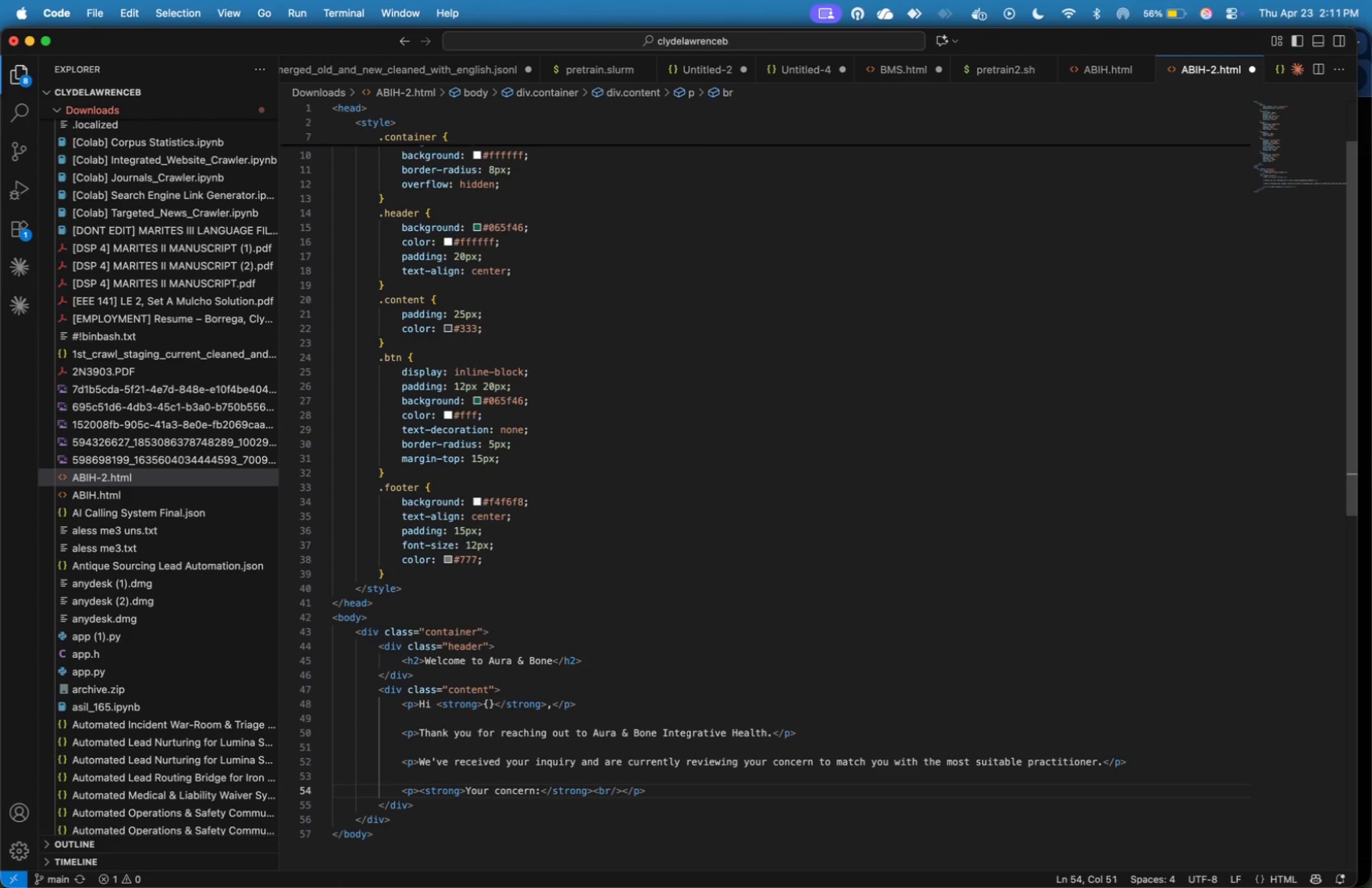 
key(Enter)
 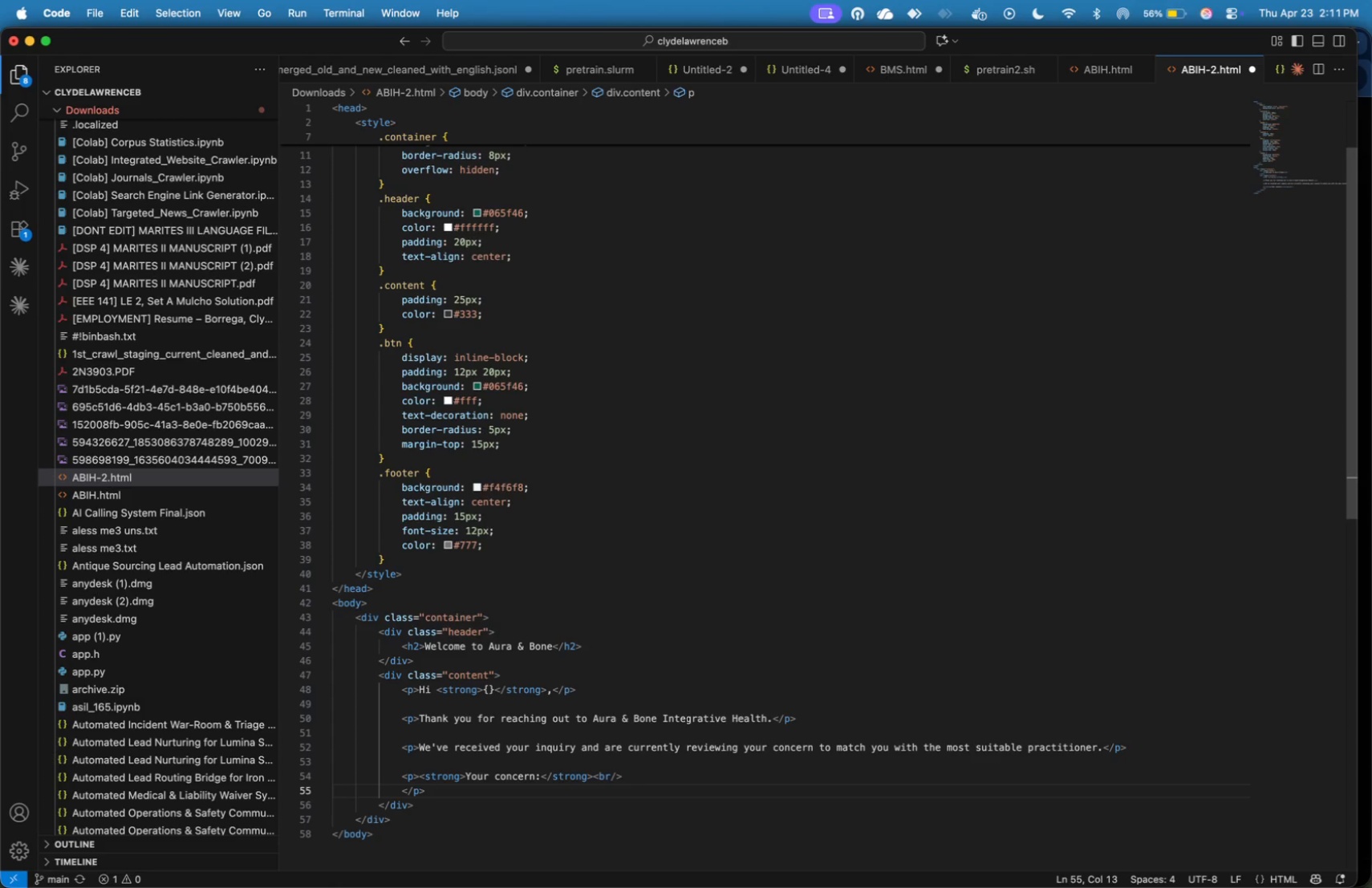 
key(Shift+BracketLeft)
 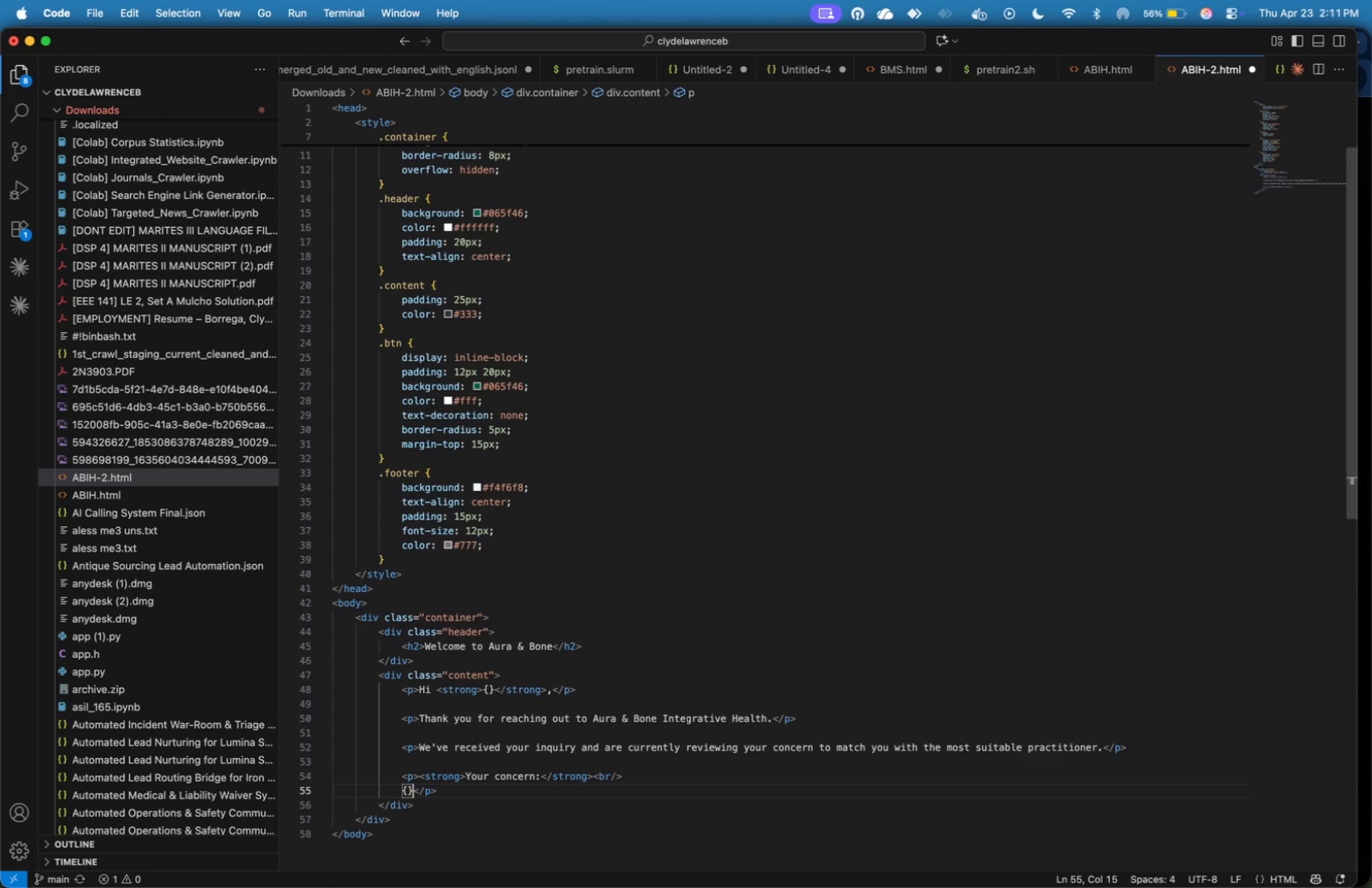 
key(Shift+BracketRight)
 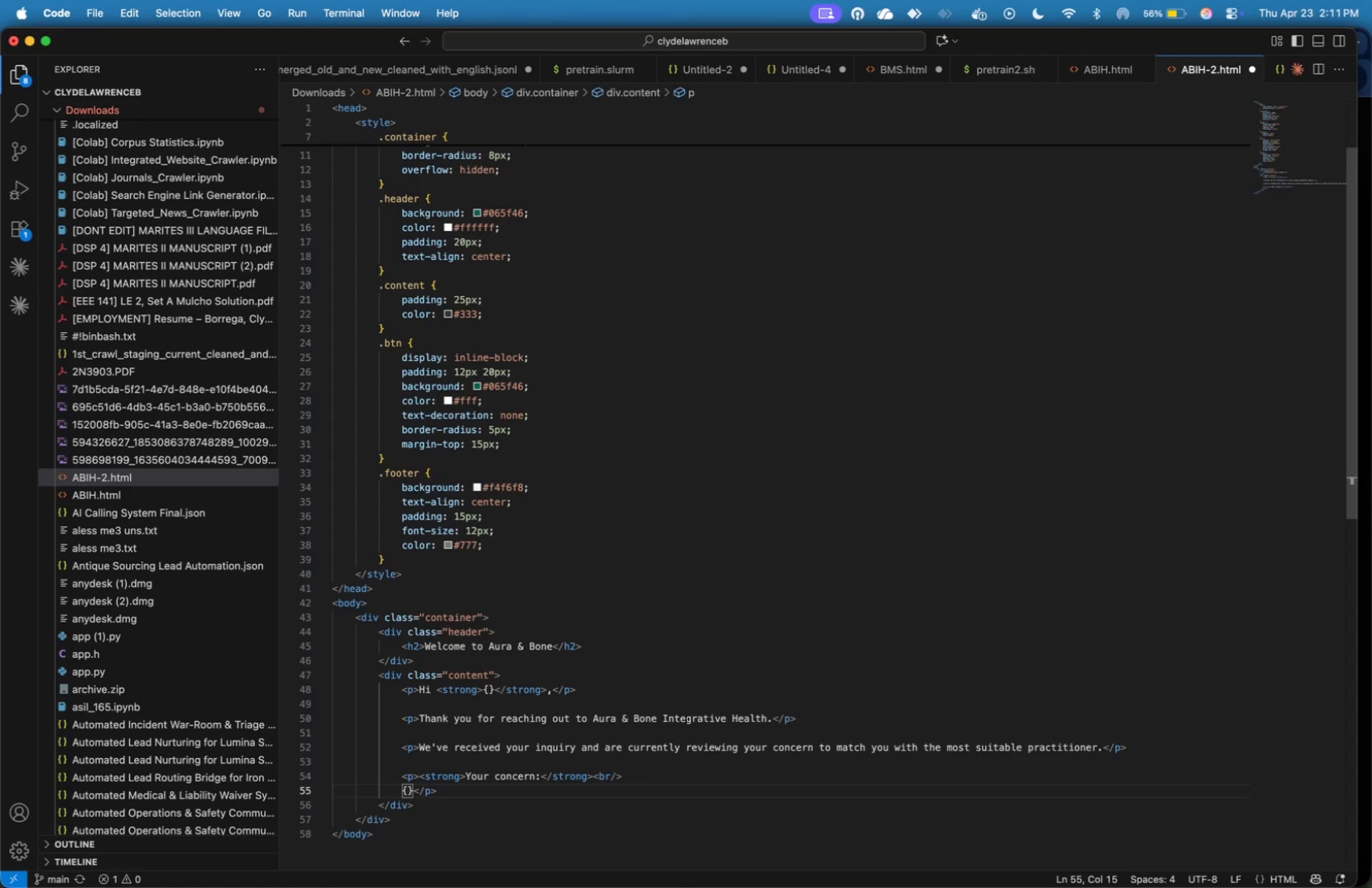 
key(ArrowDown)
 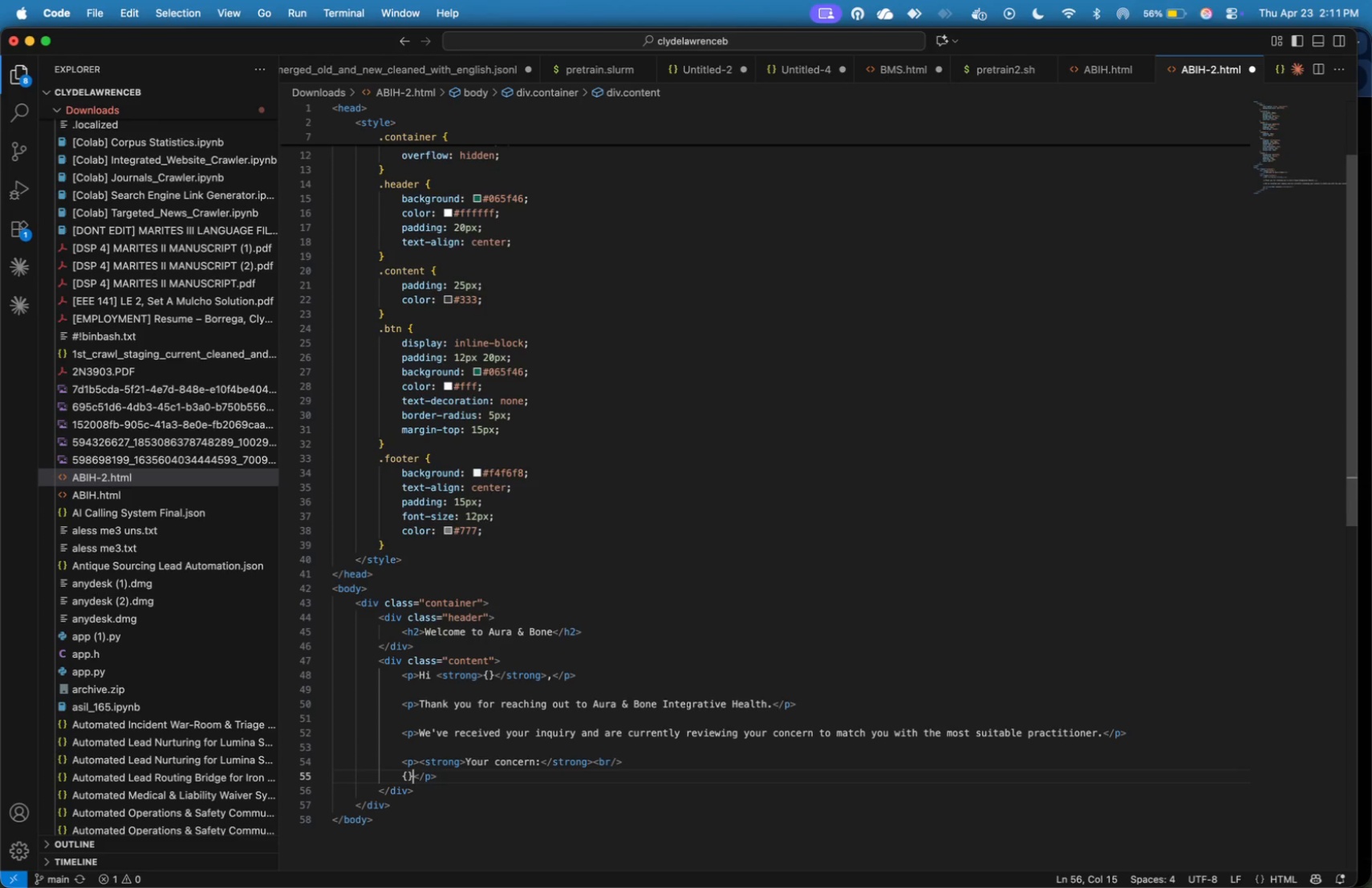 
key(ArrowUp)
 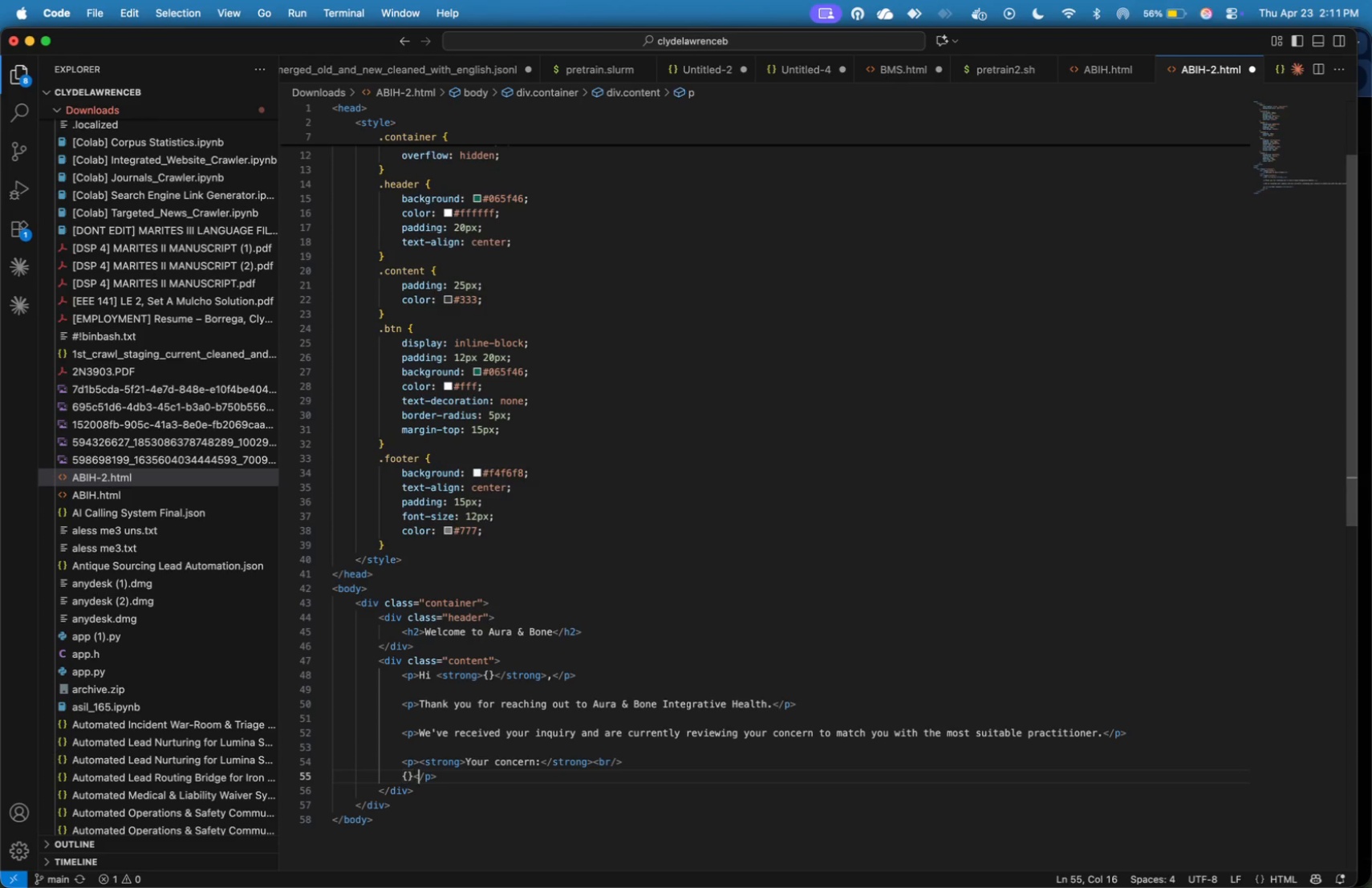 
key(ArrowRight)
 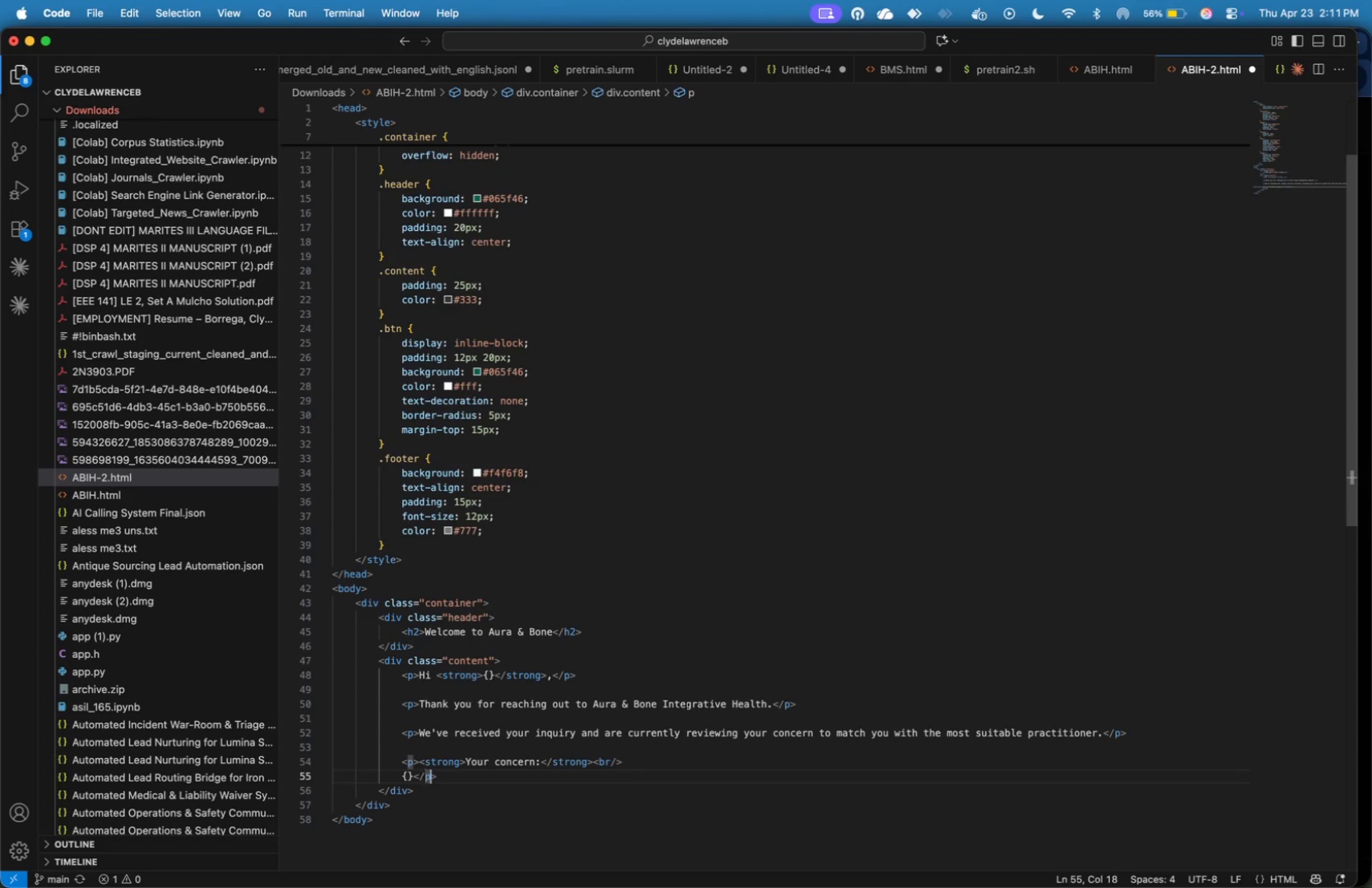 
key(ArrowRight)
 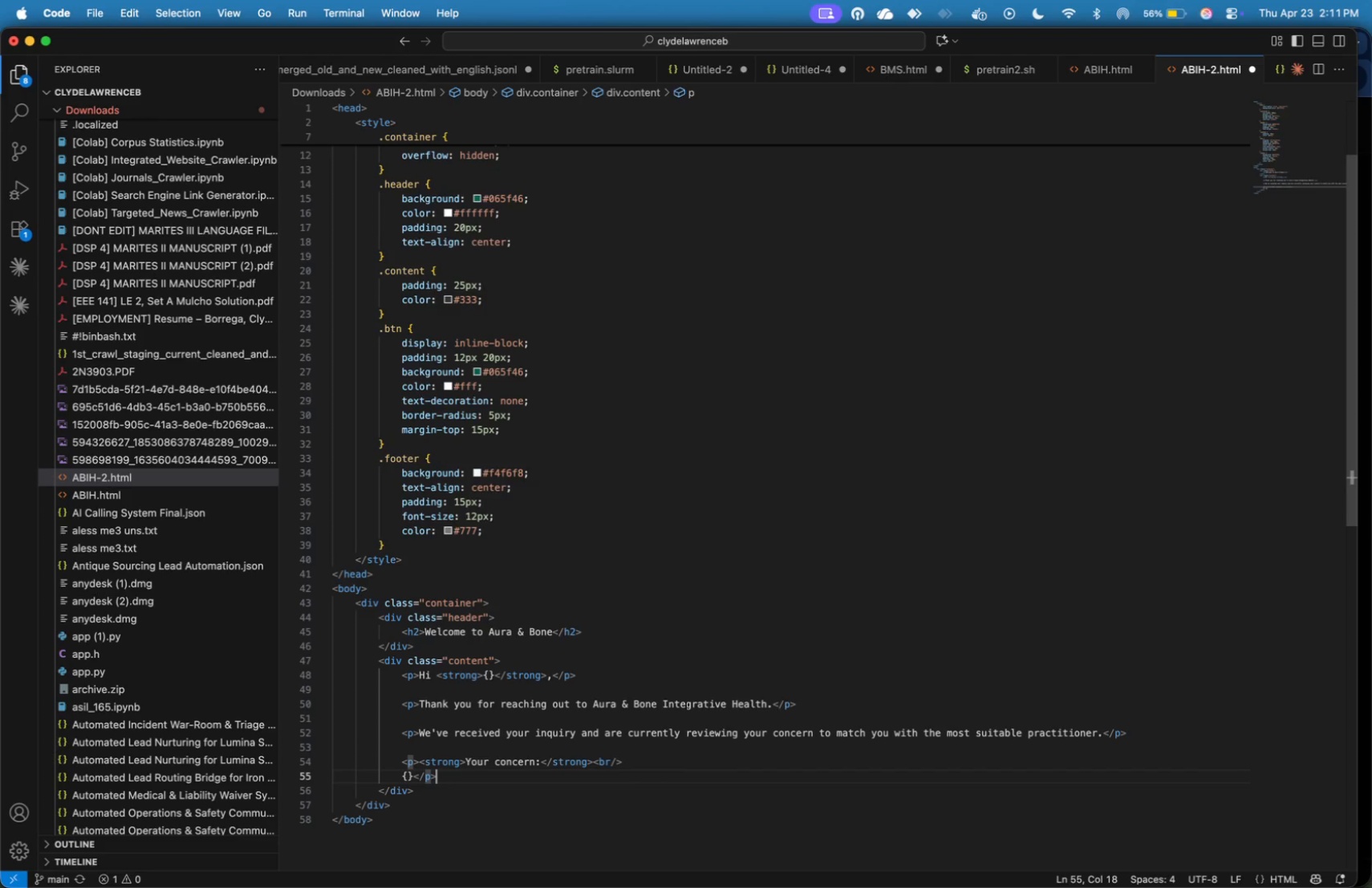 
key(ArrowRight)
 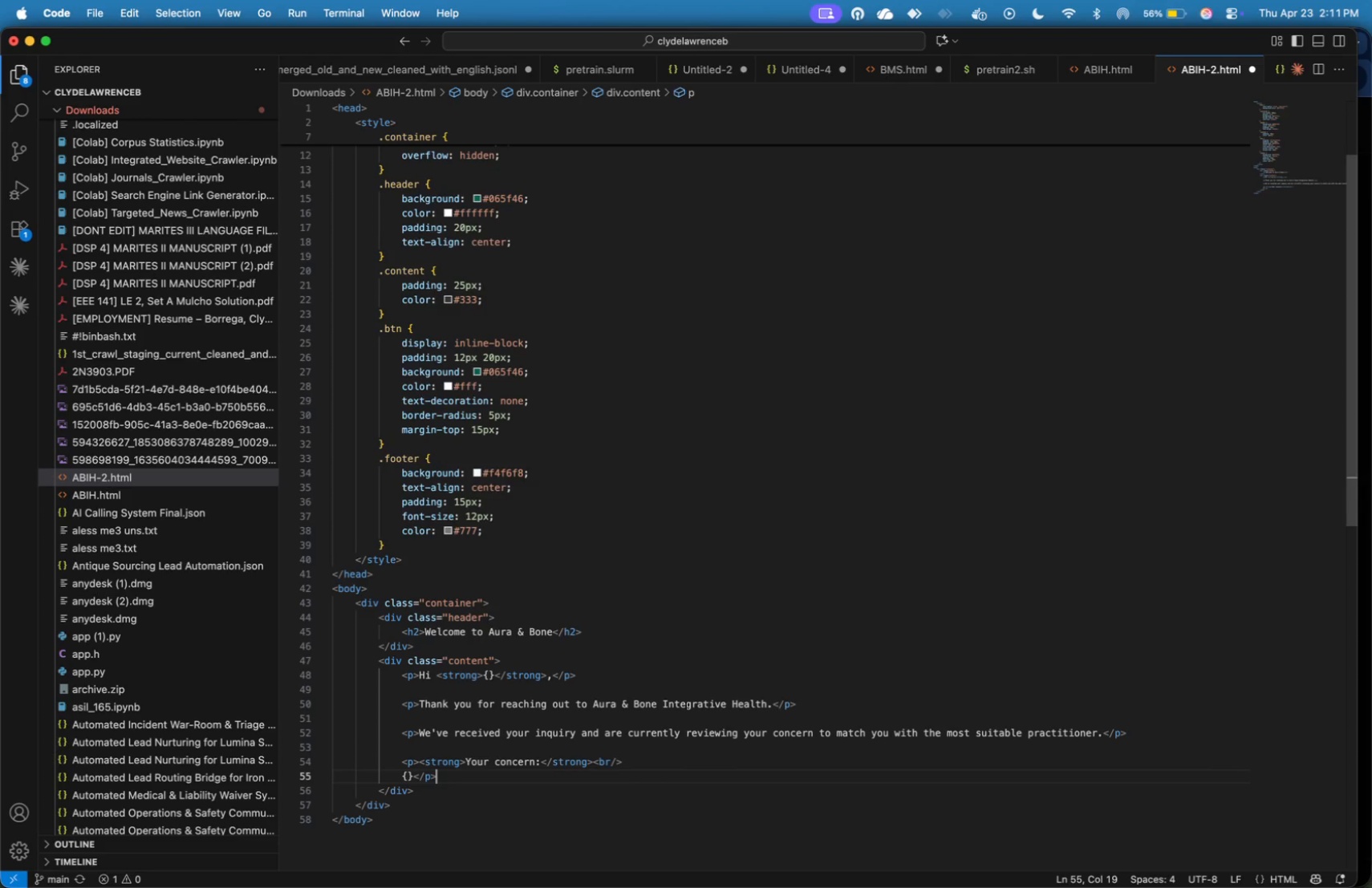 
key(ArrowRight)
 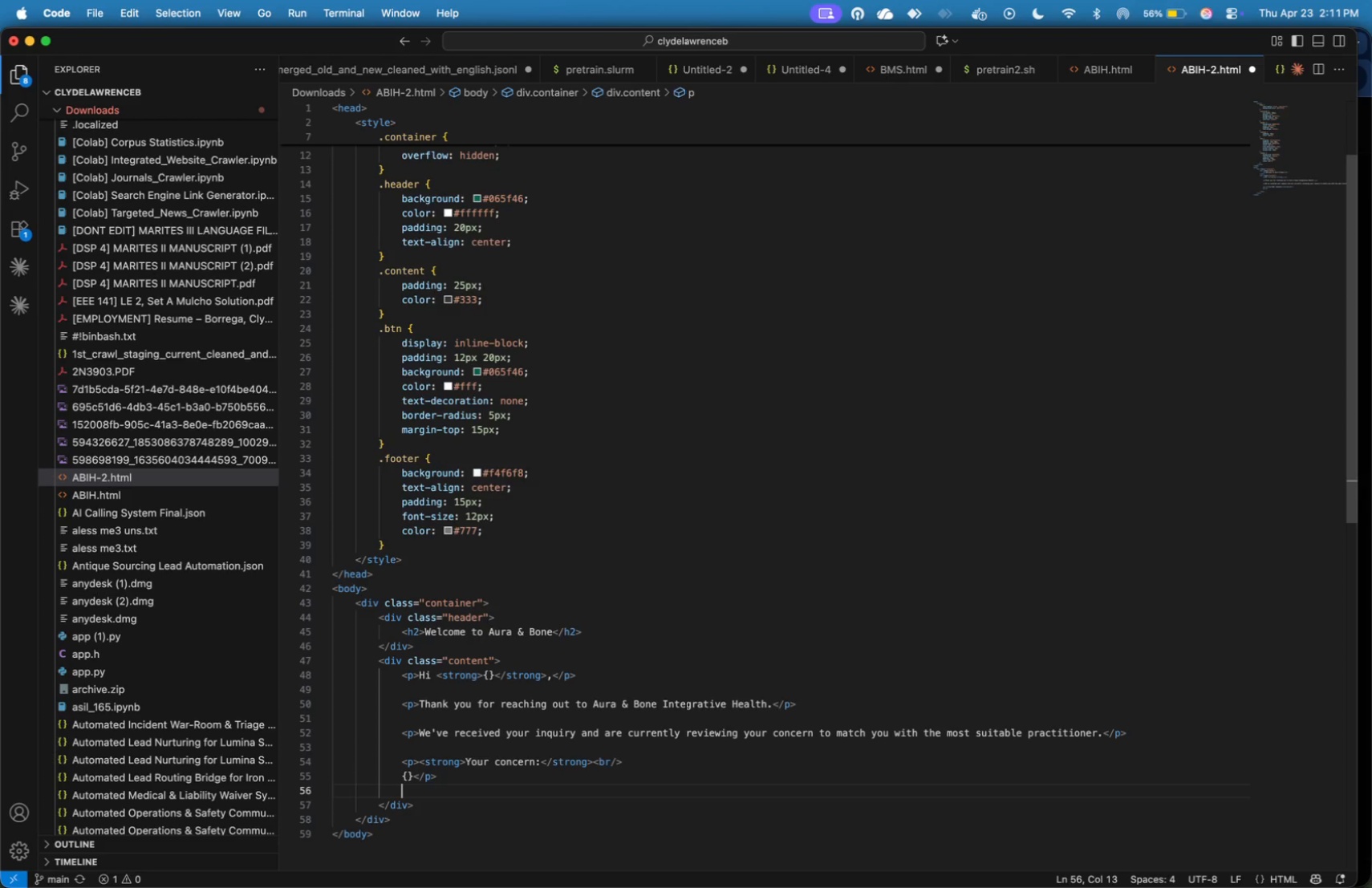 
key(Enter)
 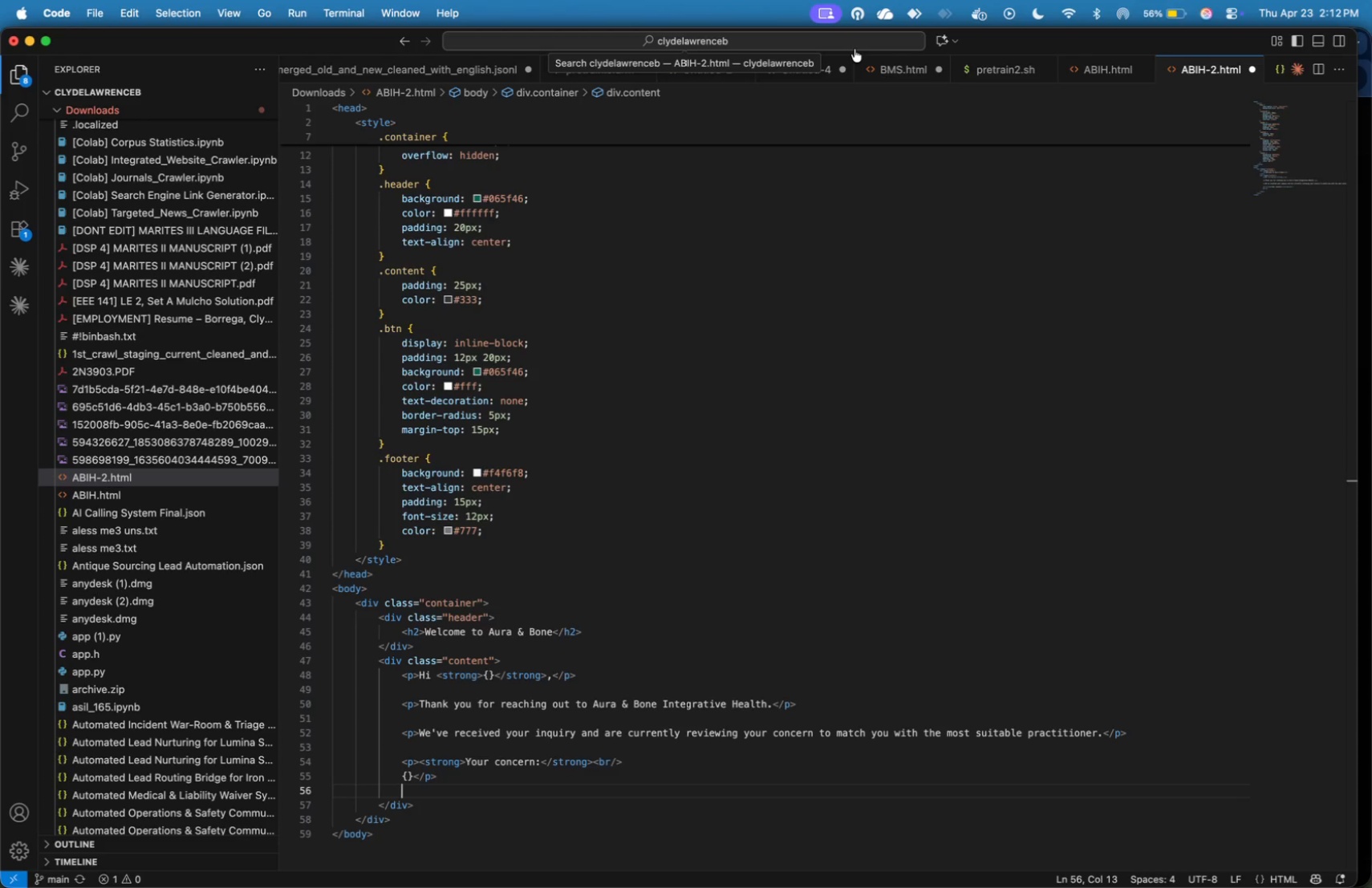 
wait(13.87)
 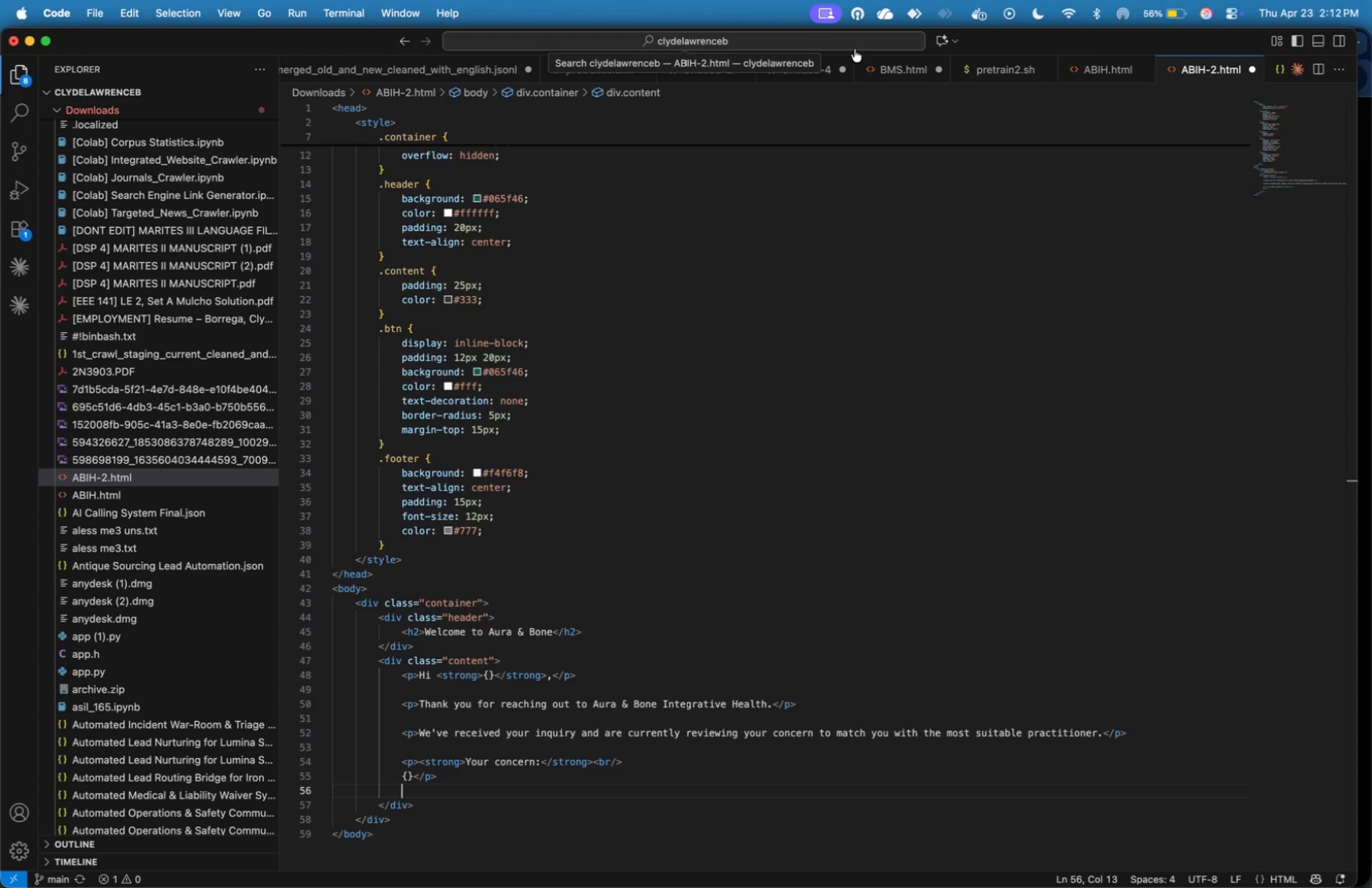 
left_click([1112, 70])
 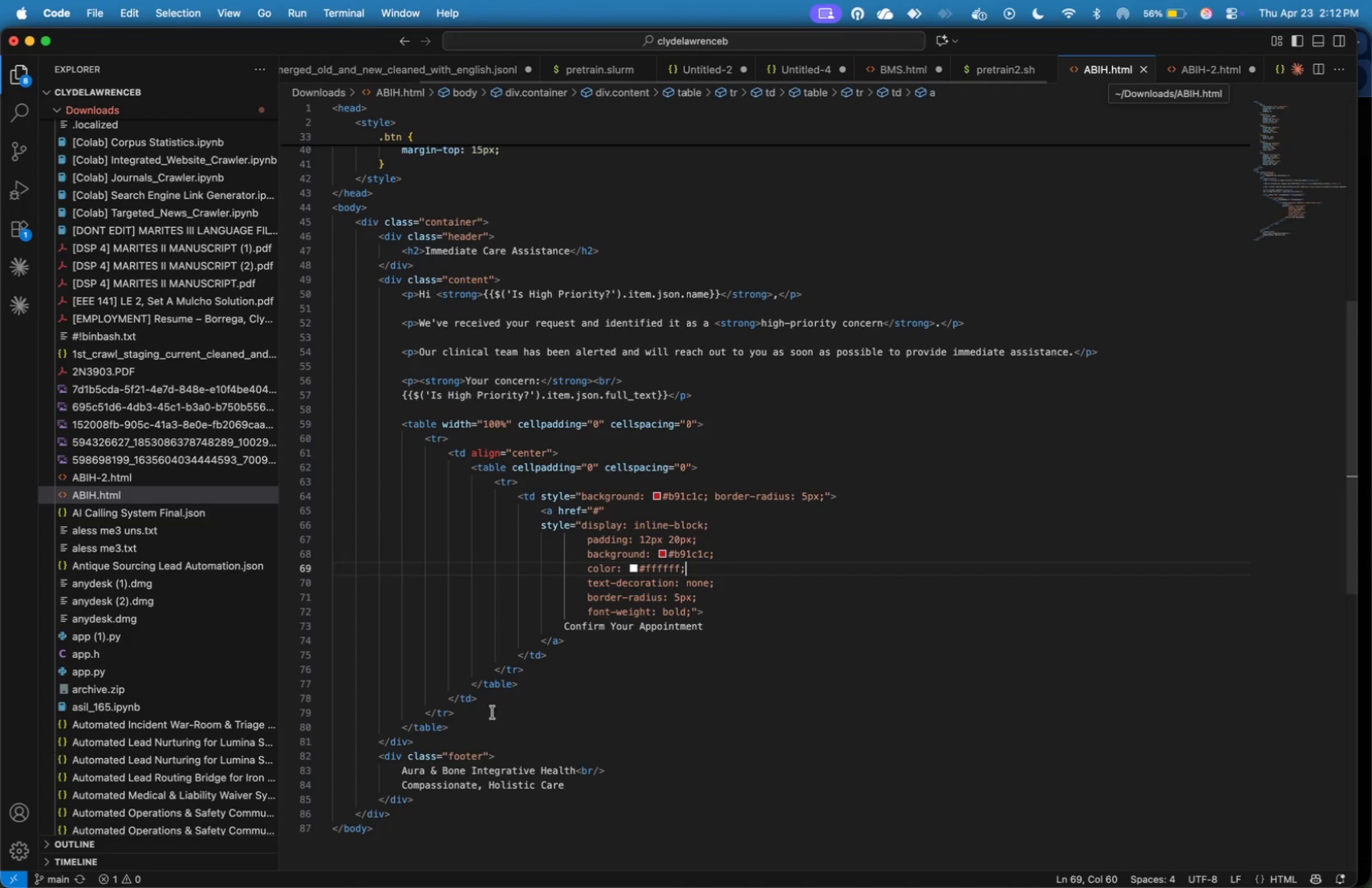 
left_click_drag(start_coordinate=[476, 732], to_coordinate=[400, 431])
 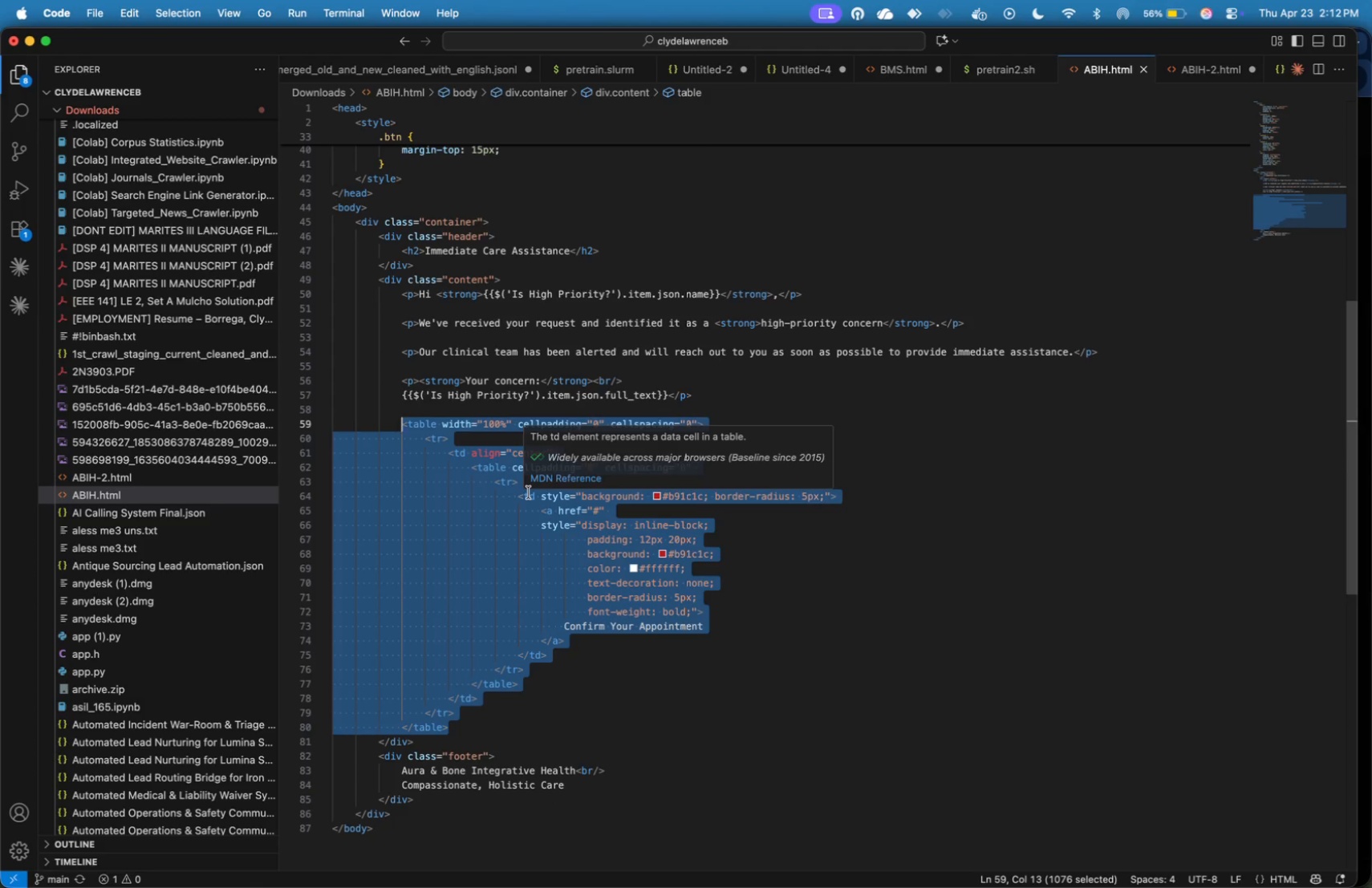 
key(Meta+C)
 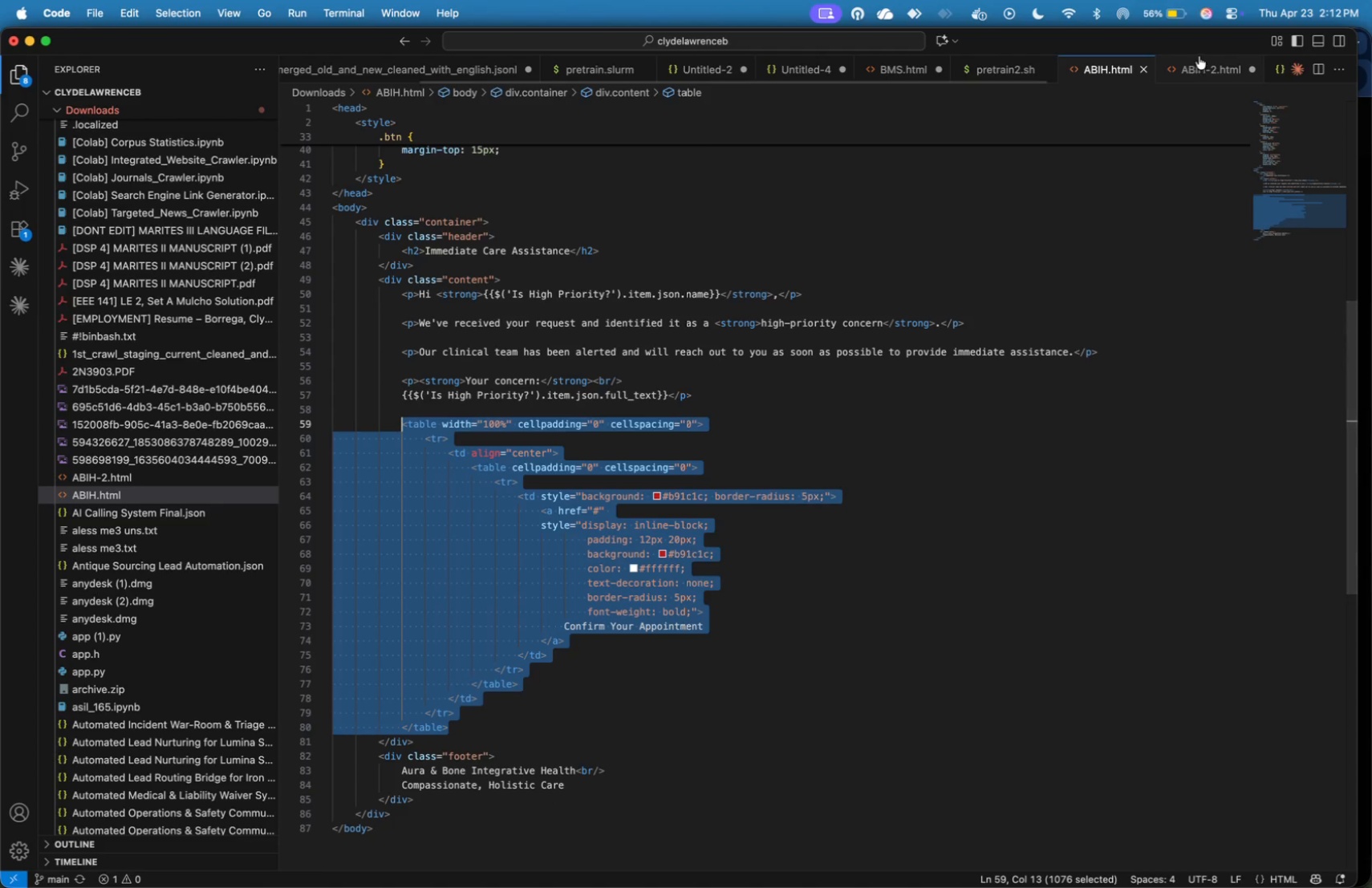 
left_click([1207, 64])
 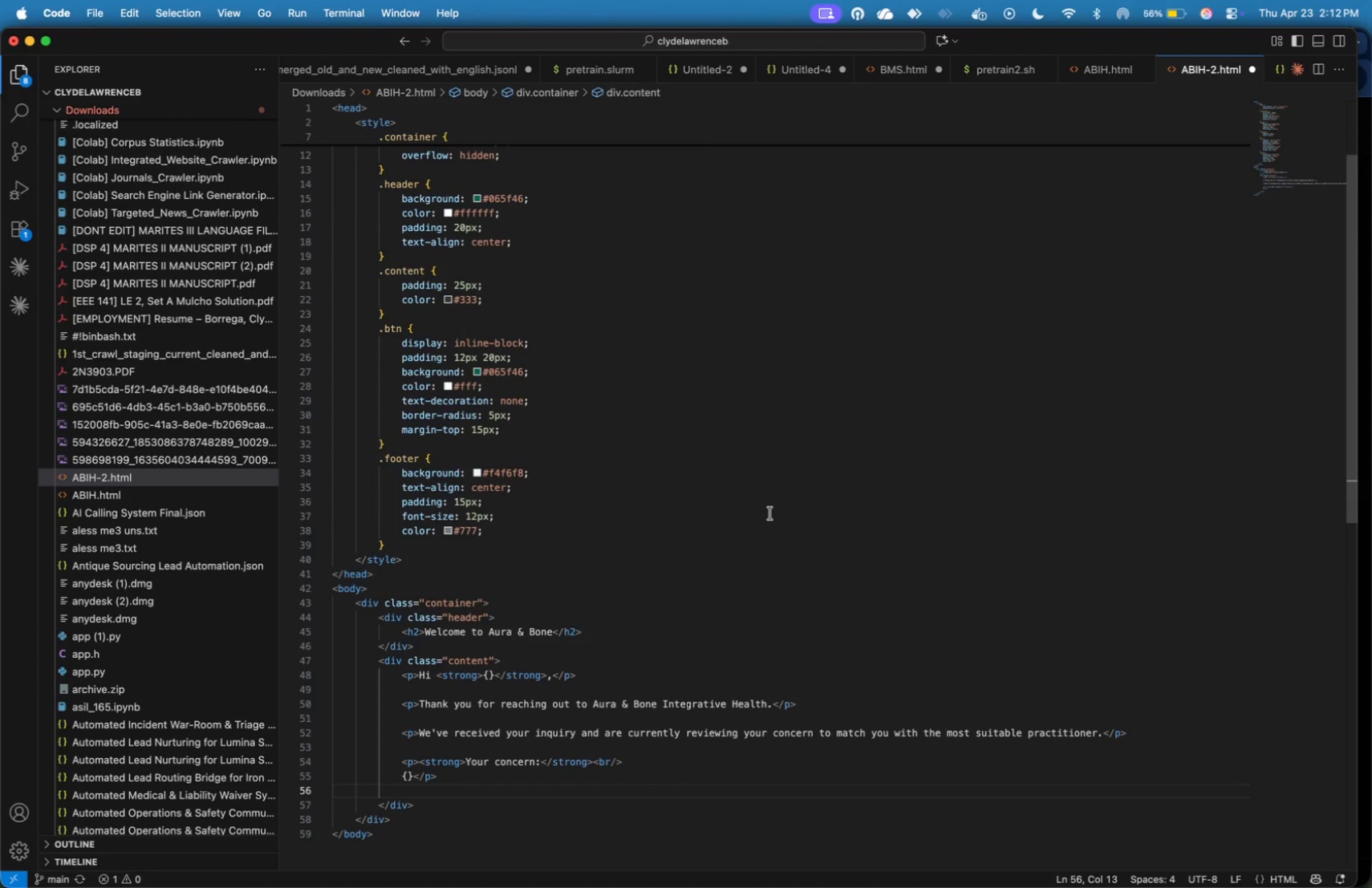 
hold_key(key=CommandLeft, duration=0.38)
 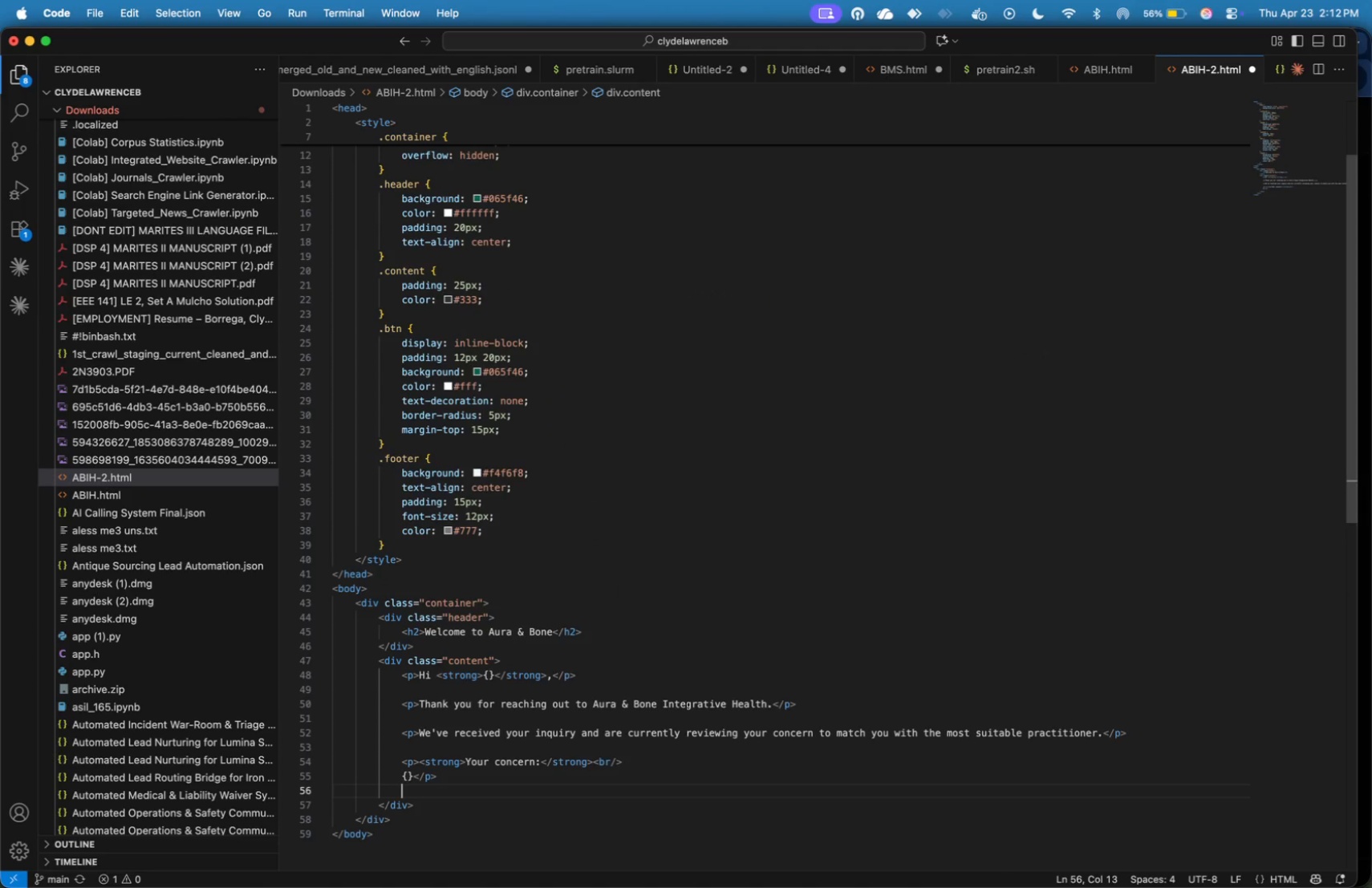 
key(Enter)
 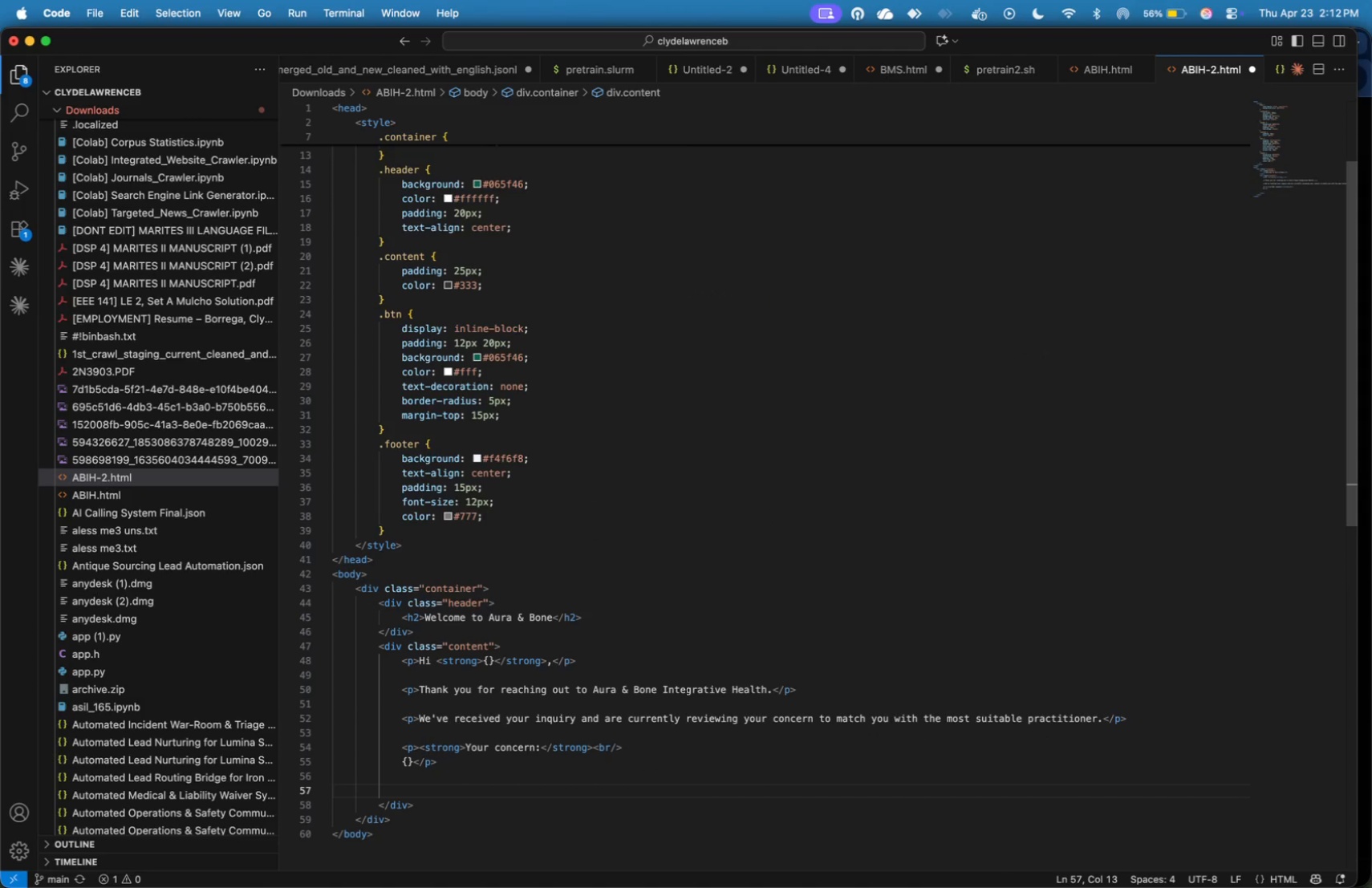 
key(Alt+OptionLeft)
 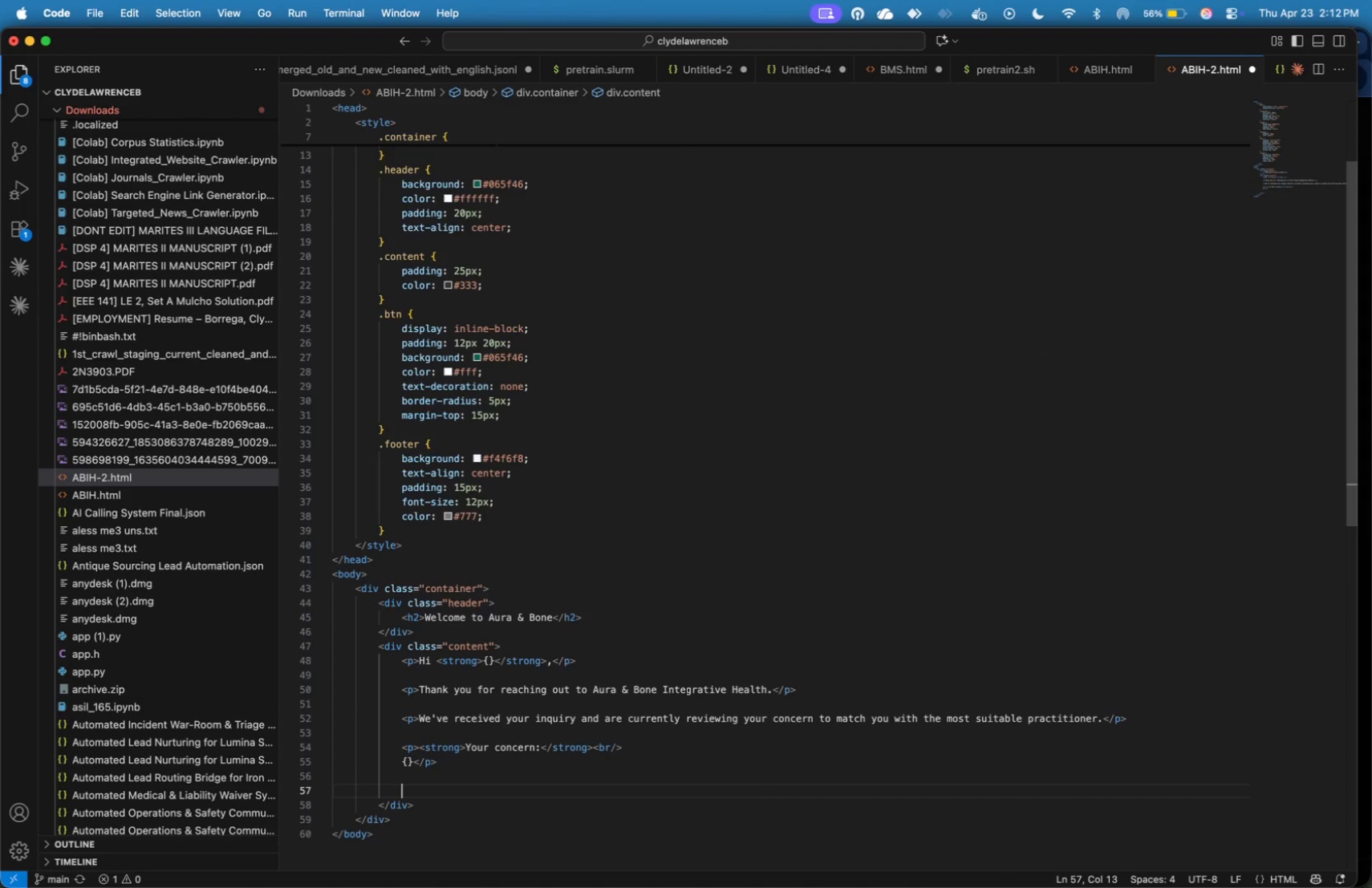 
key(Meta+V)
 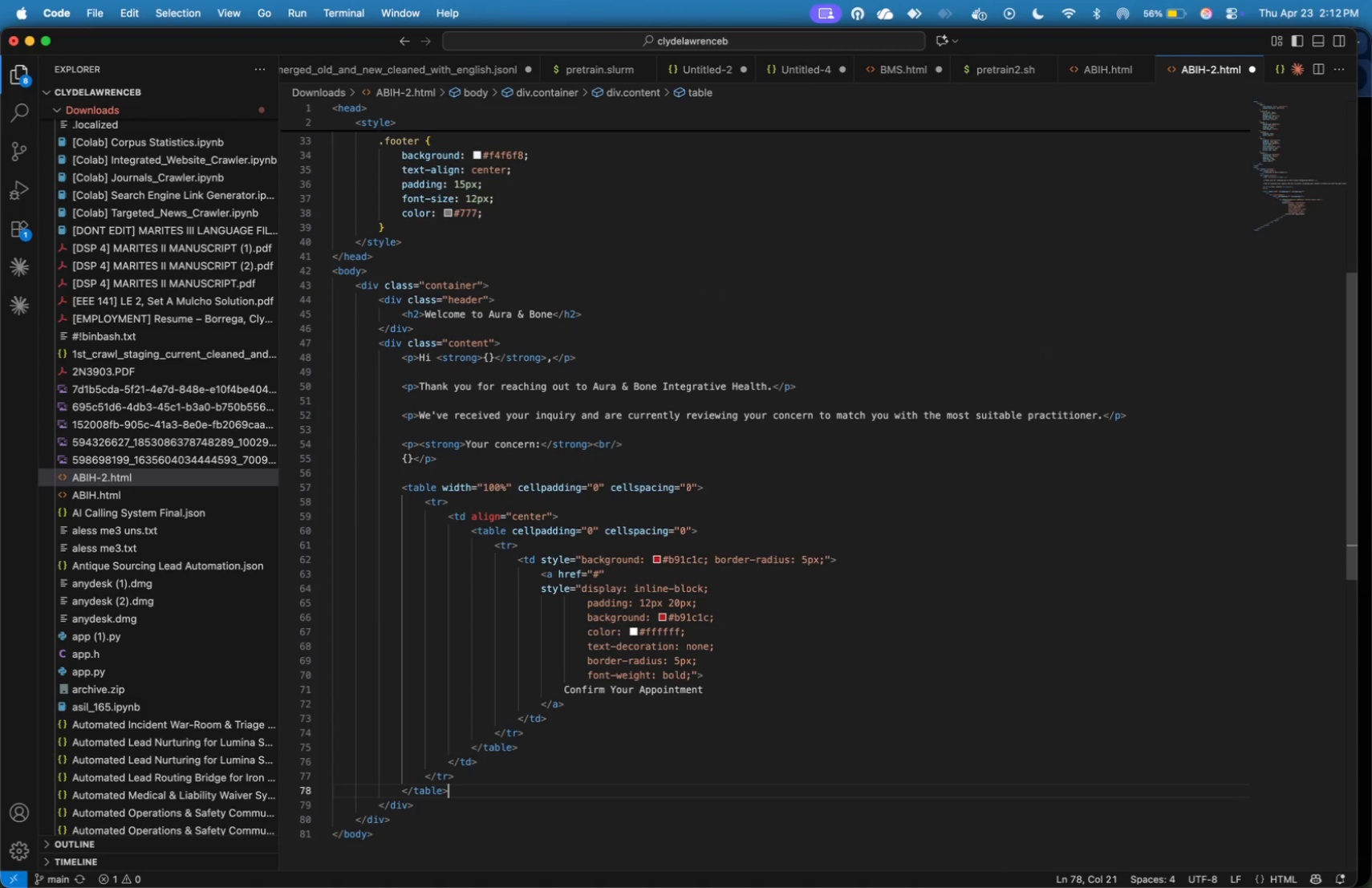 
key(Enter)
 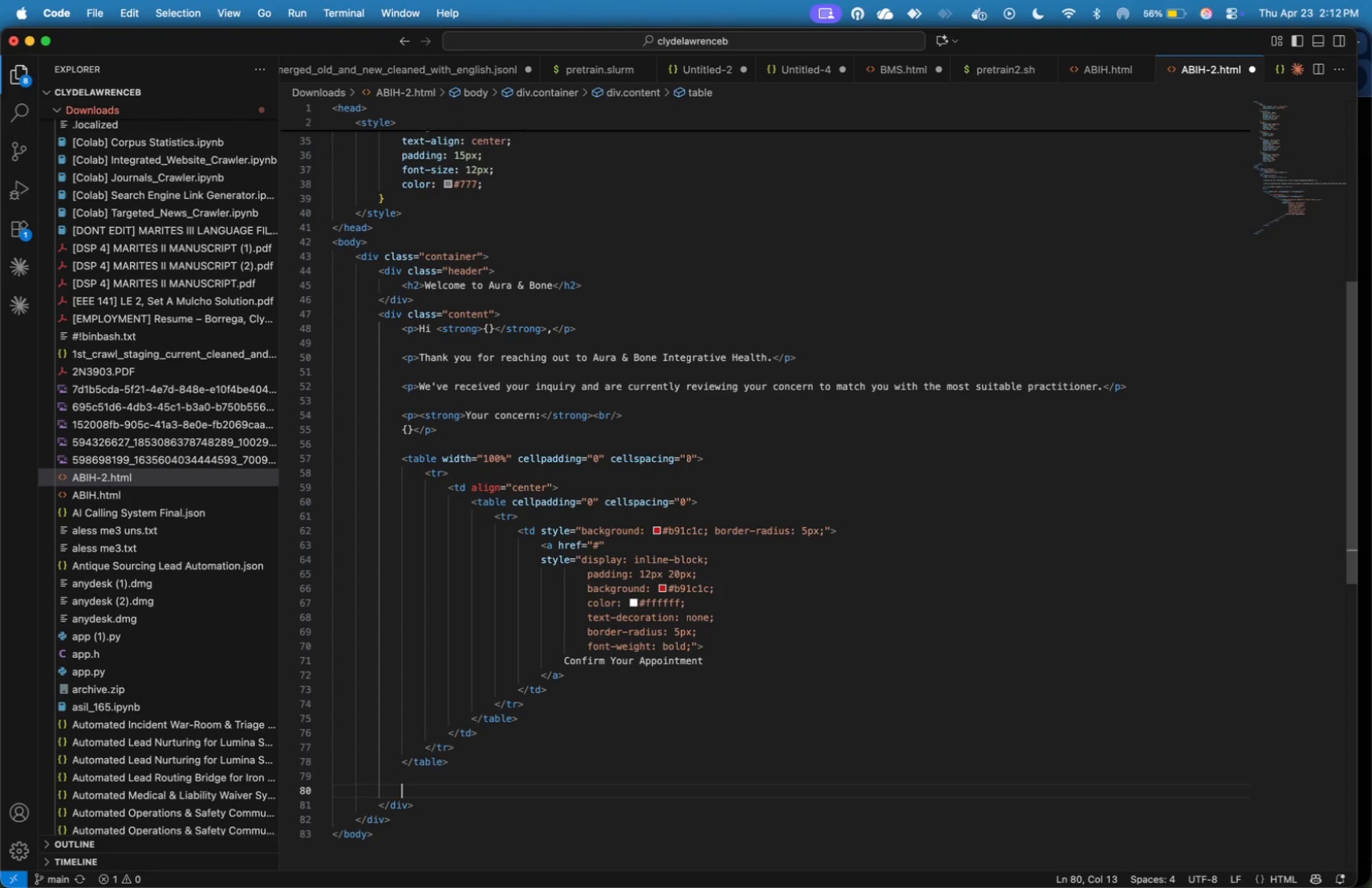 
key(Enter)
 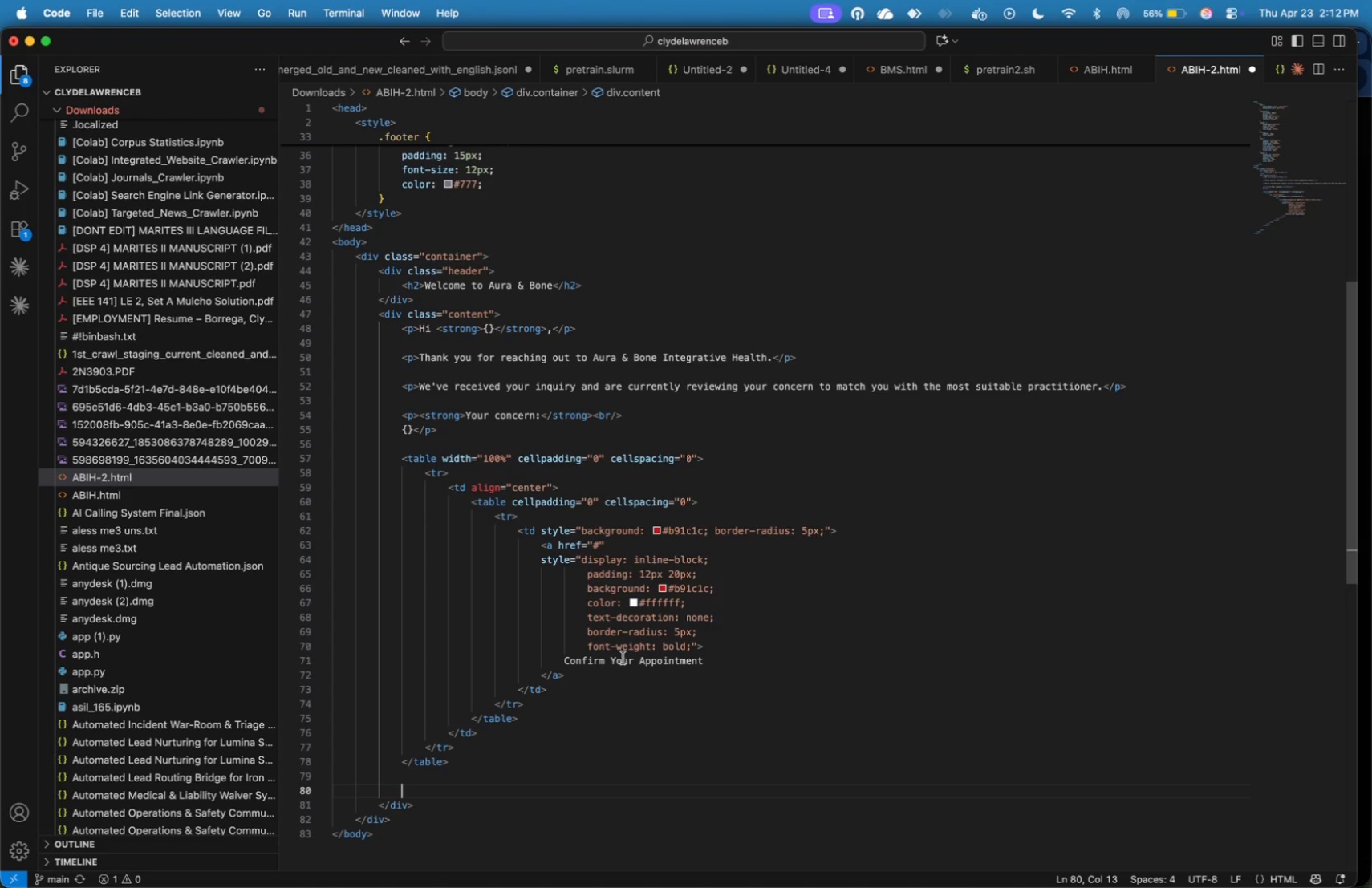 
double_click([610, 663])
 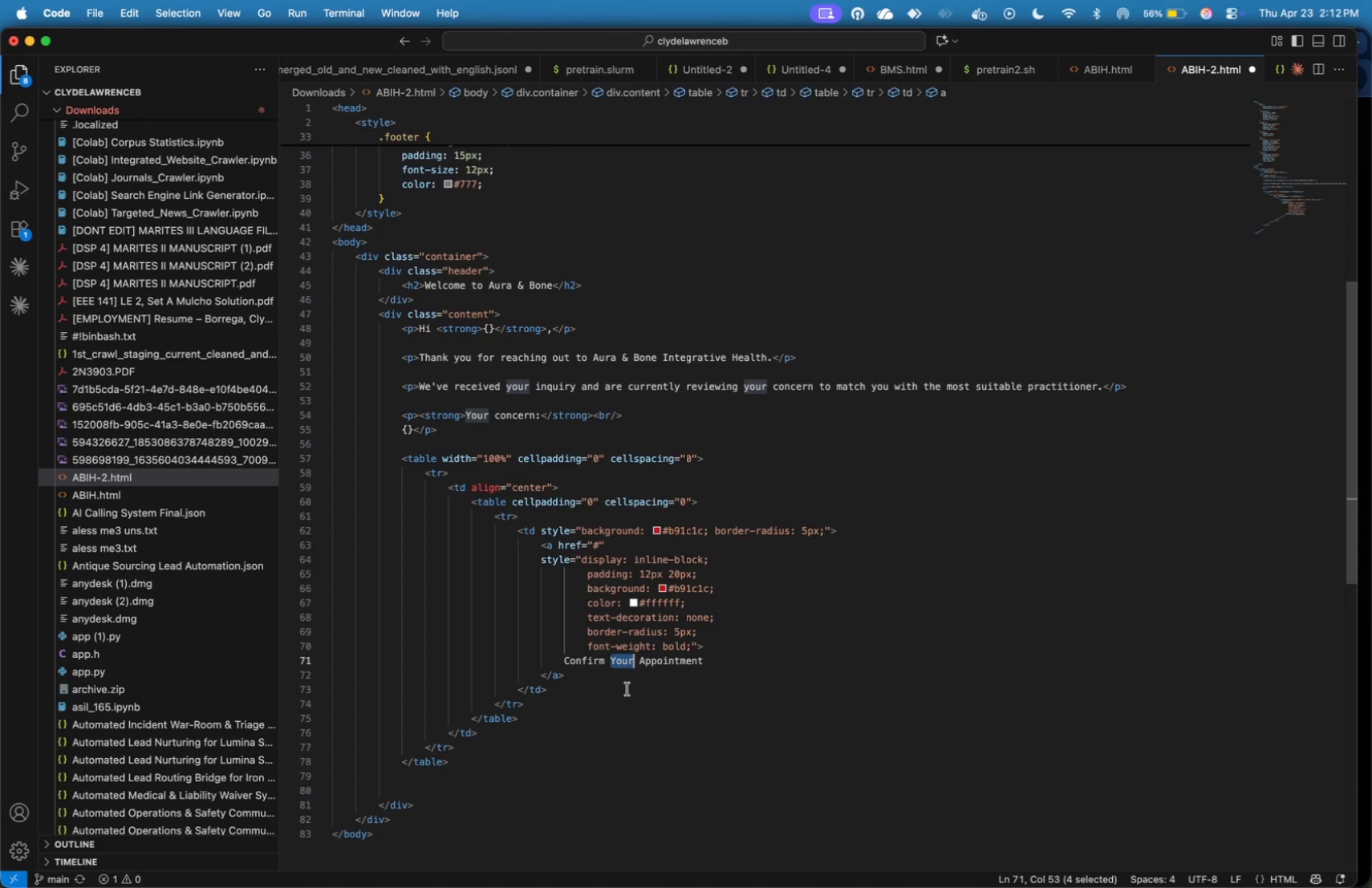 
wait(11.19)
 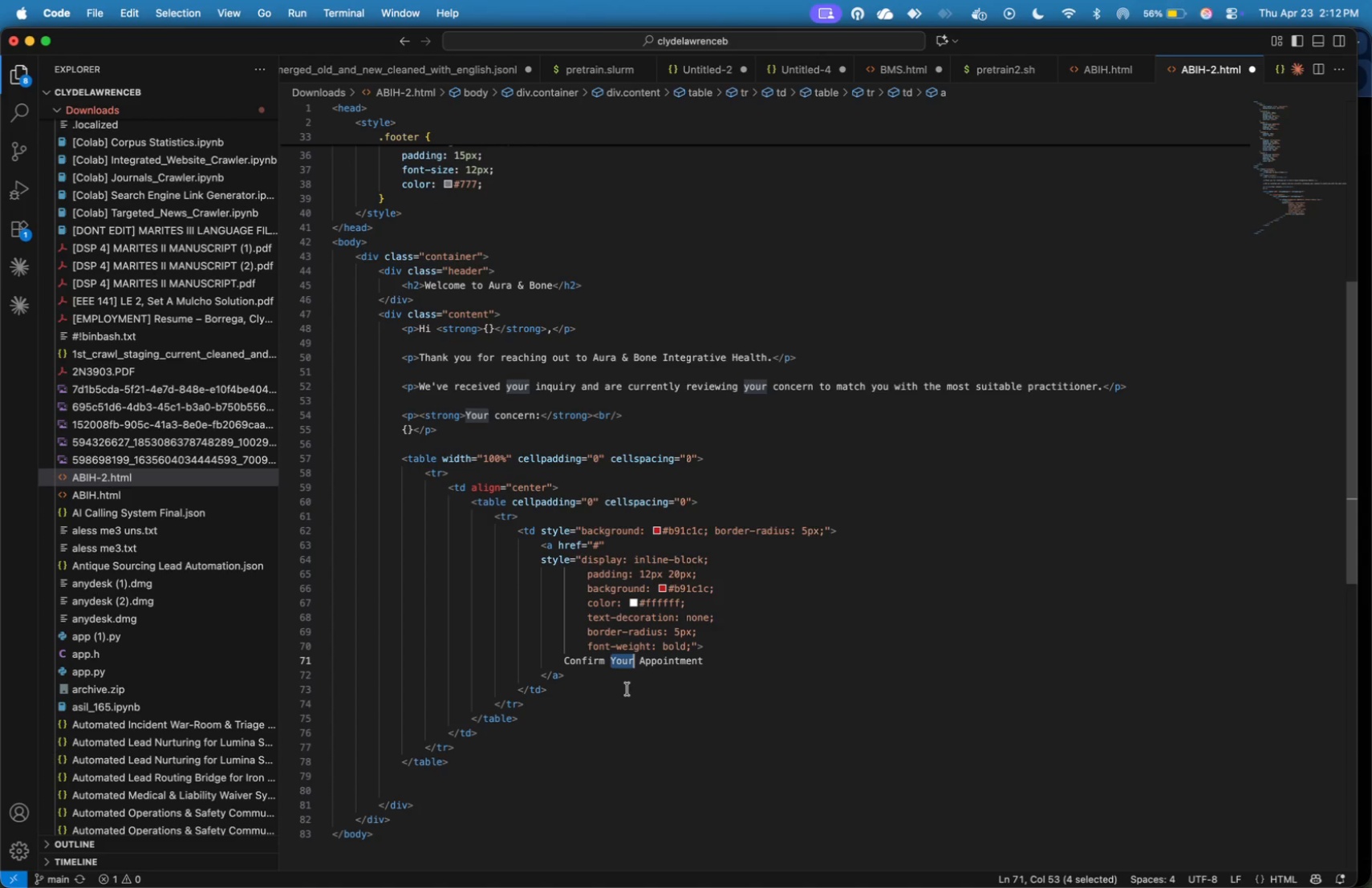 
key(Backspace)
 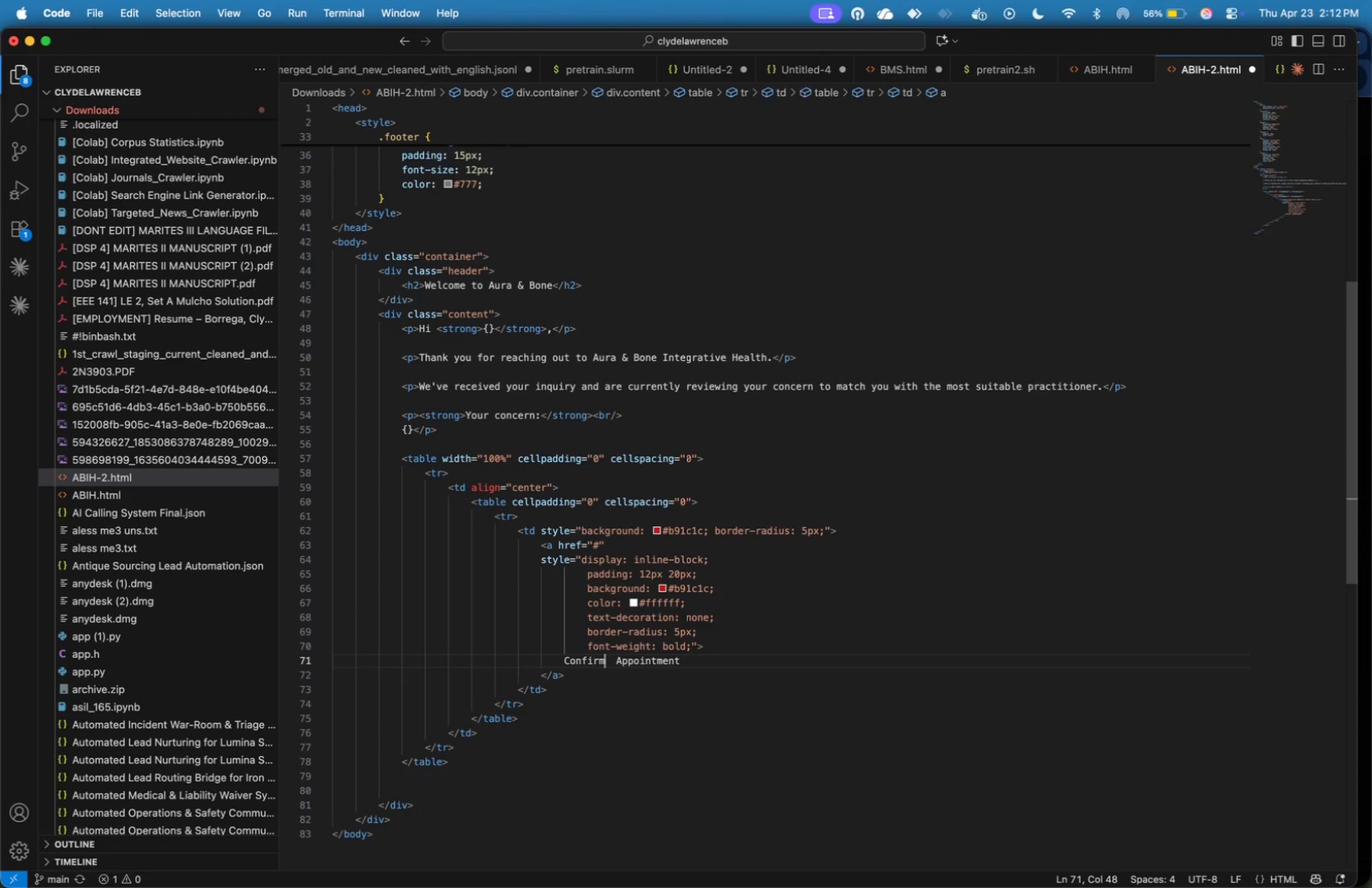 
key(ArrowLeft)
 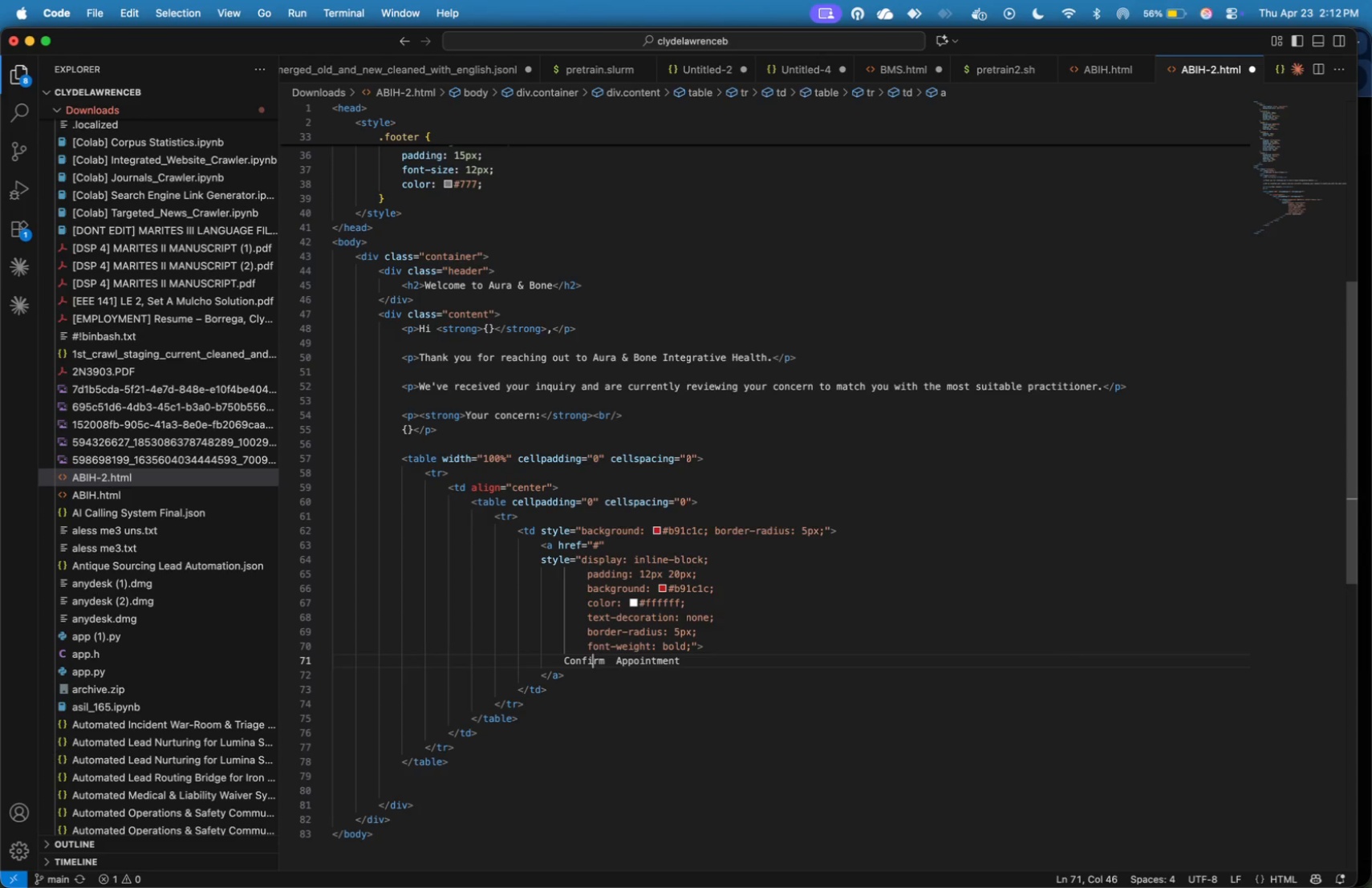 
key(ArrowLeft)
 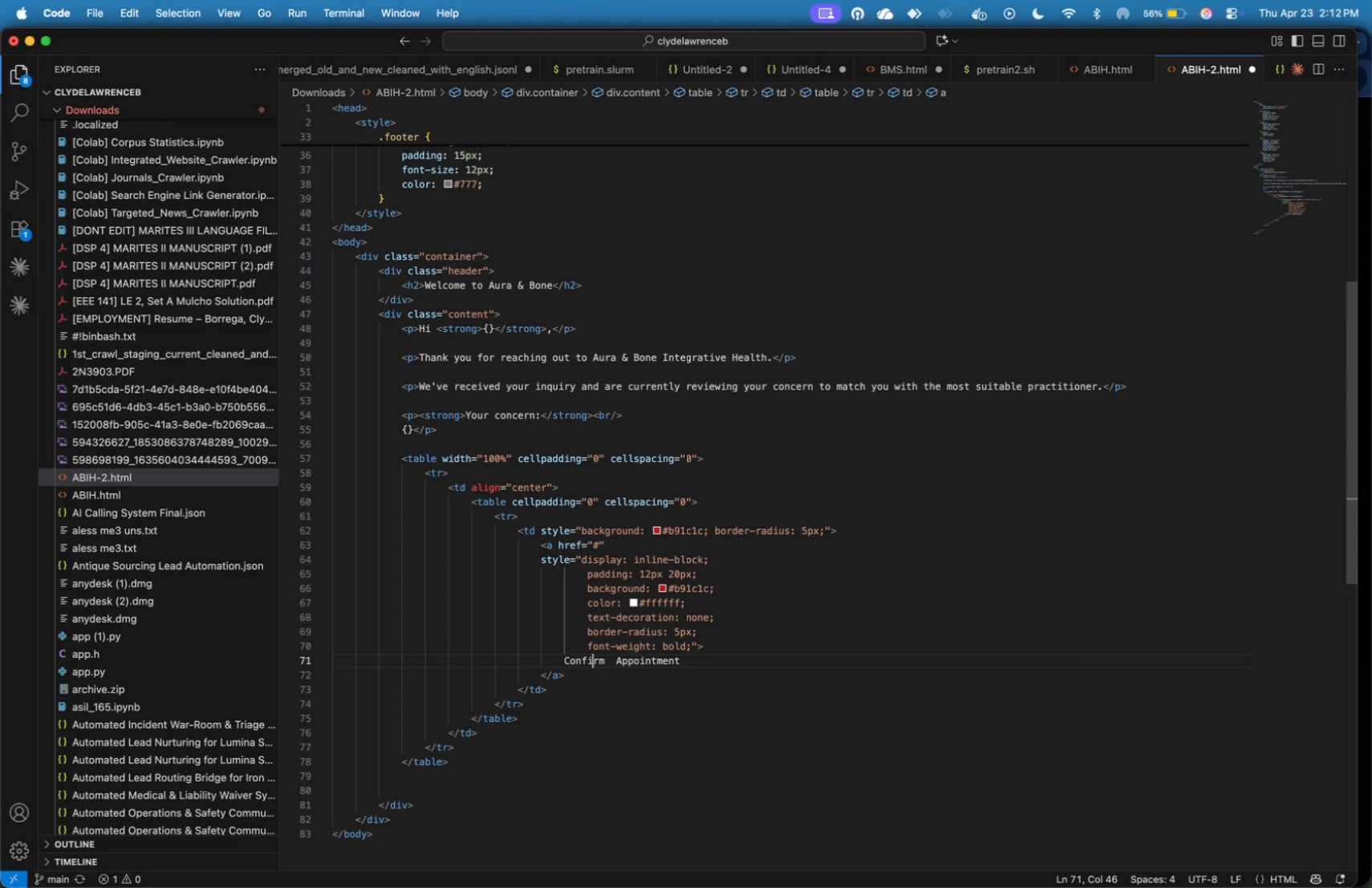 
key(ArrowLeft)
 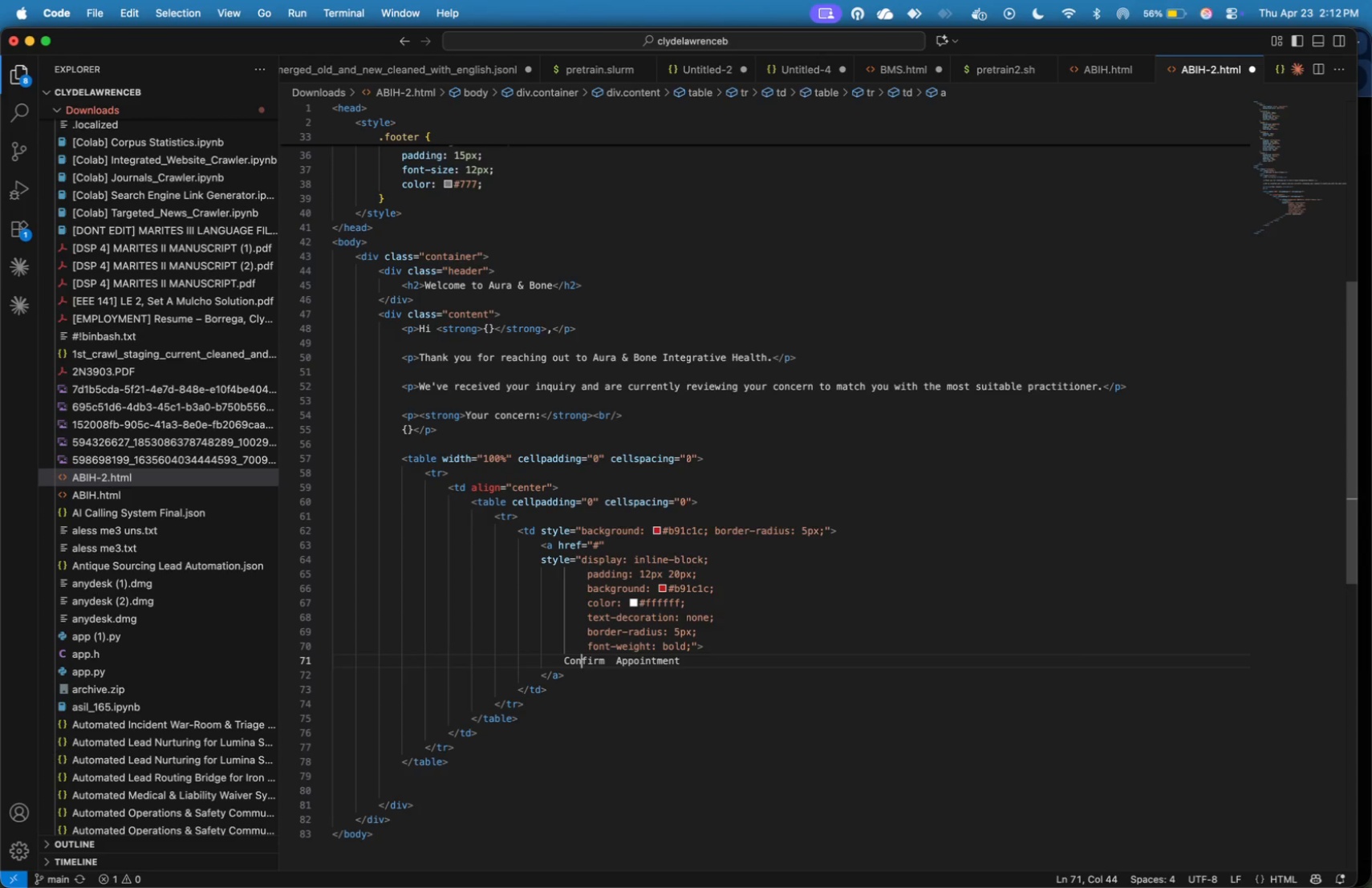 
key(ArrowLeft)
 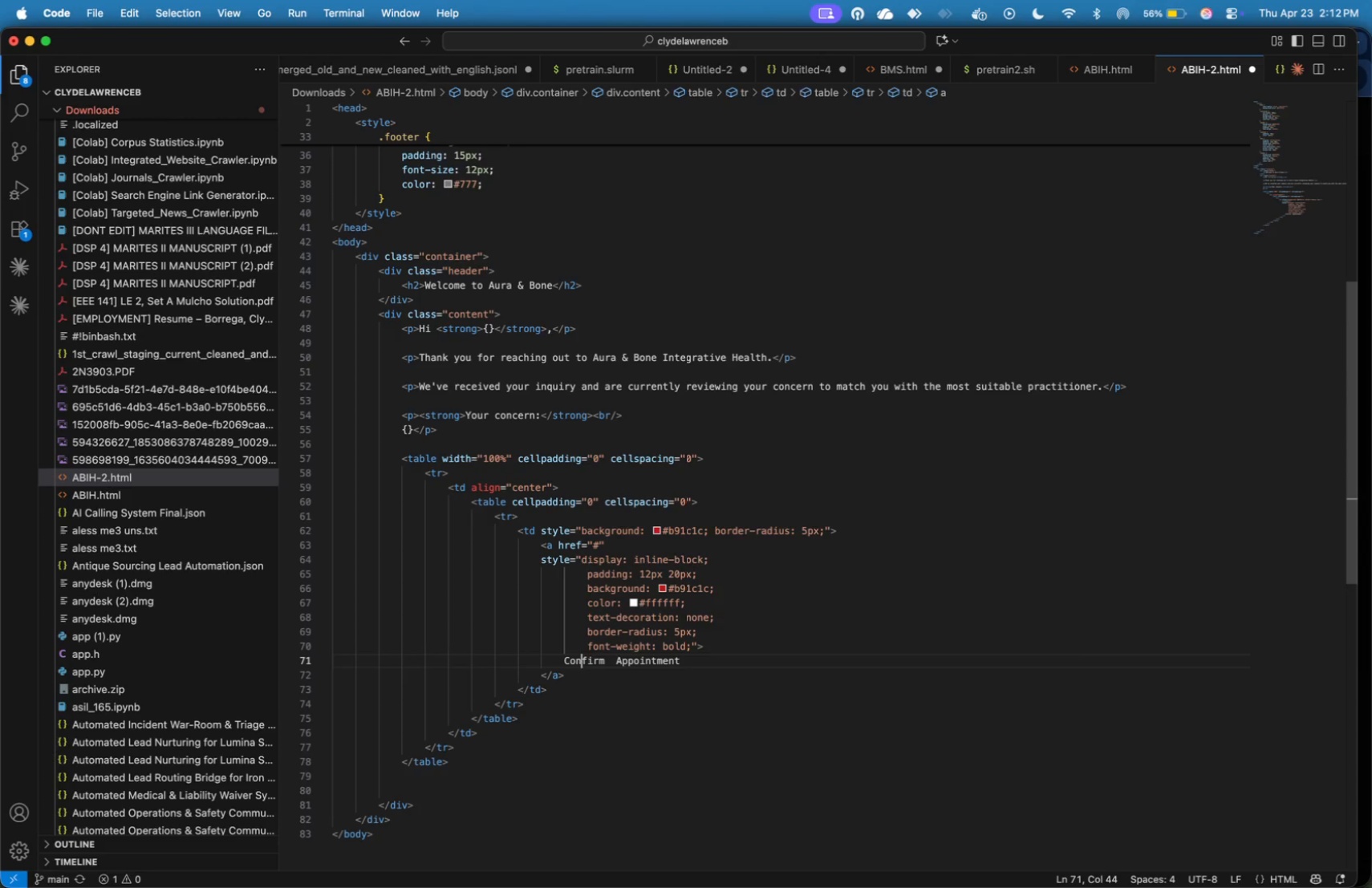 
key(ArrowLeft)
 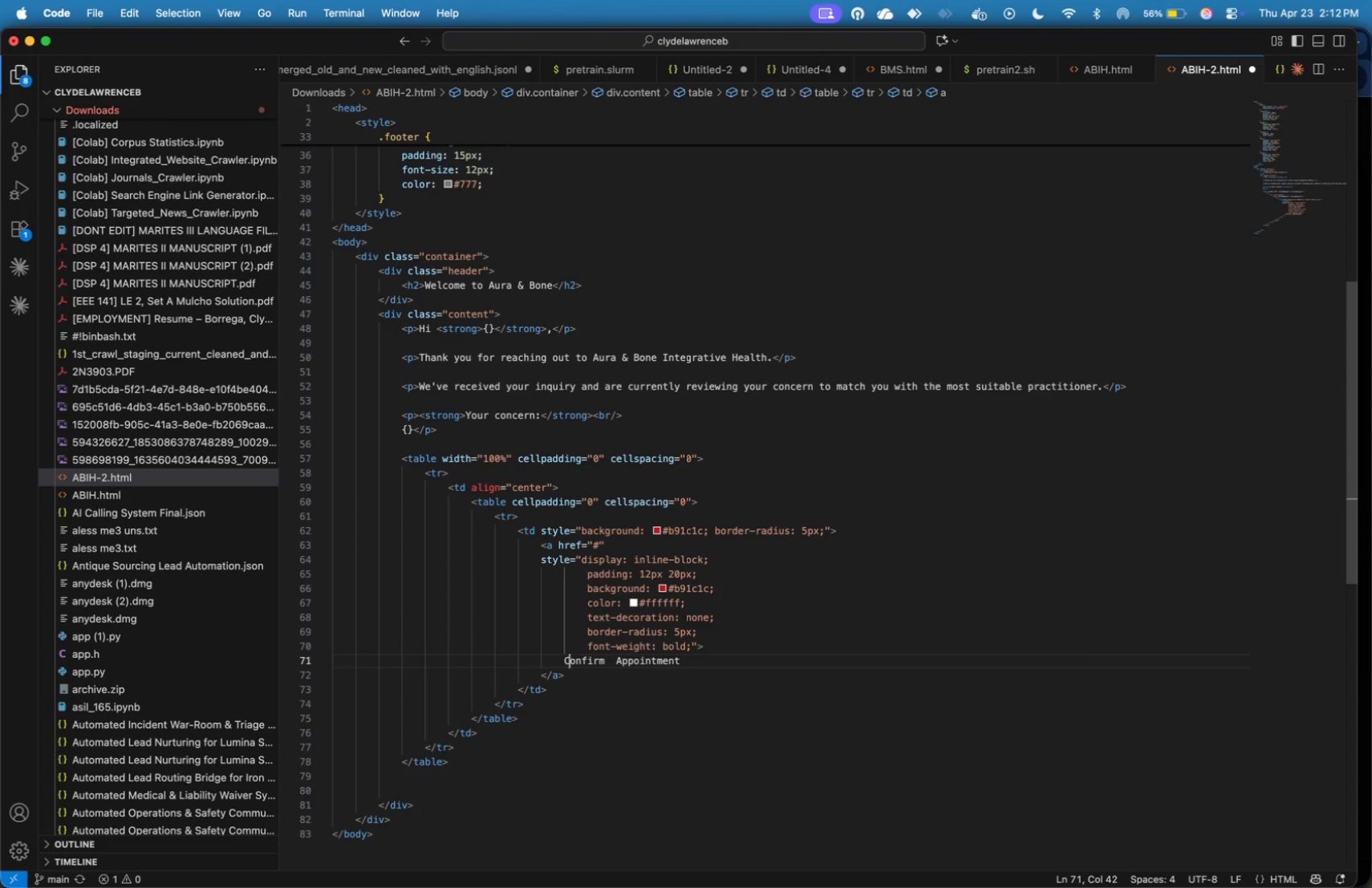 
key(ArrowLeft)
 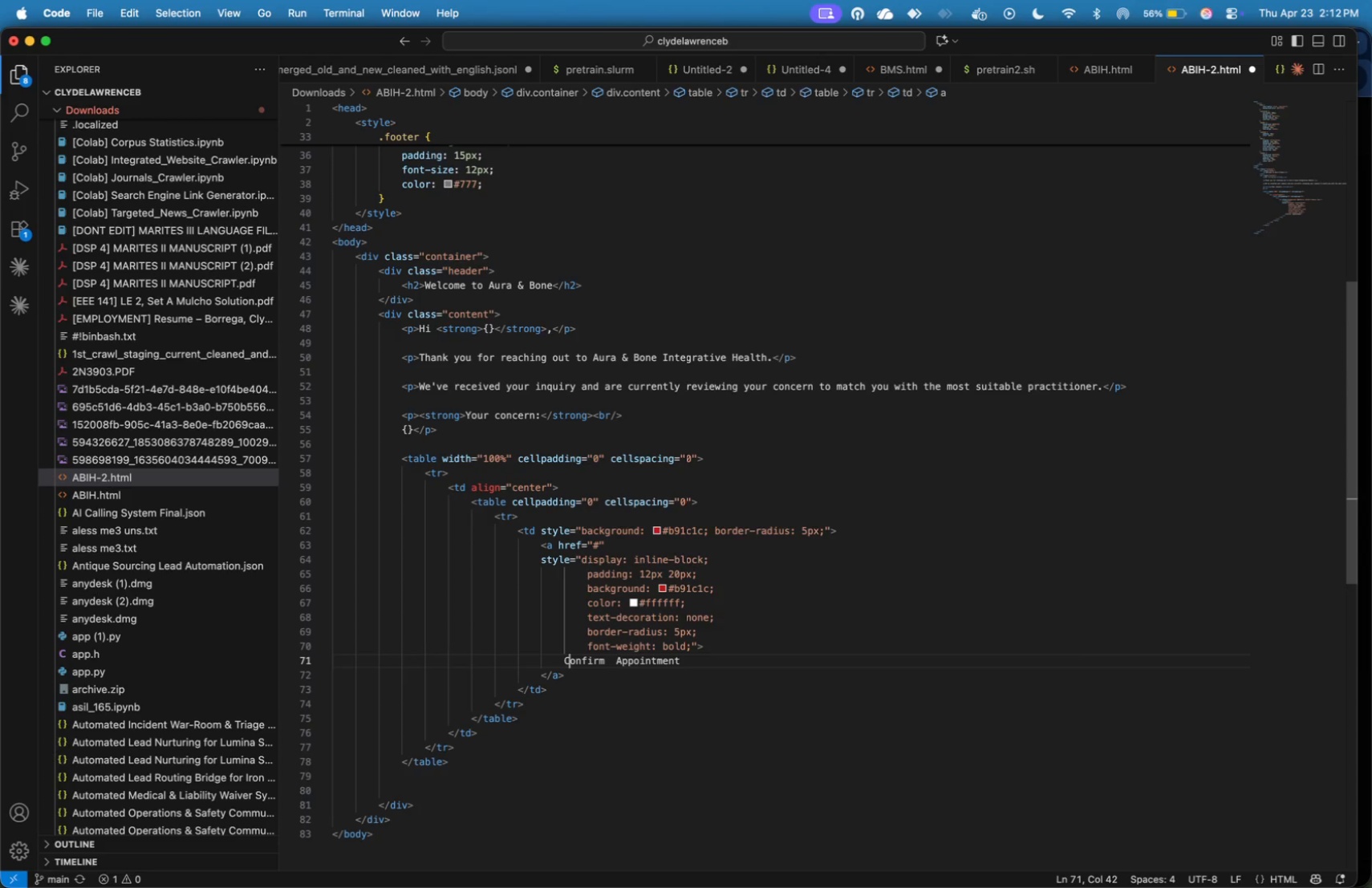 
key(ArrowLeft)
 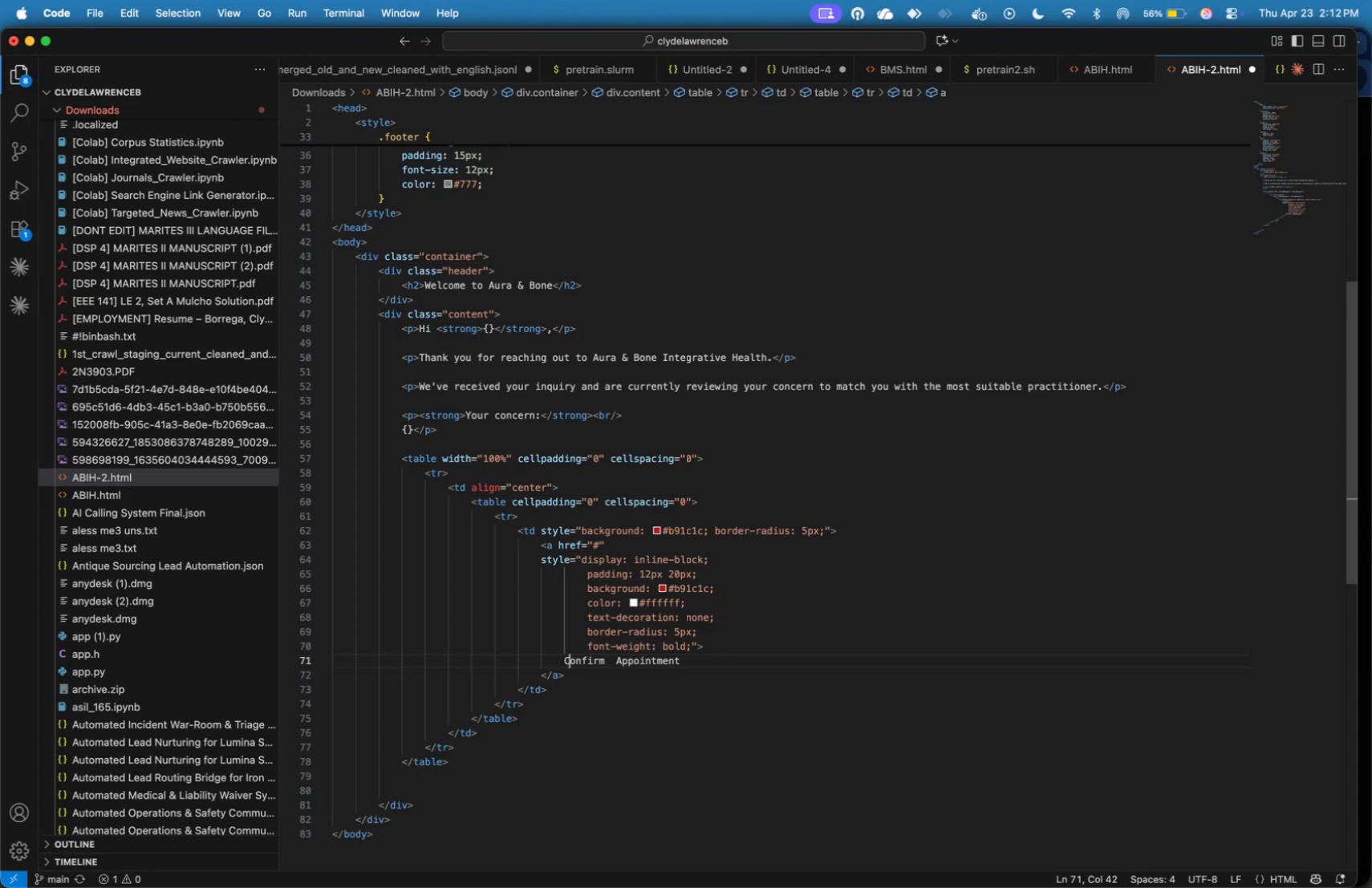 
key(Shift+ShiftLeft)
 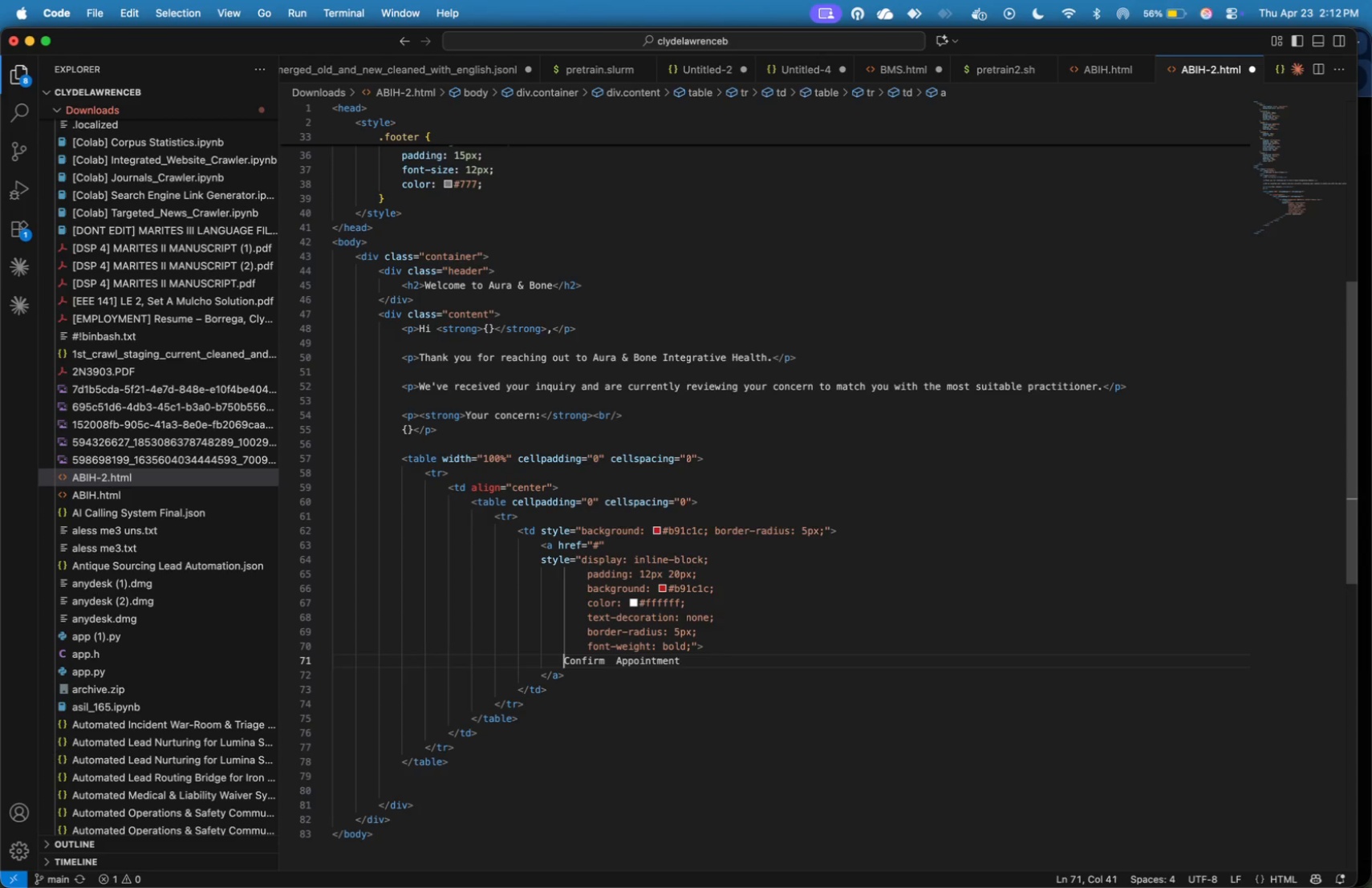 
key(ArrowLeft)
 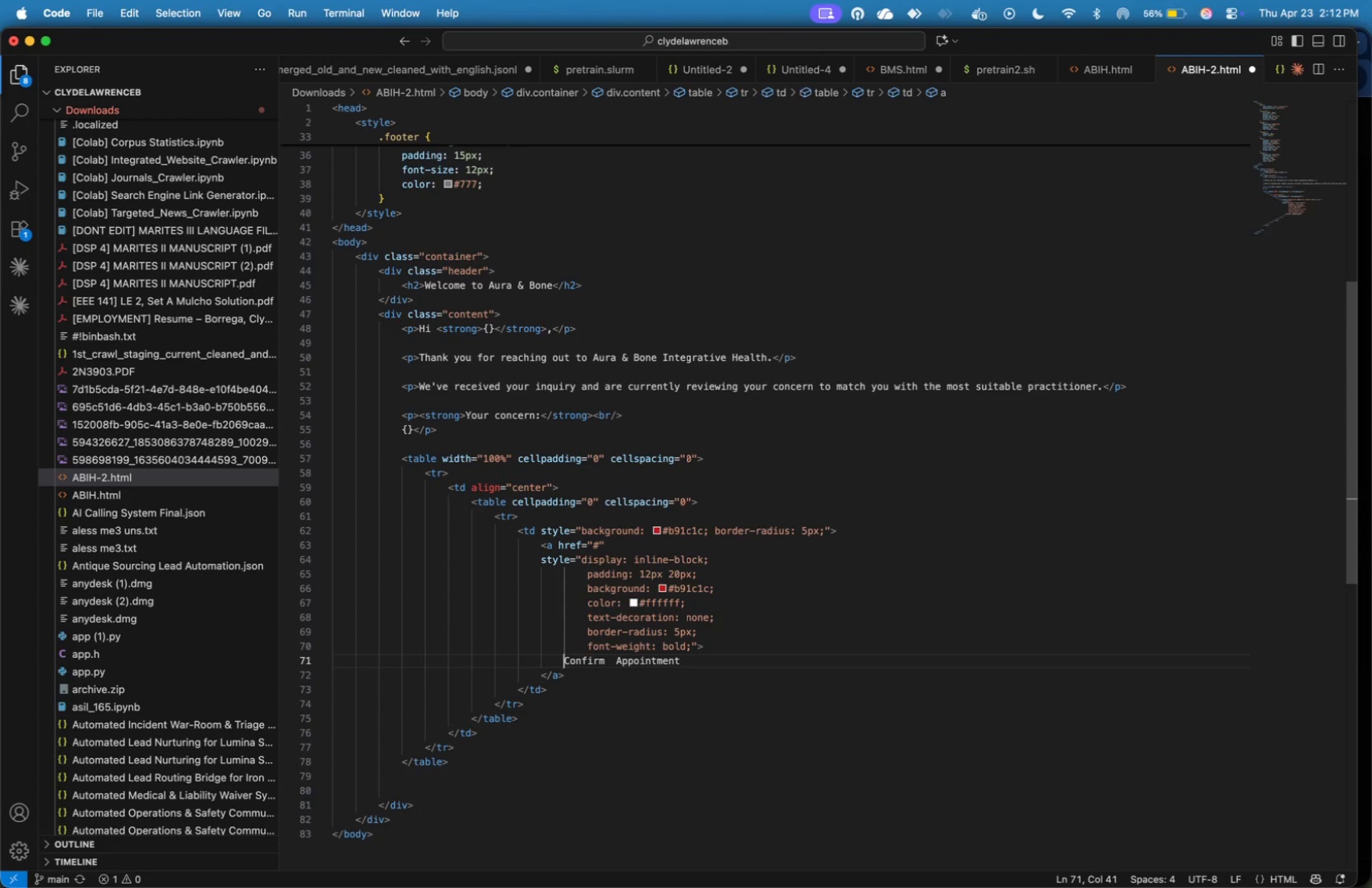 
hold_key(key=ArrowRight, duration=1.5)
 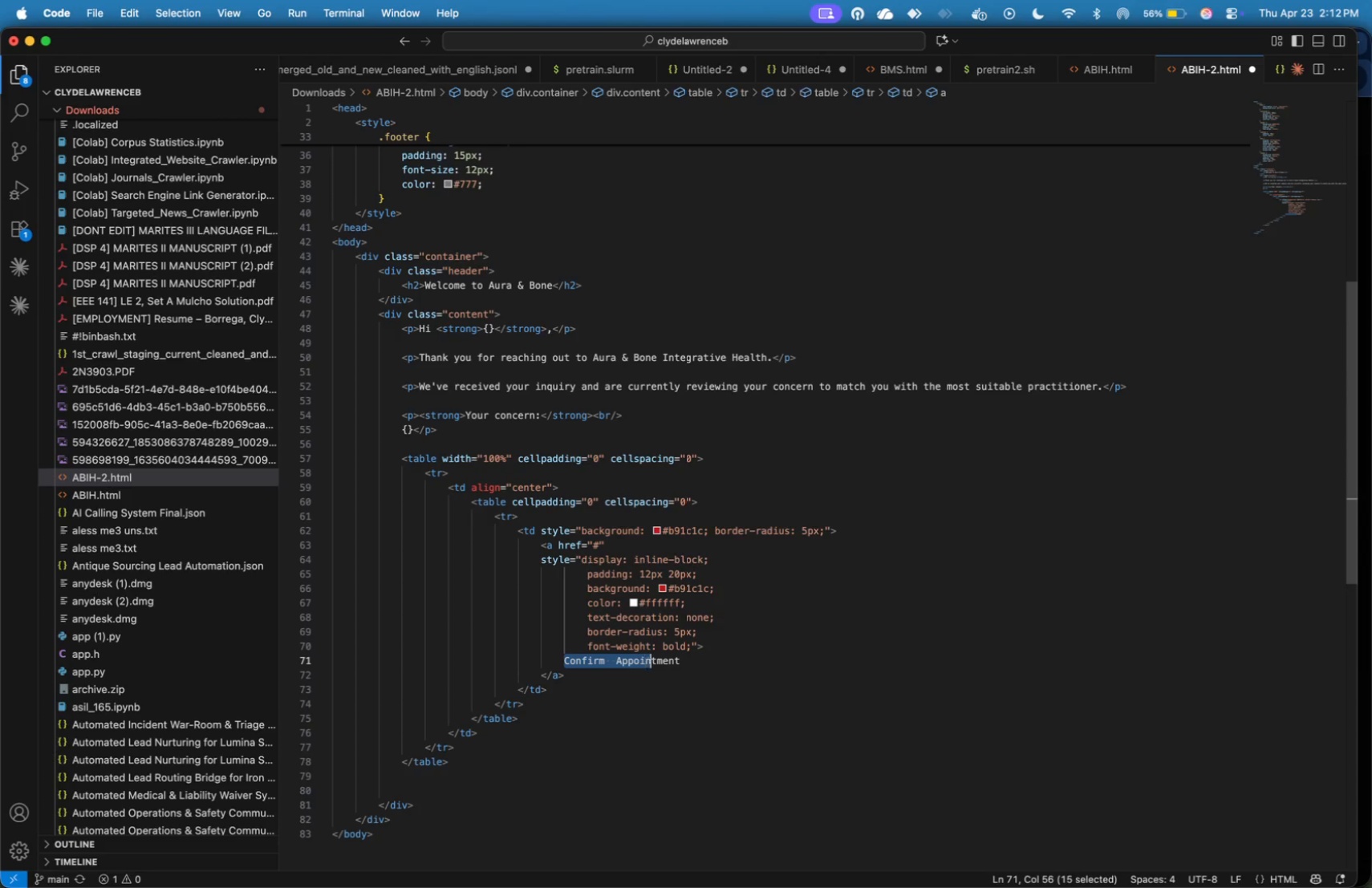 
key(Shift+ArrowRight)
 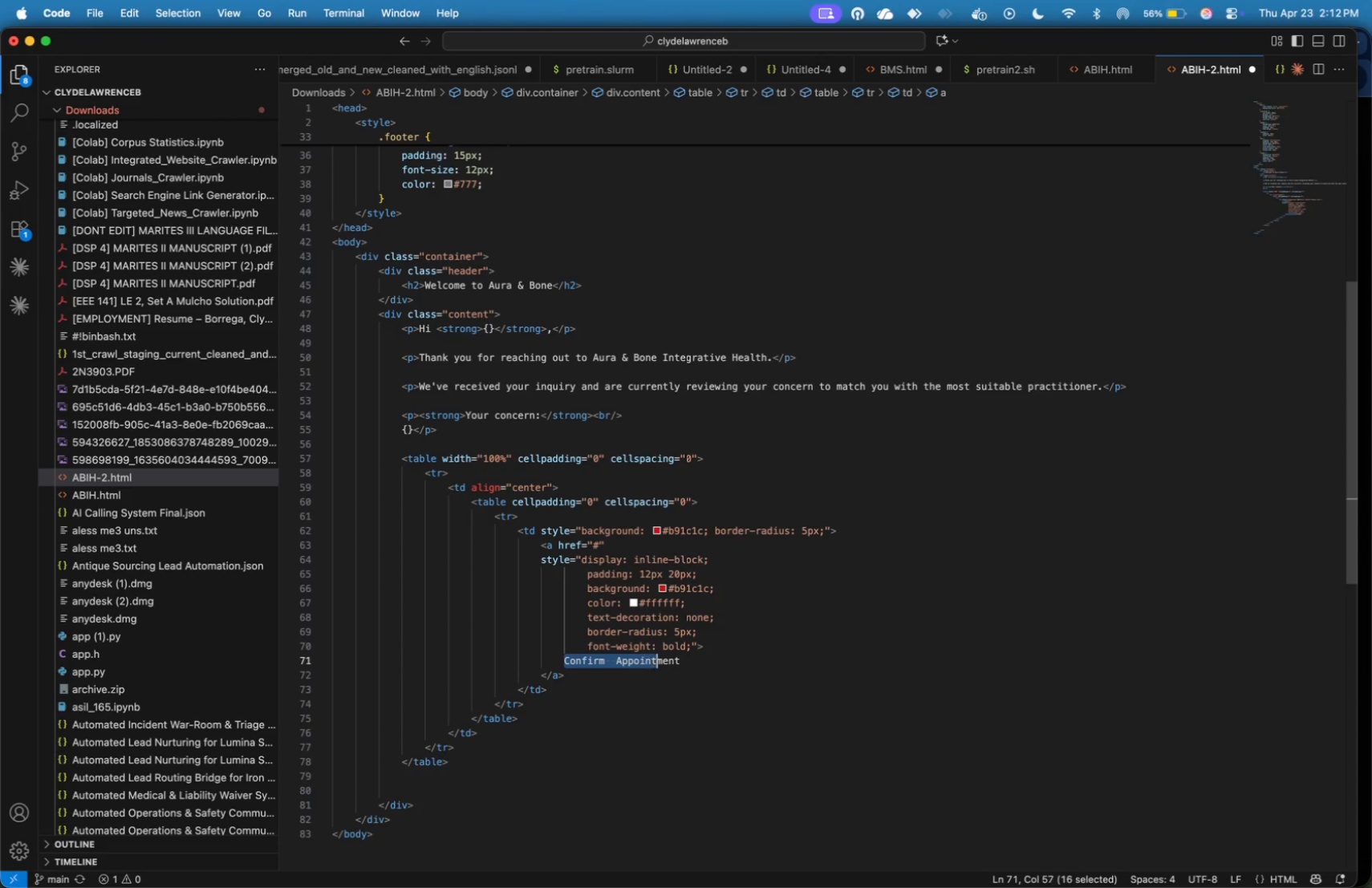 
key(Shift+ArrowRight)
 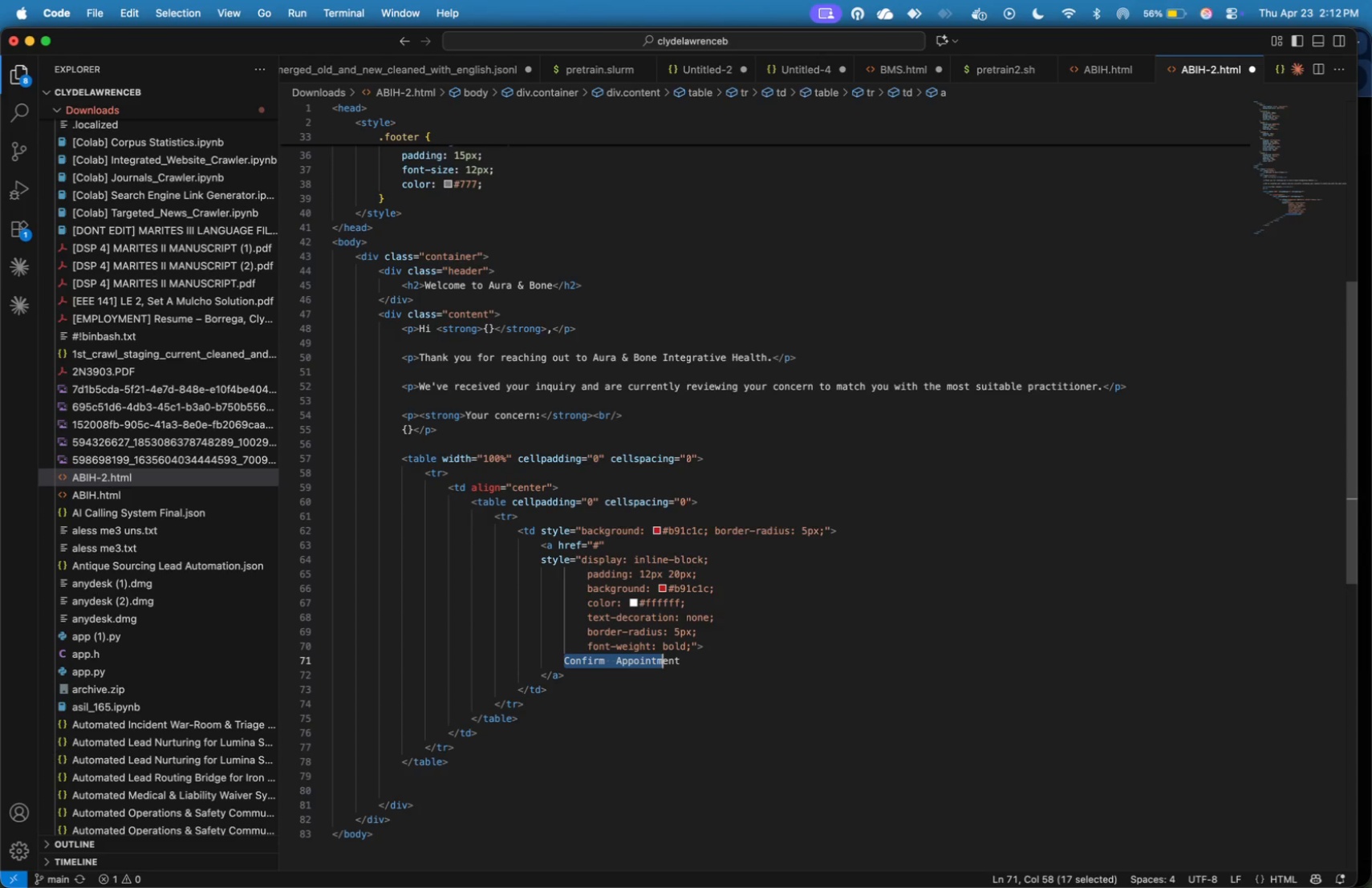 
key(Shift+ArrowRight)
 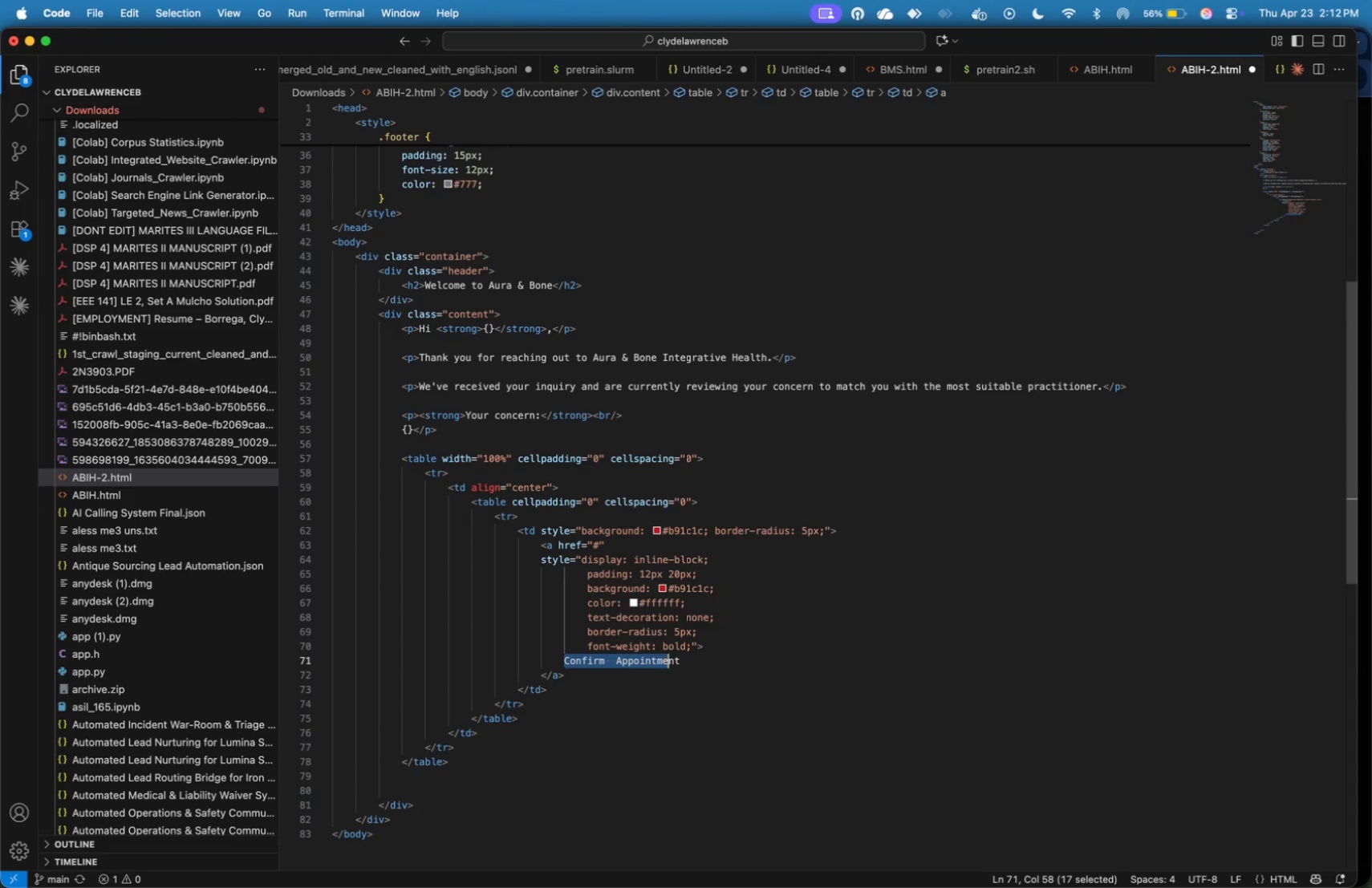 
key(Shift+ArrowRight)
 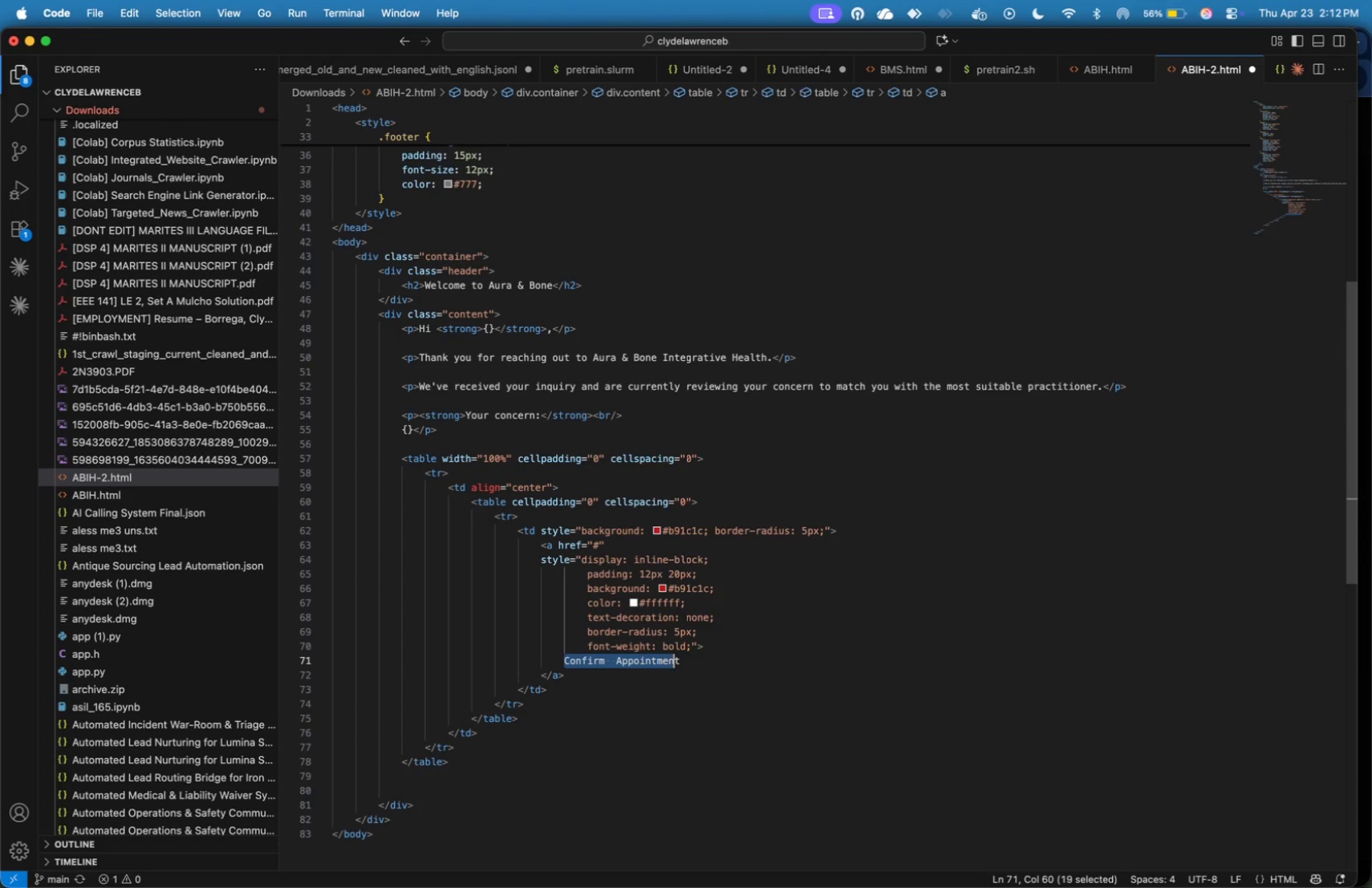 
key(Shift+ArrowRight)
 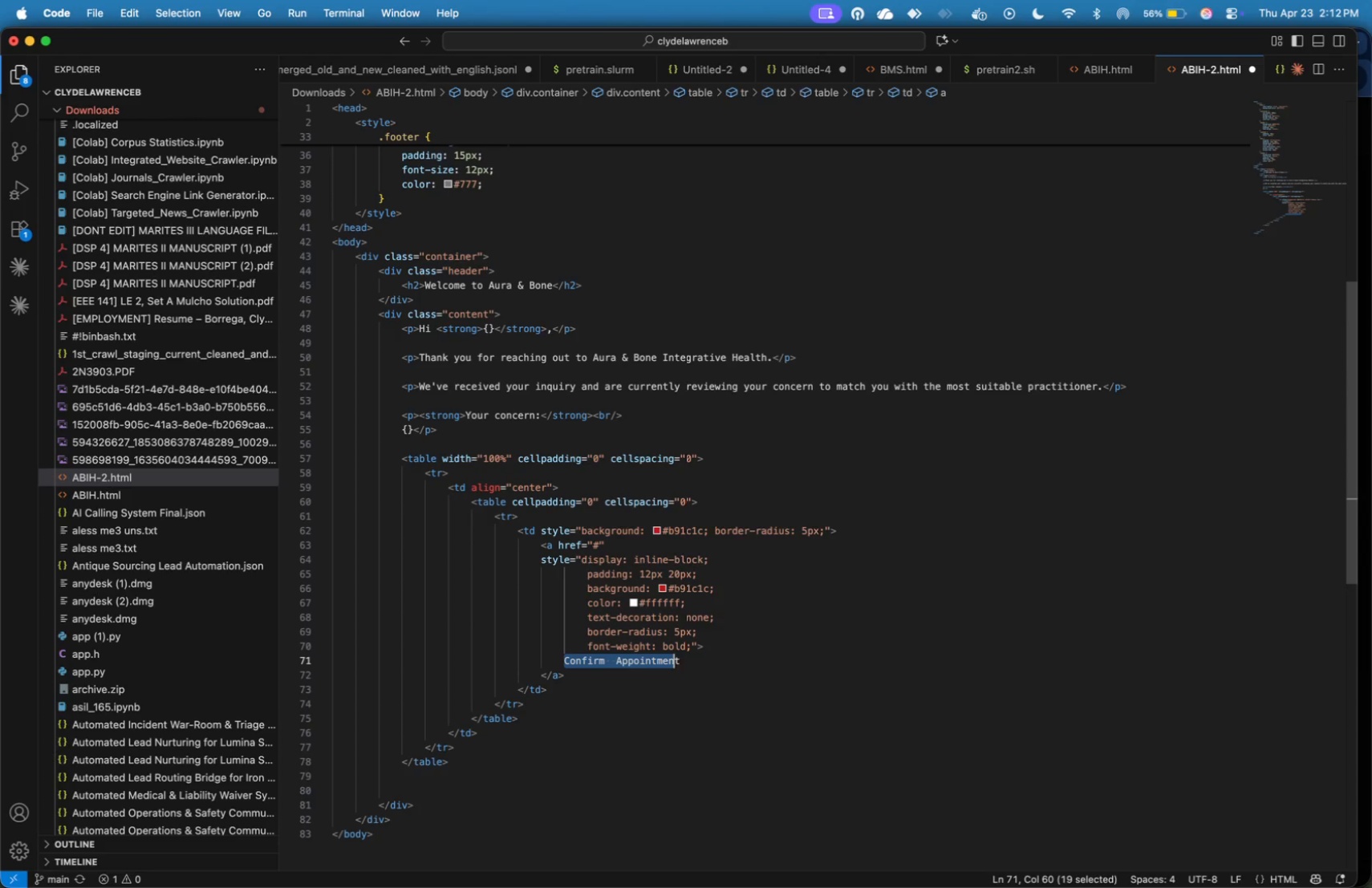 
key(Shift+ArrowRight)
 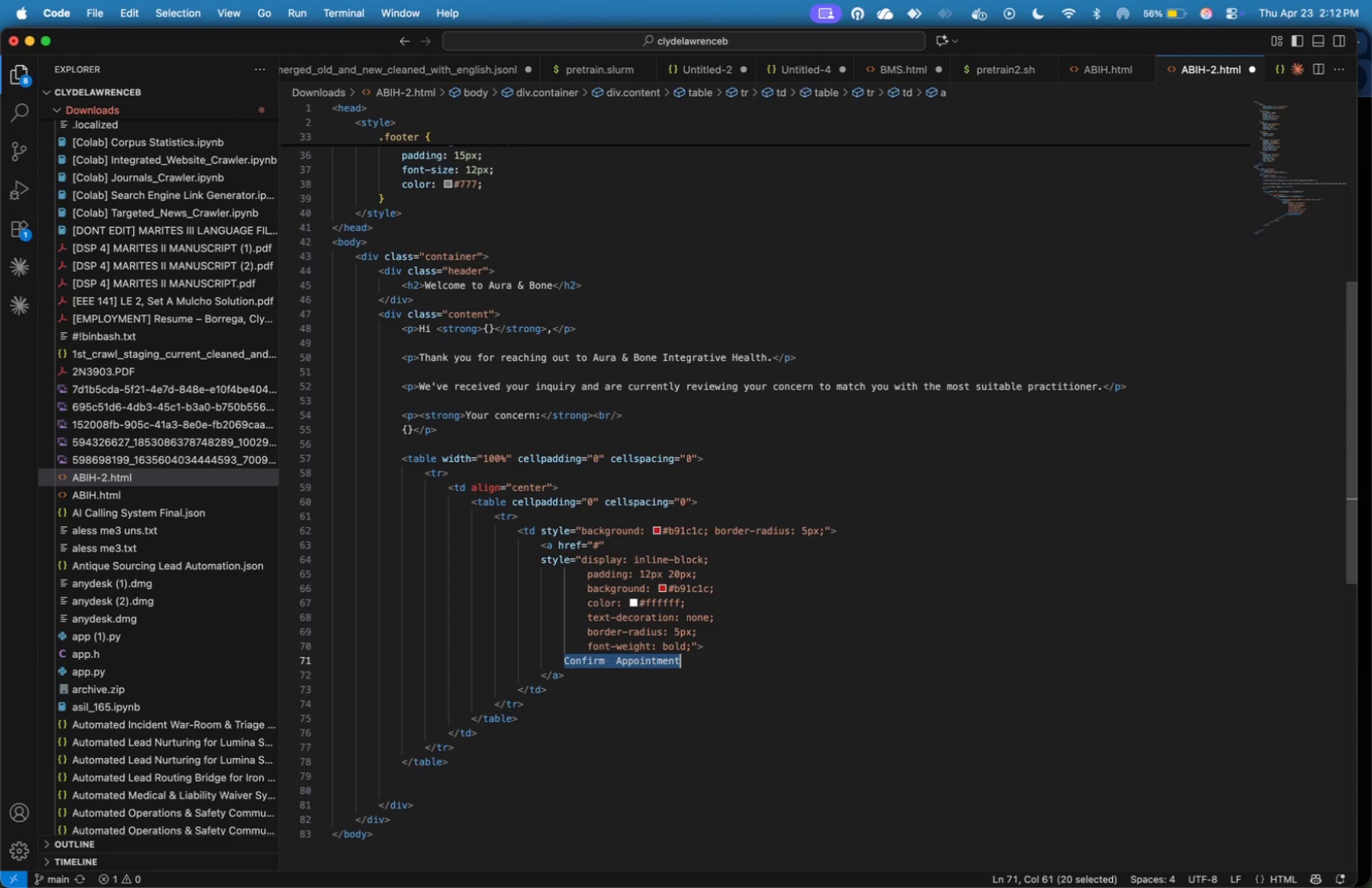 
key(Shift+ArrowRight)
 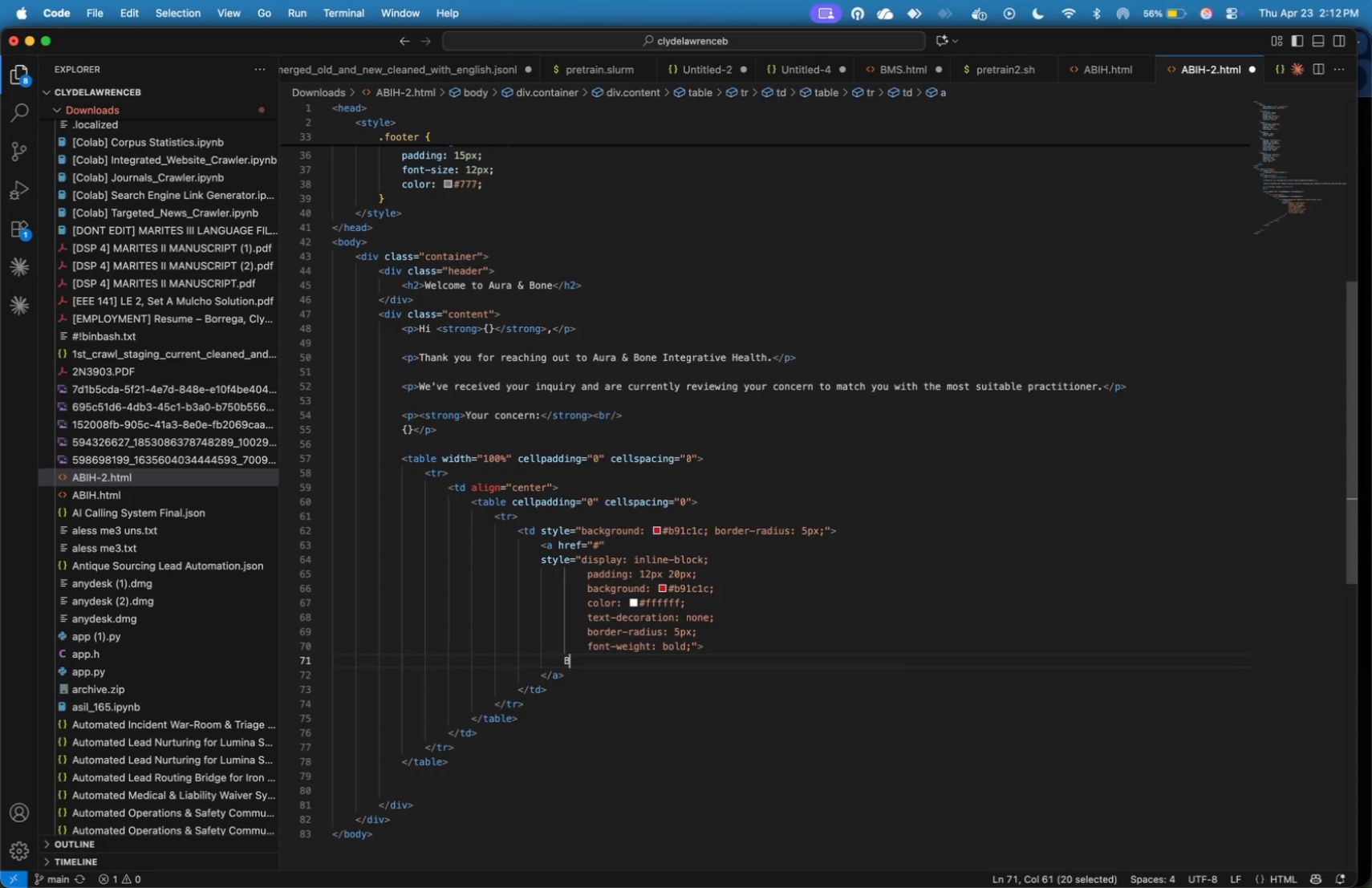 
type(Book Your Session)
 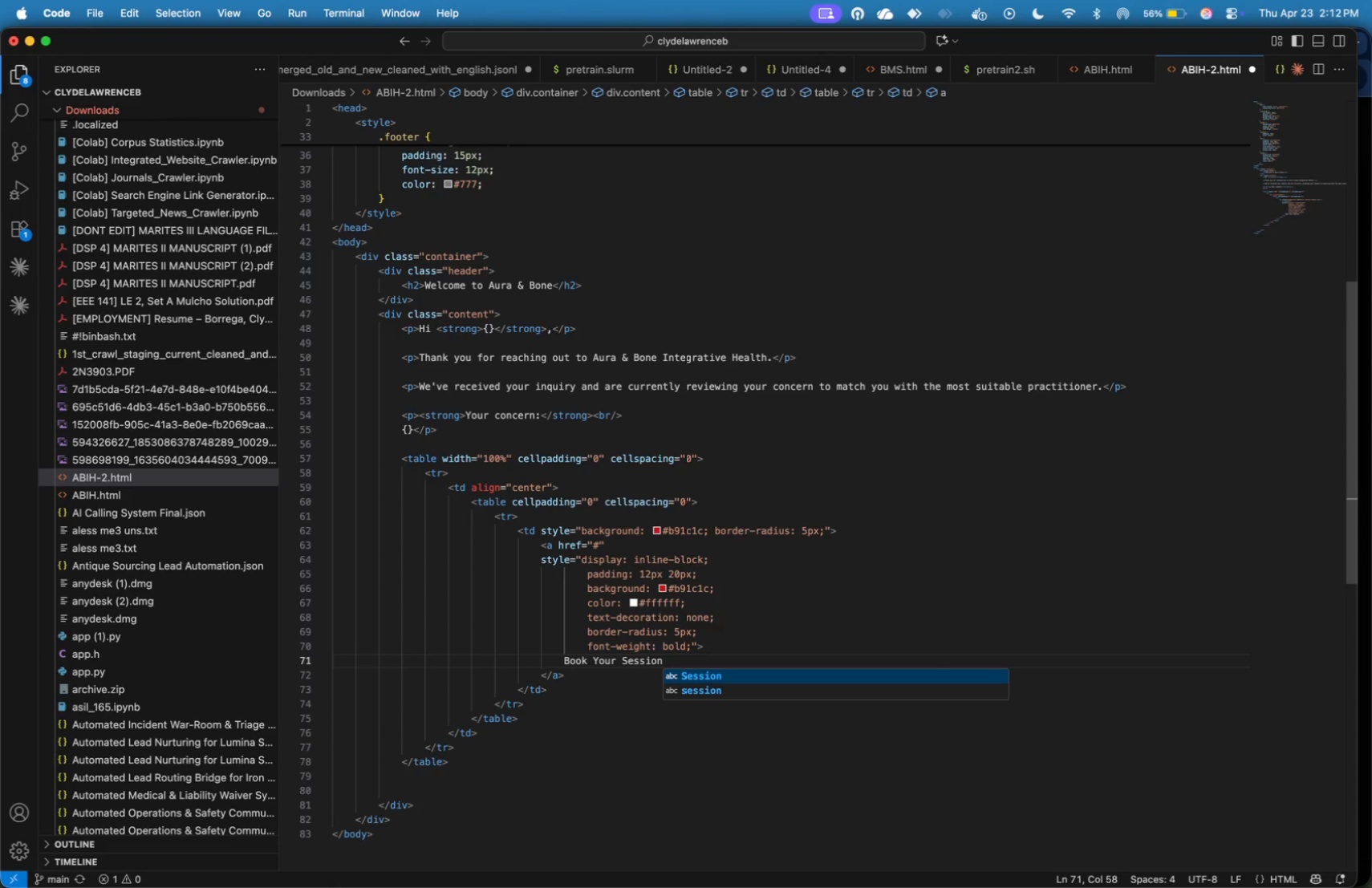 
wait(6.99)
 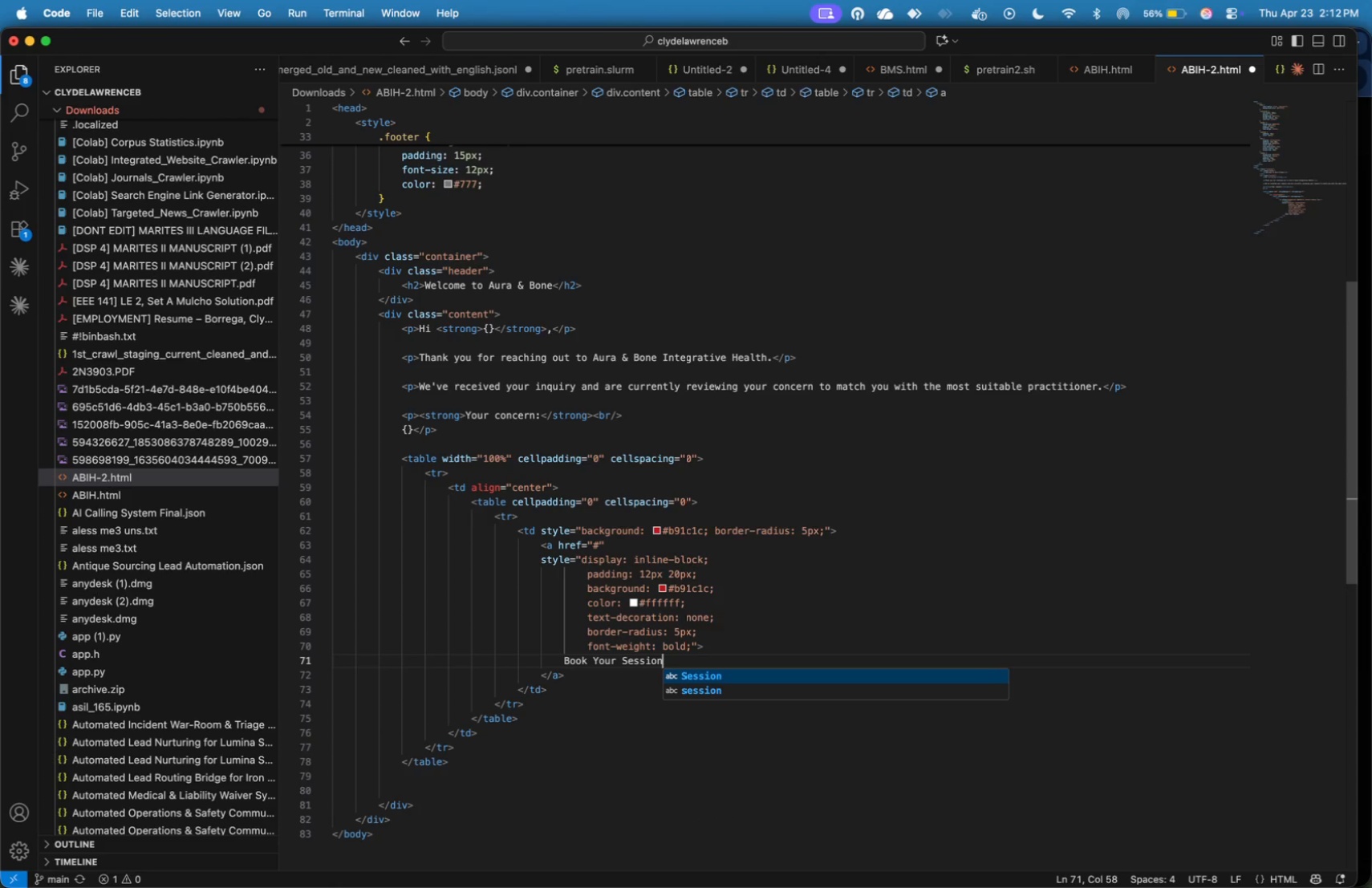 
key(ArrowDown)
 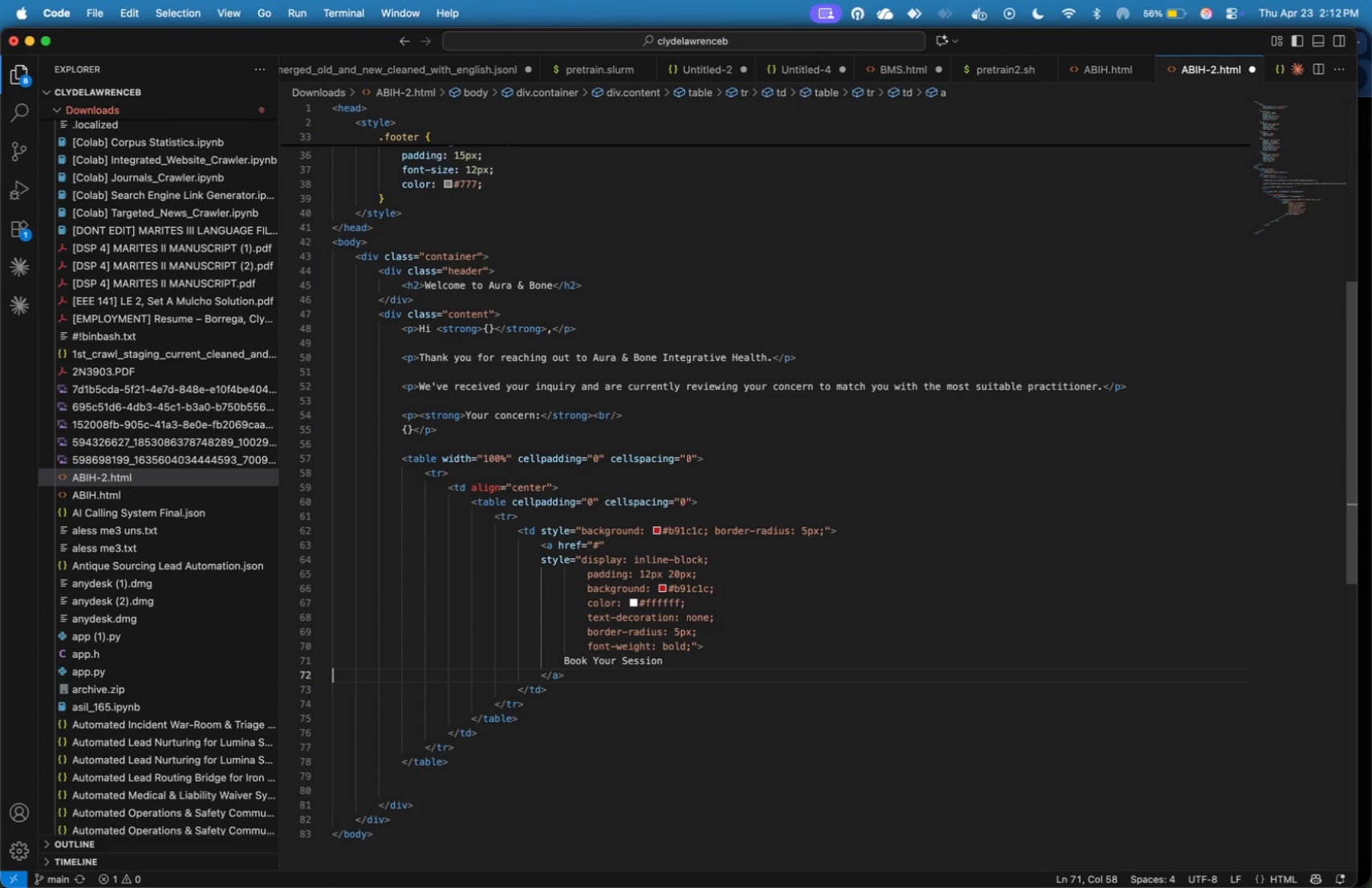 
key(ArrowRight)
 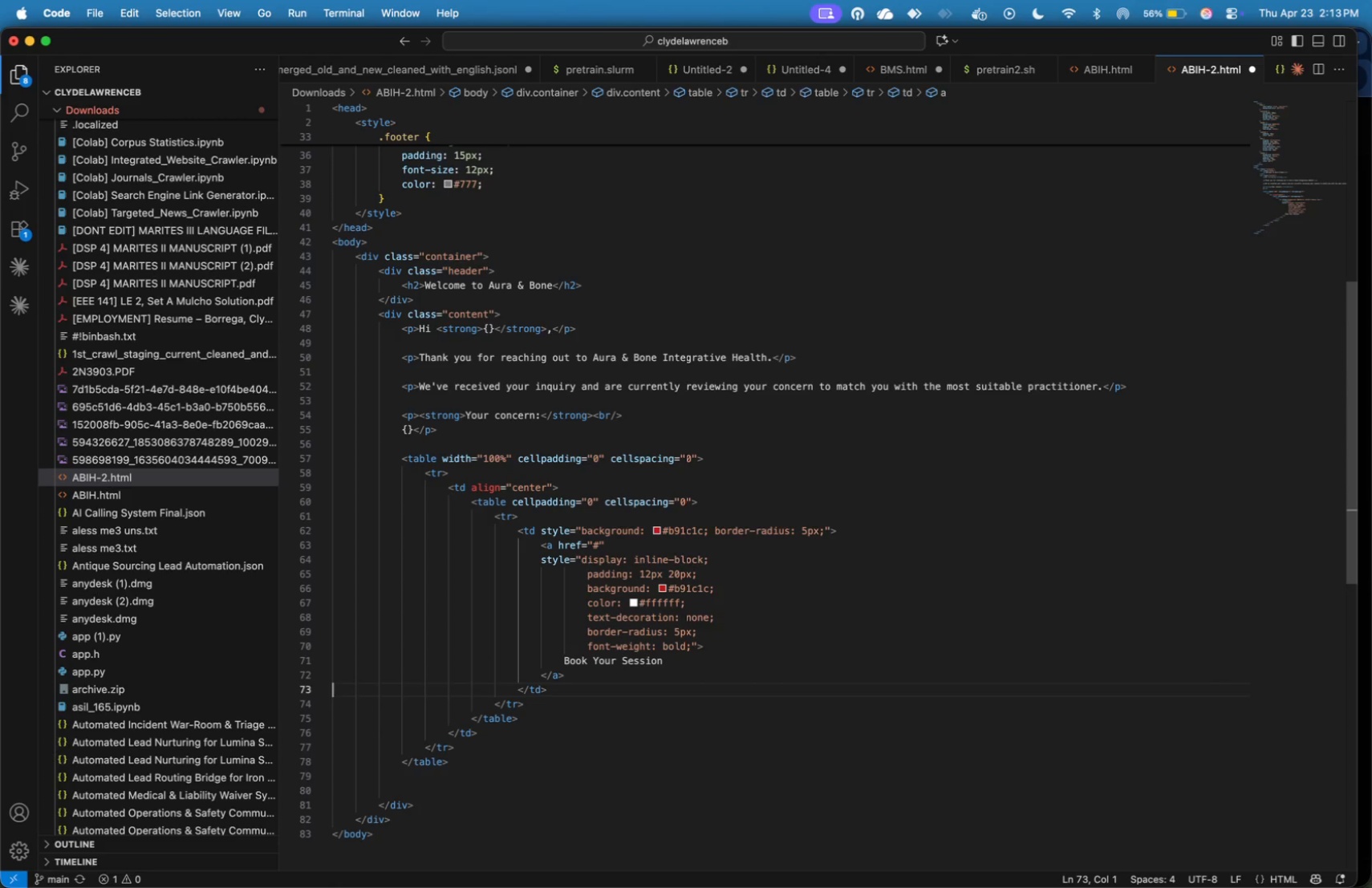 
key(ArrowDown)
 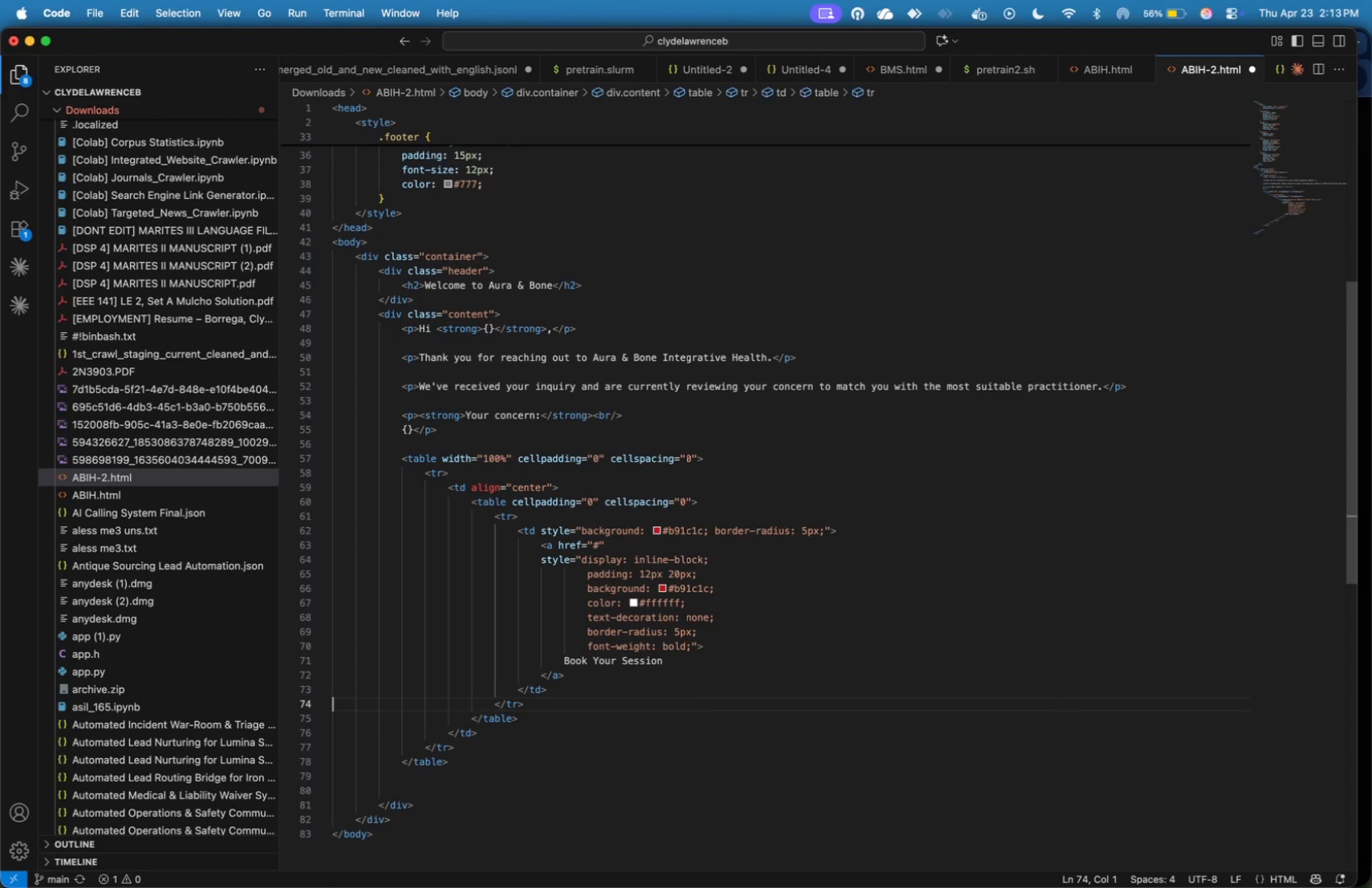 
key(ArrowDown)
 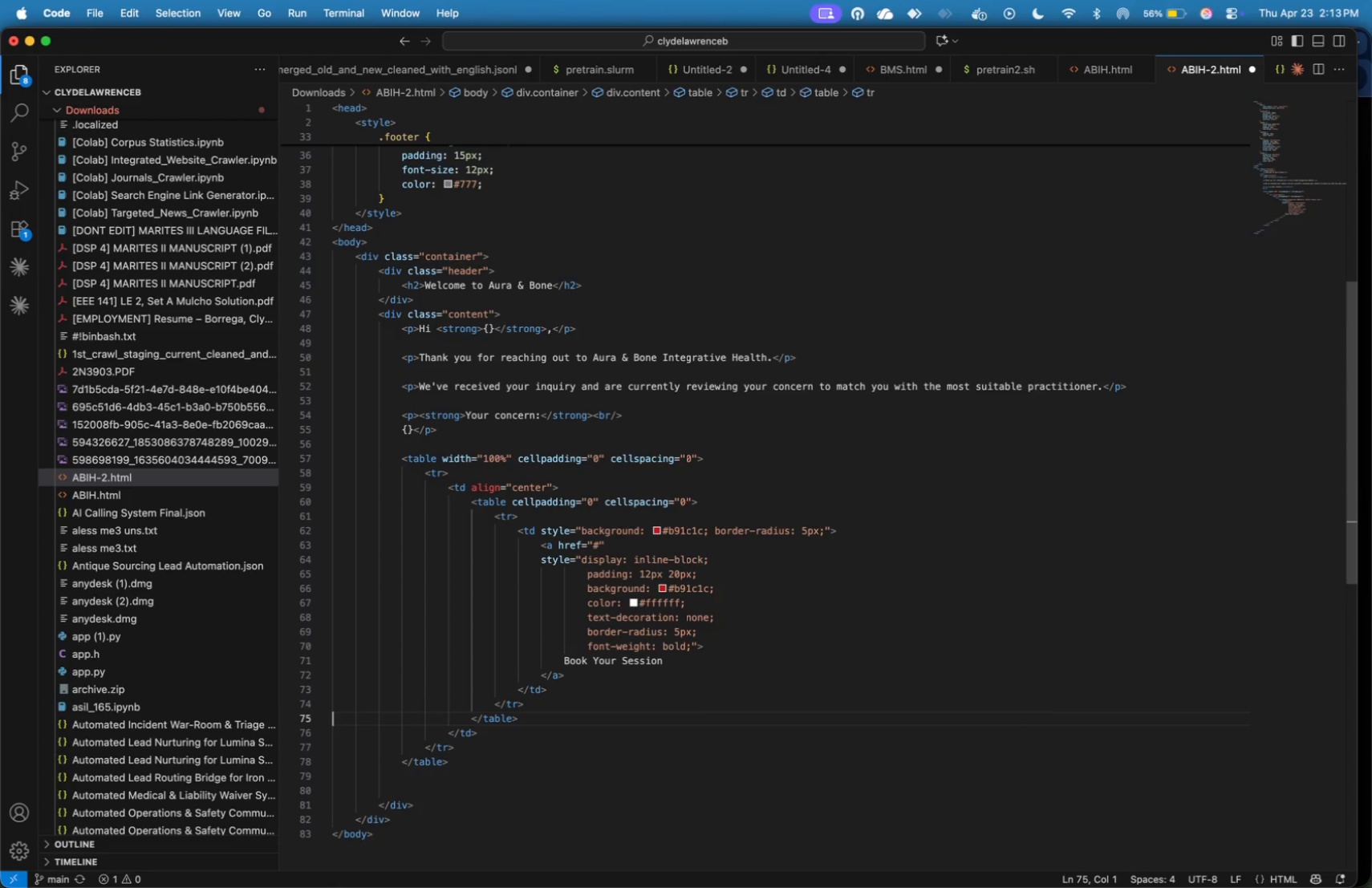 
key(ArrowDown)
 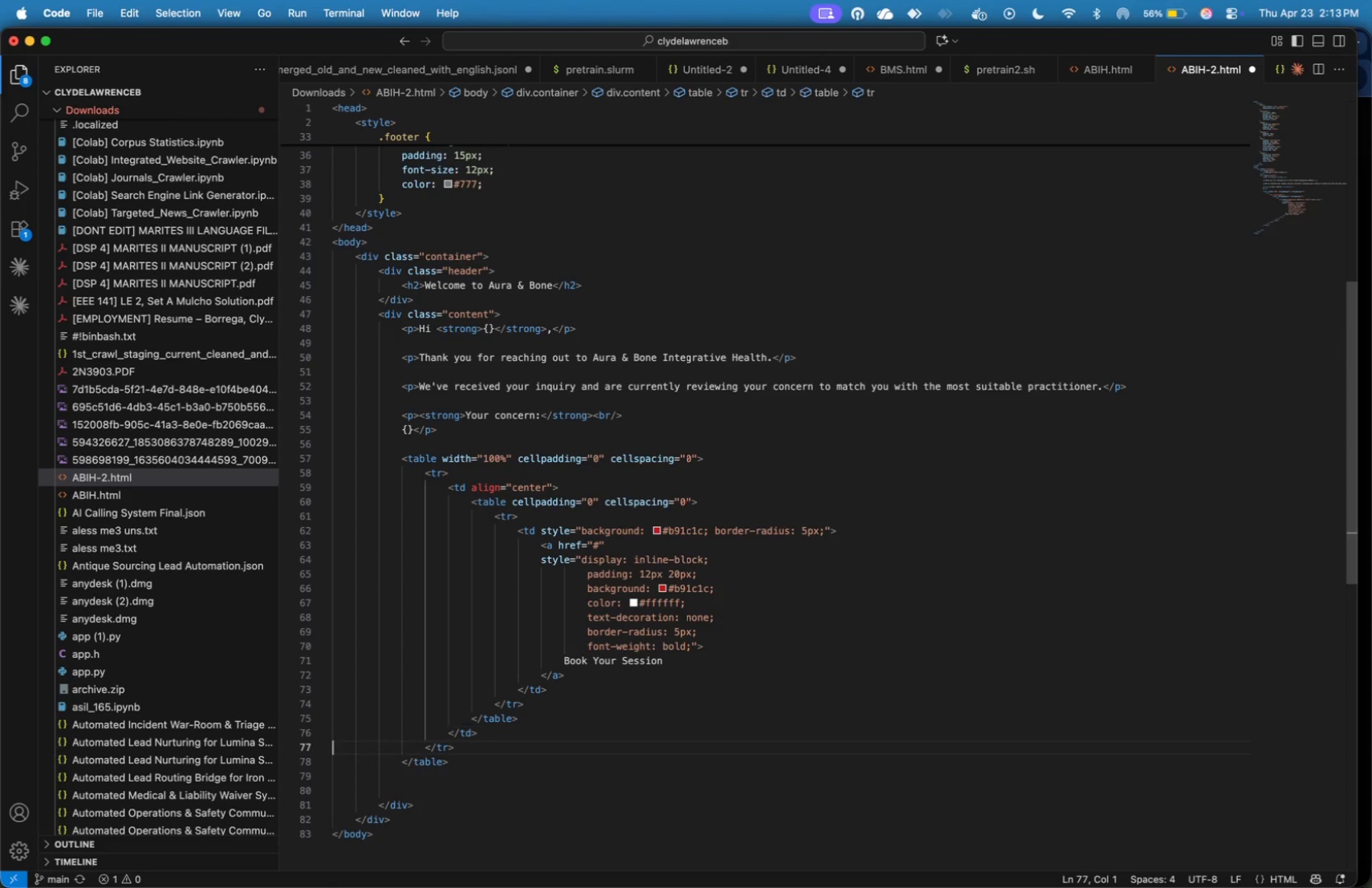 
key(ArrowDown)
 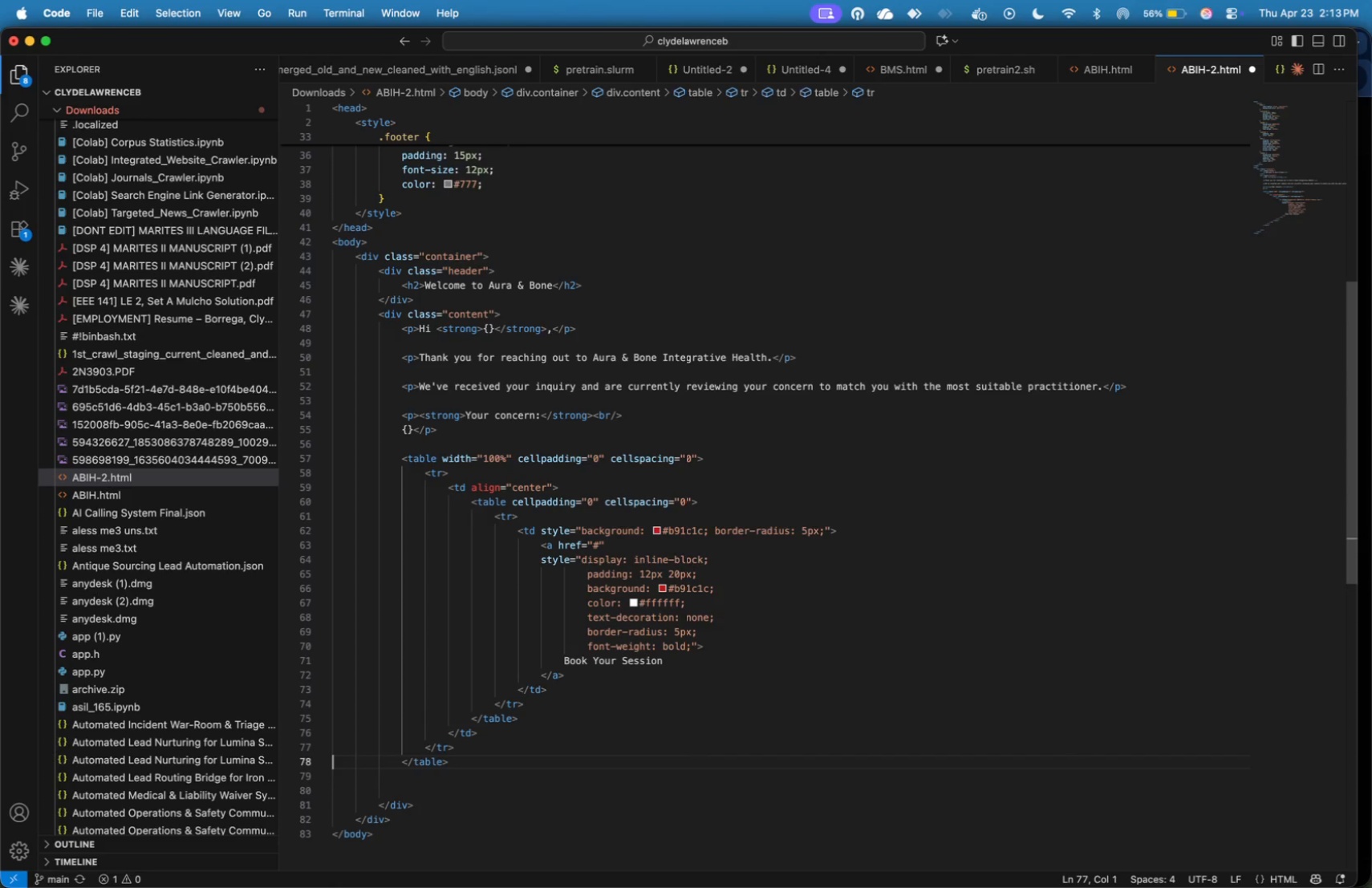 
key(ArrowDown)
 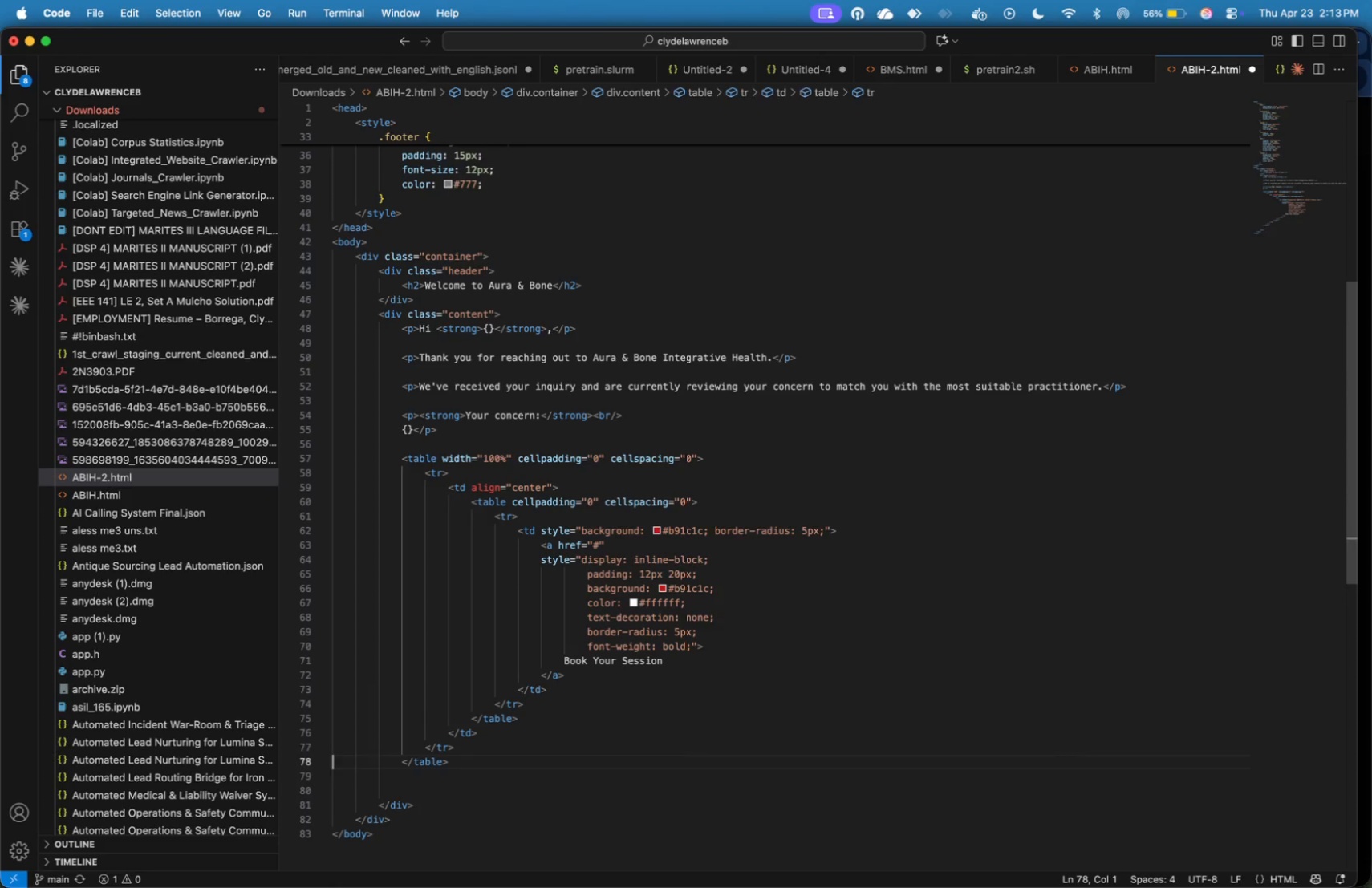 
key(ArrowDown)
 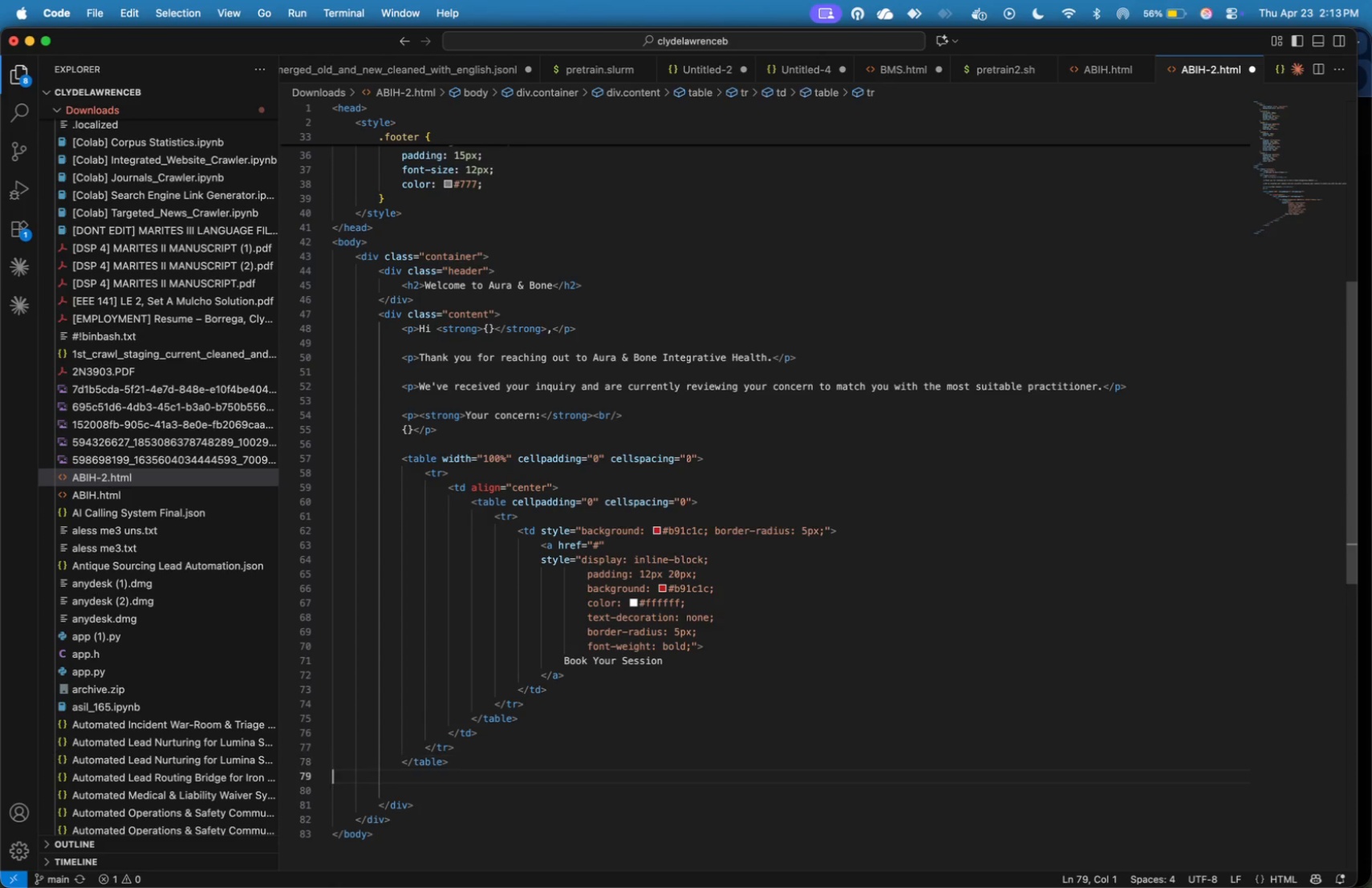 
key(ArrowDown)
 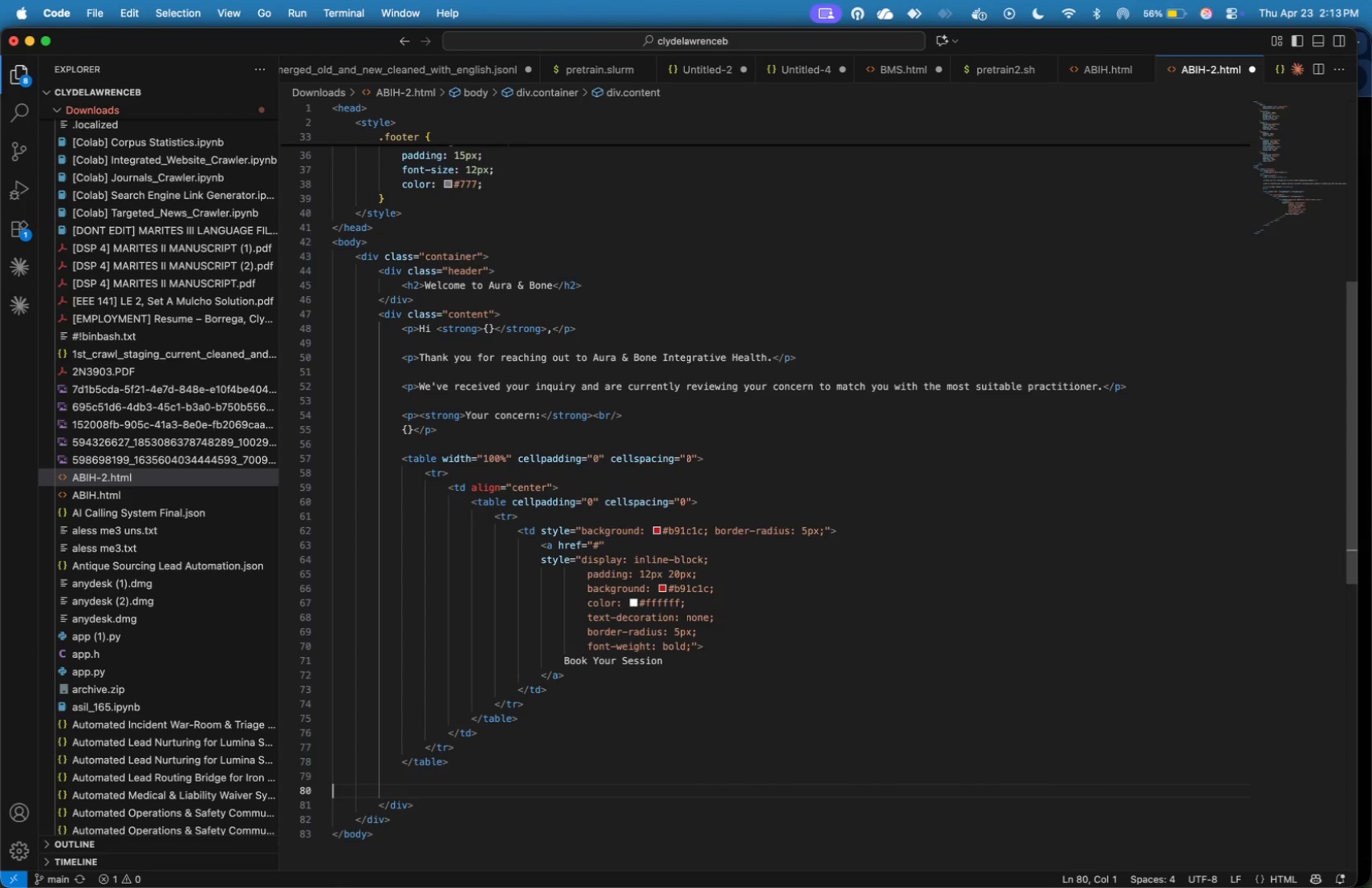 
key(ArrowDown)
 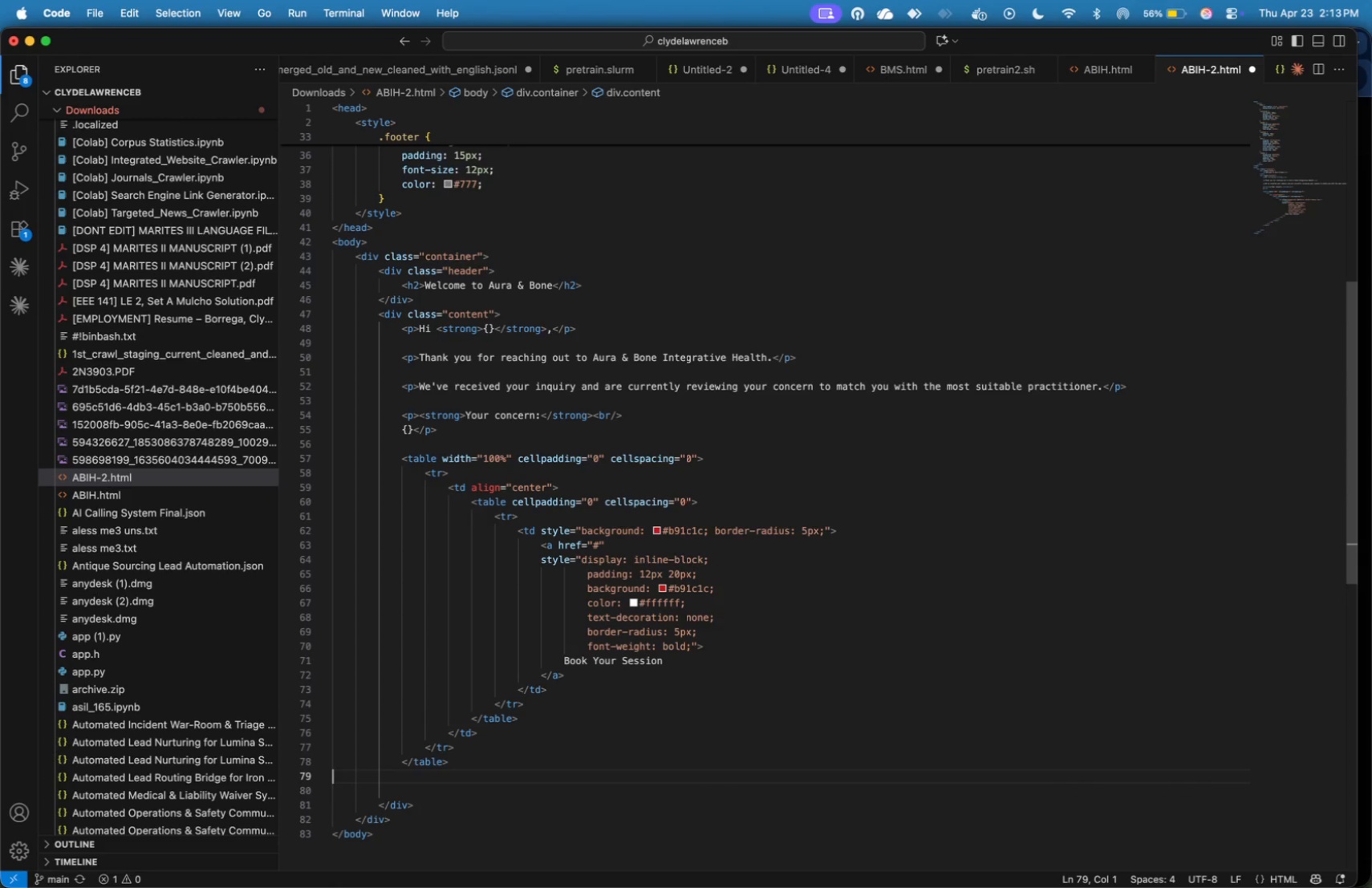 
key(ArrowUp)
 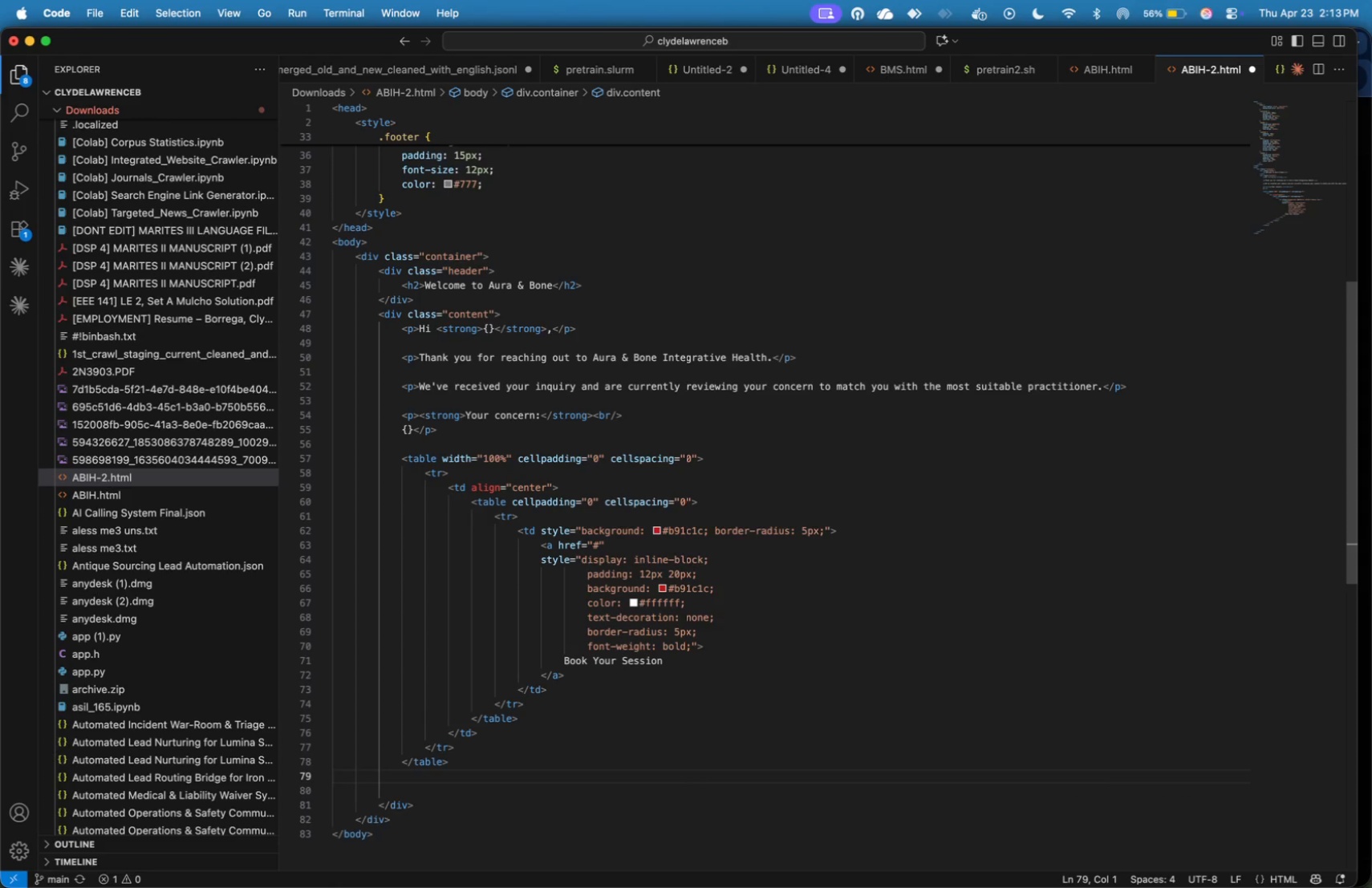 
key(Enter)
 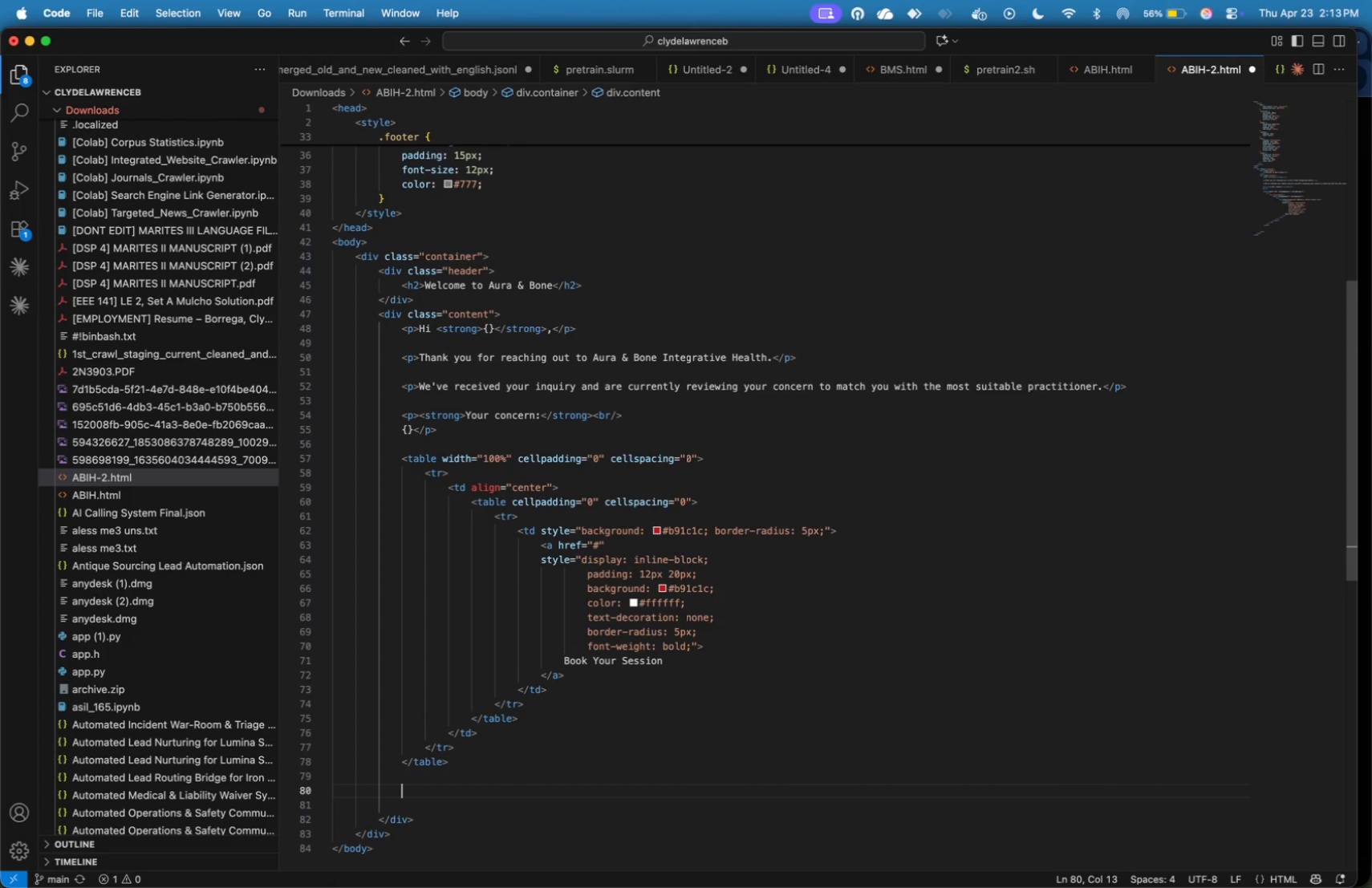 
wait(5.77)
 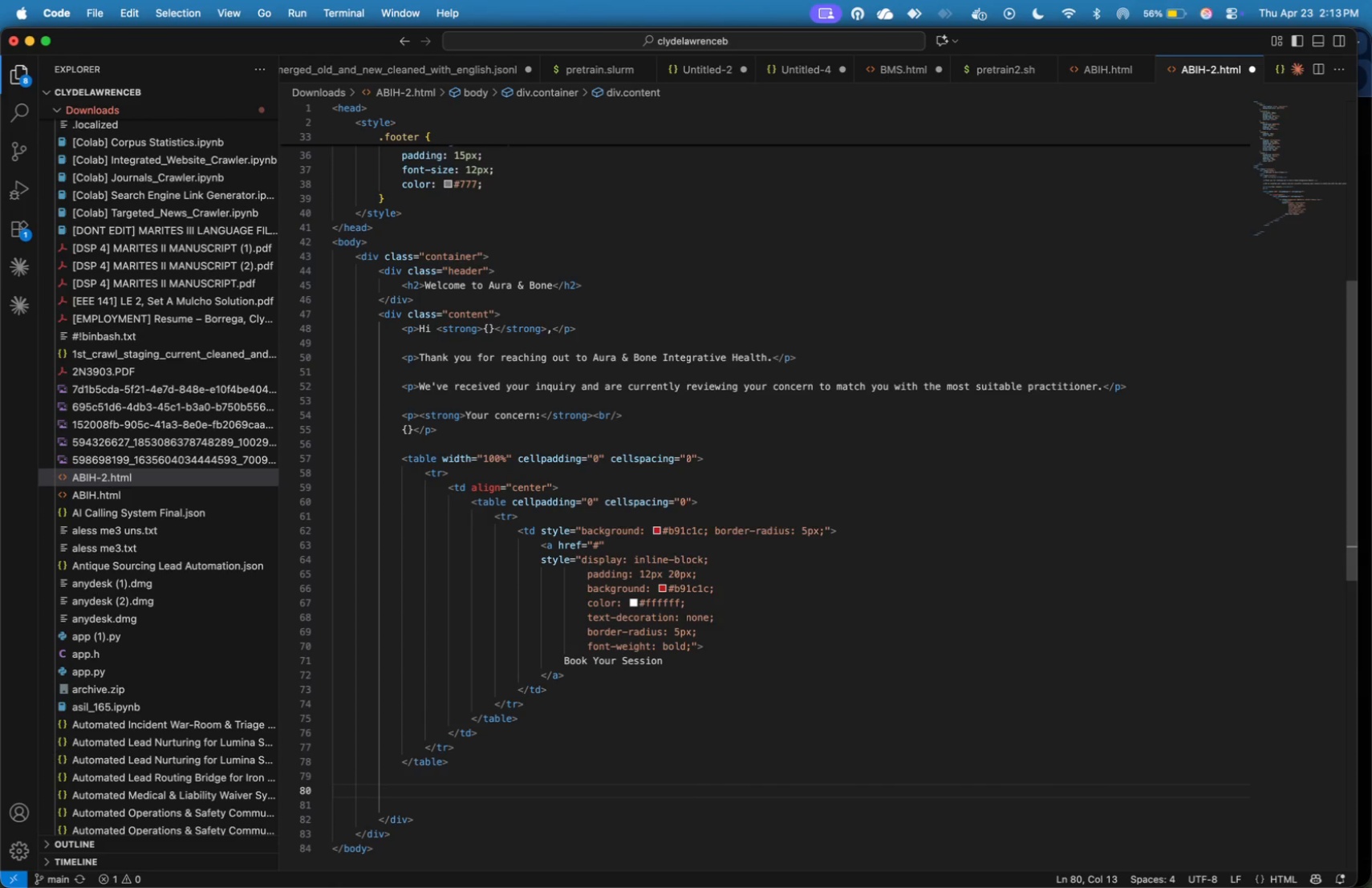 
key(Shift+Comma)
 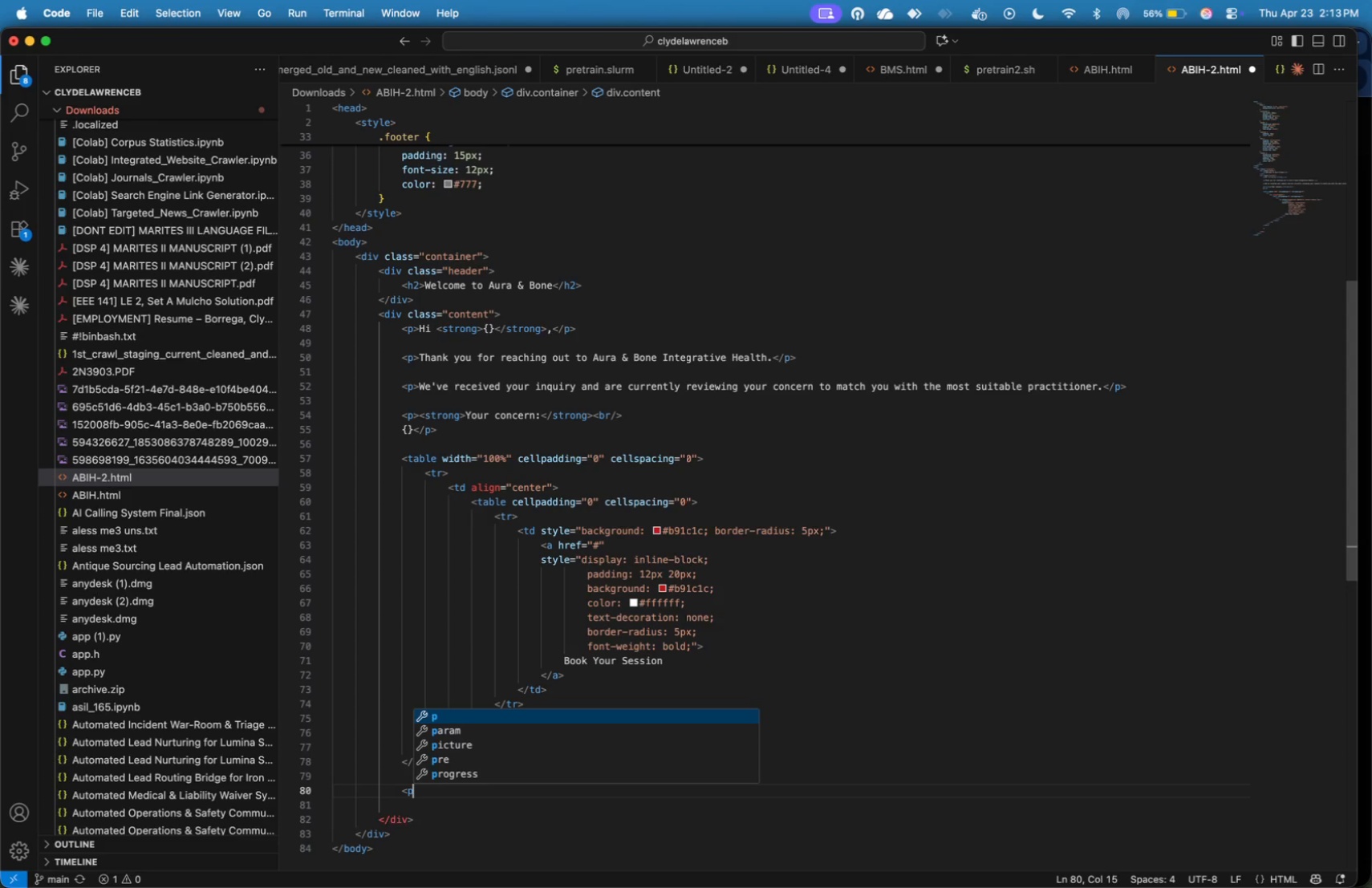 
key(P)
 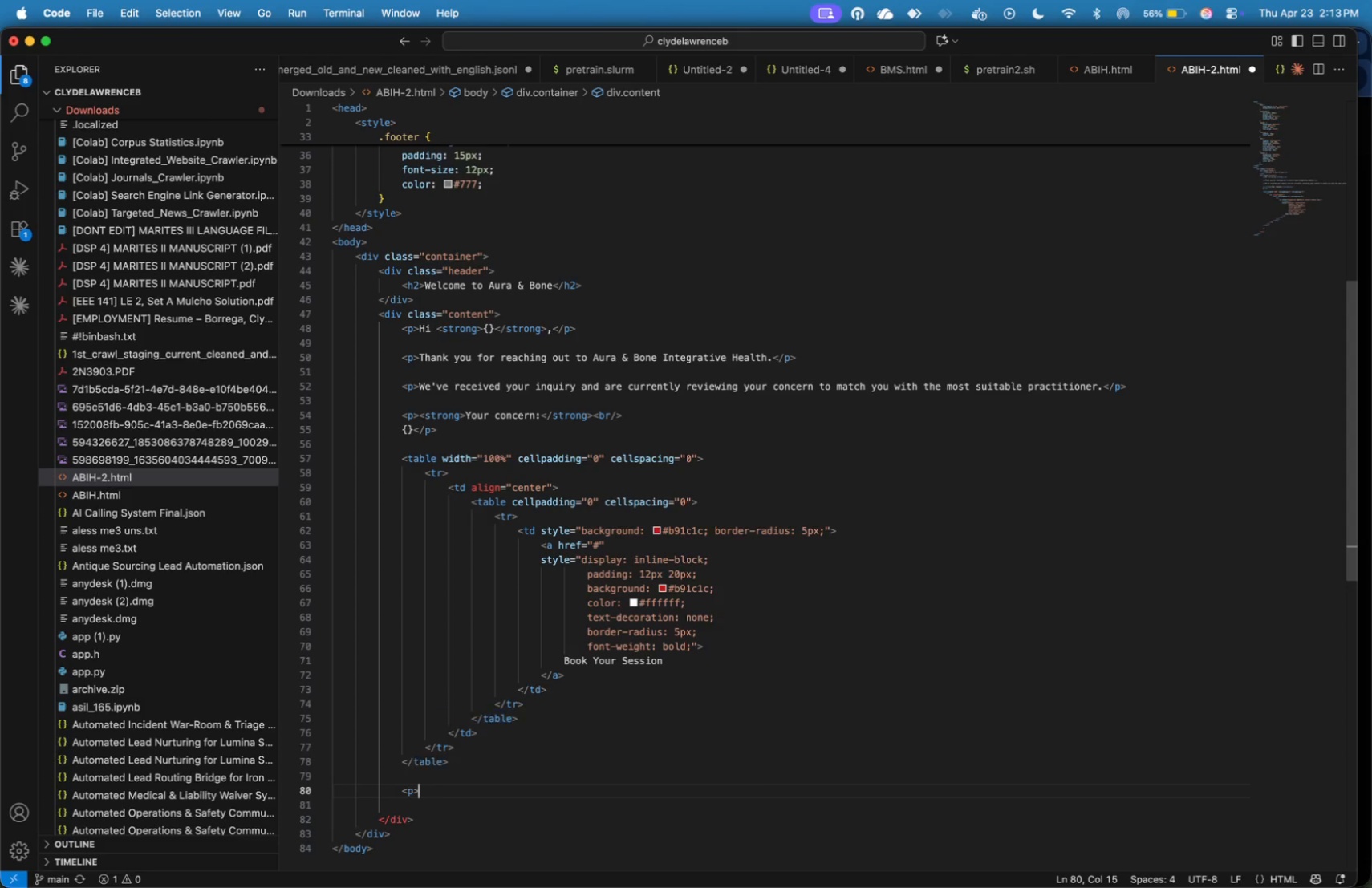 
key(Shift+Period)
 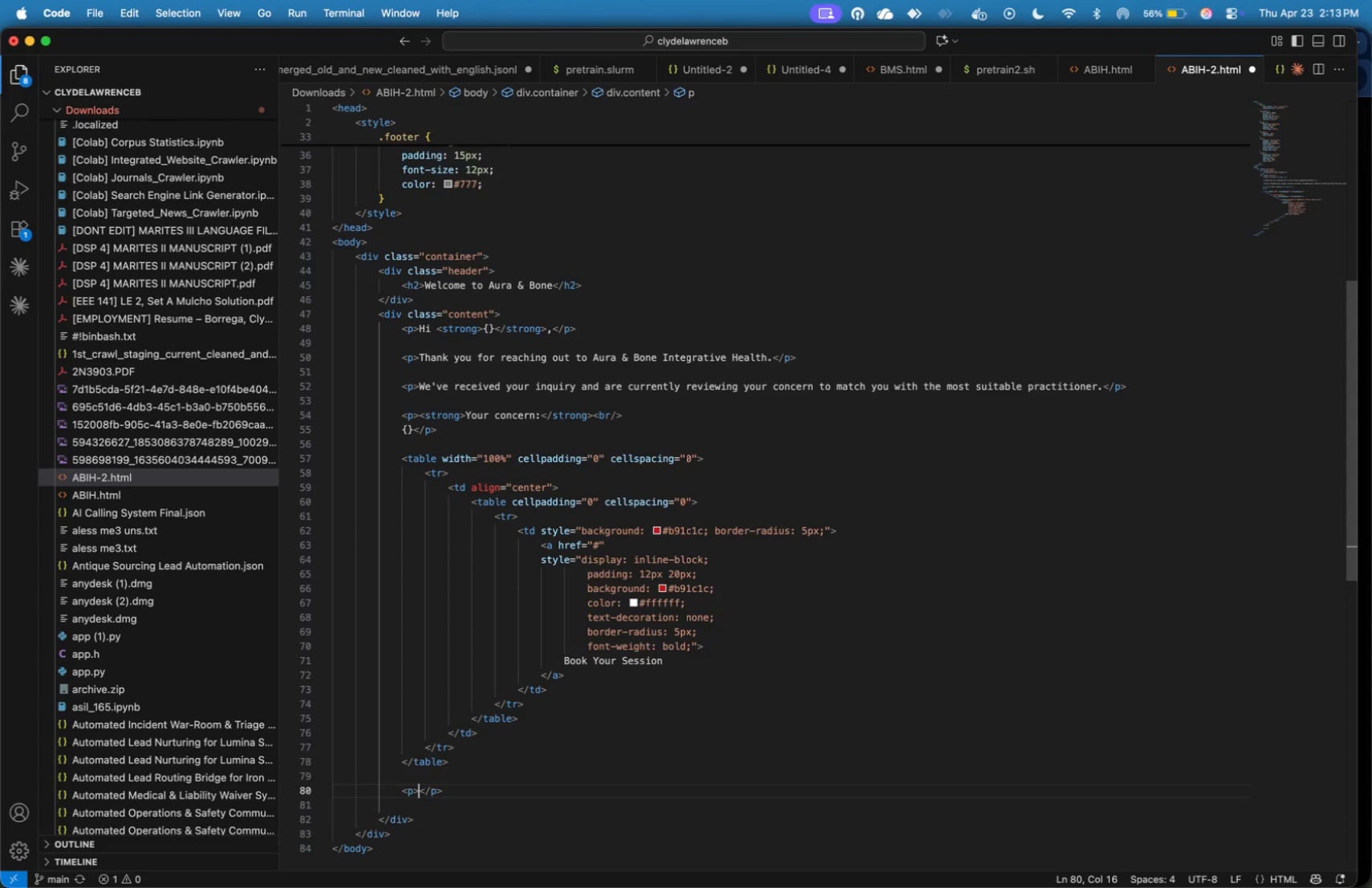 
key(Enter)
 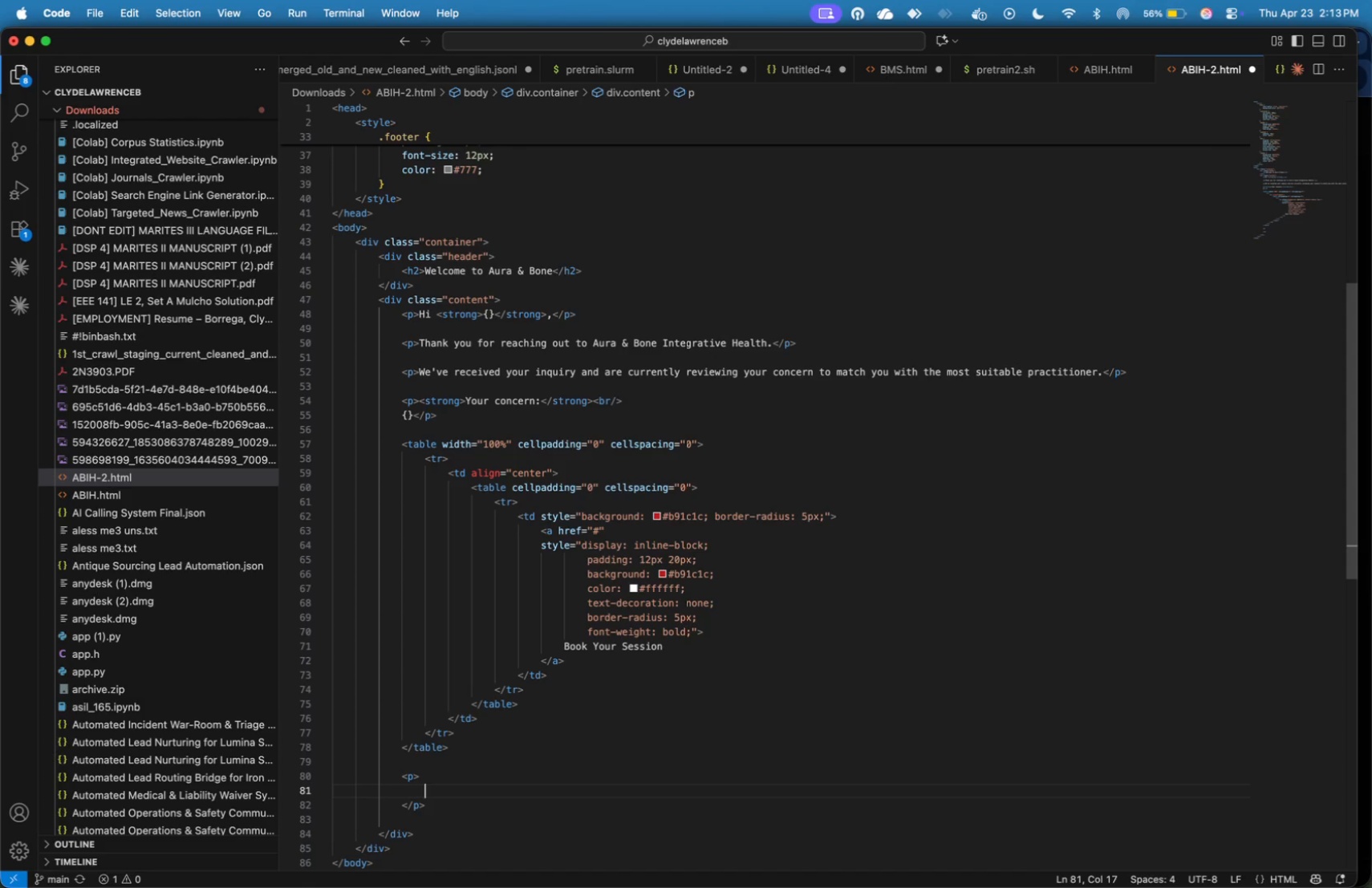 
key(Shift+ShiftLeft)
 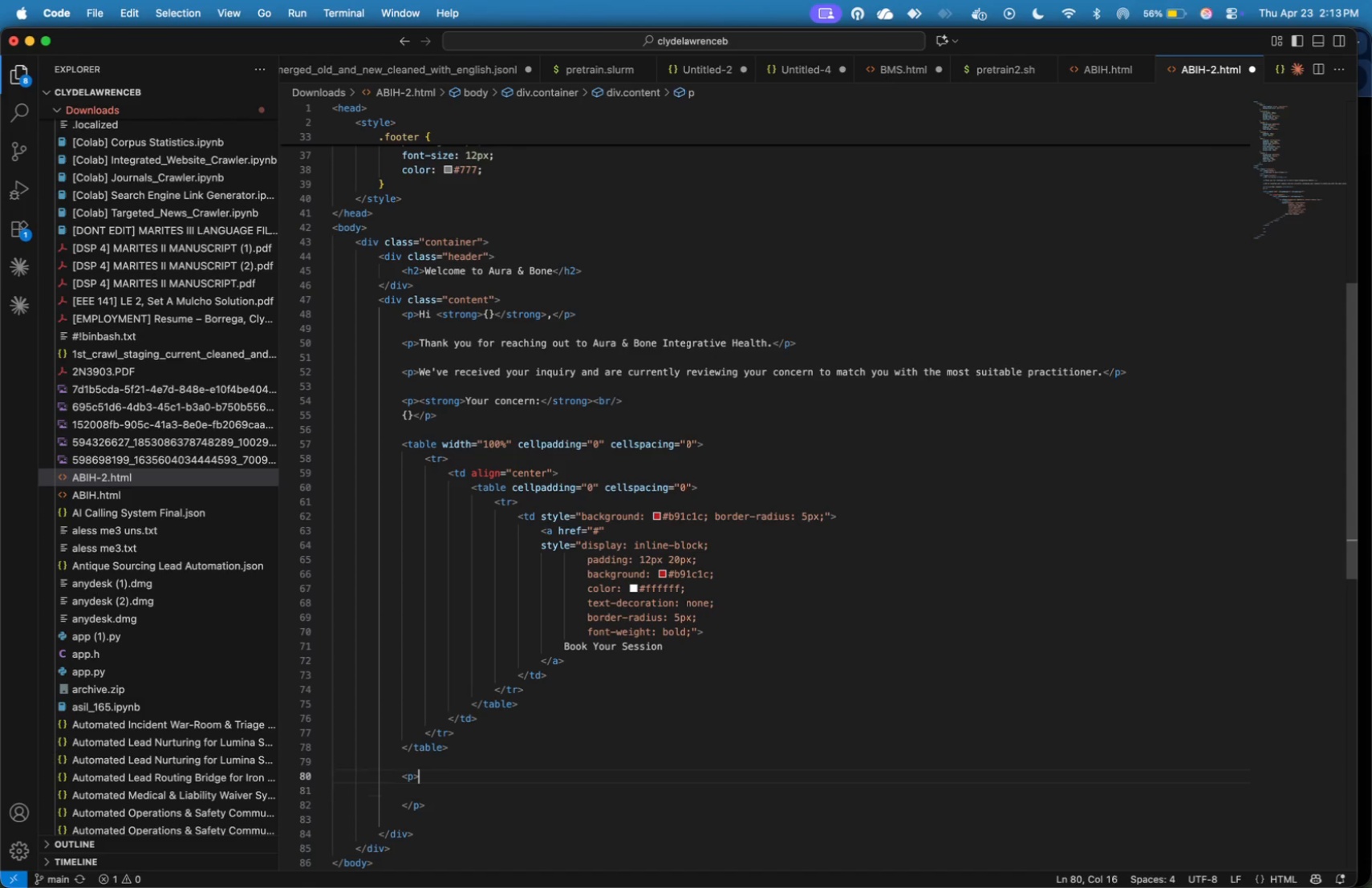 
key(ArrowUp)
 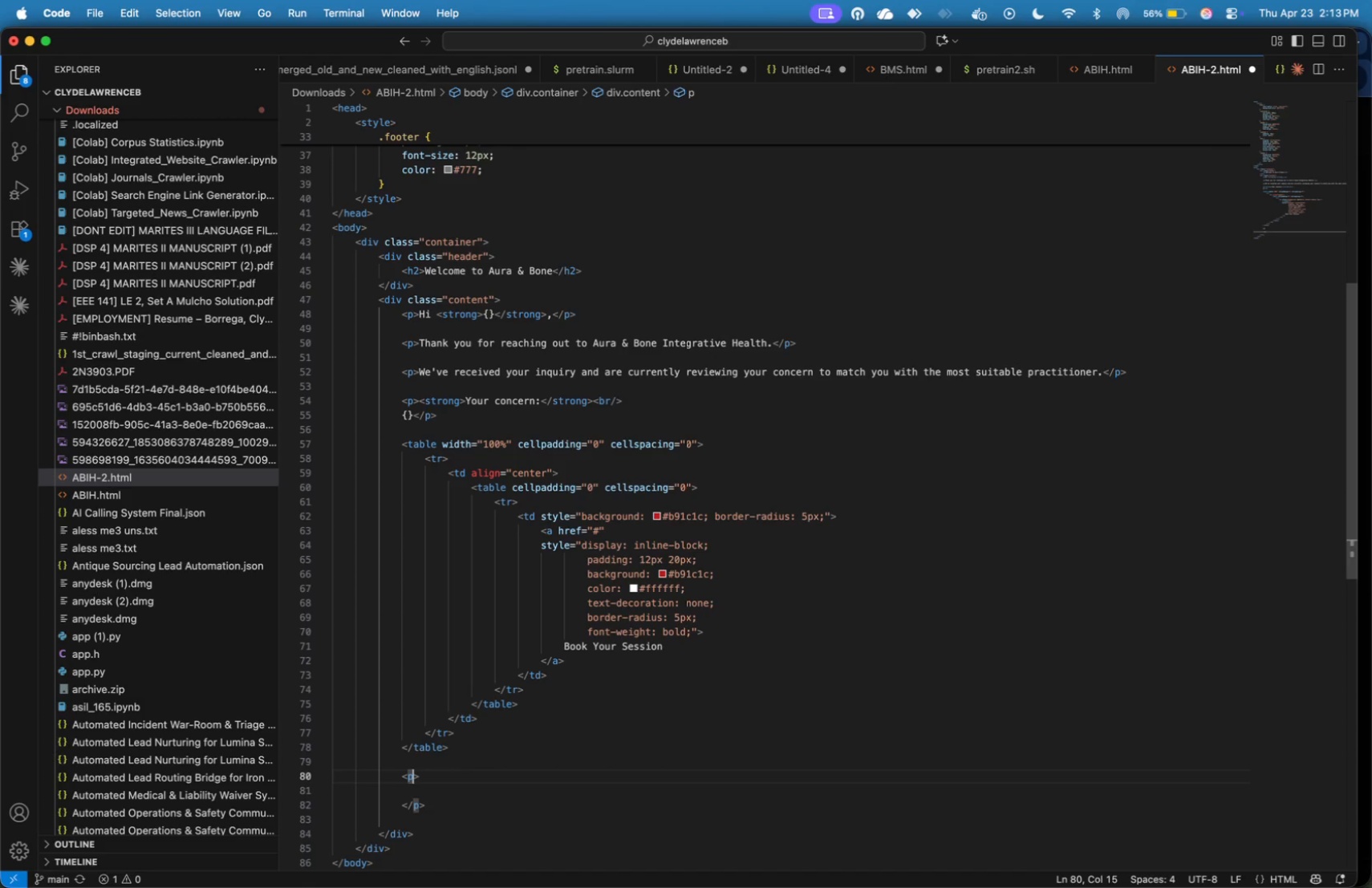 
key(ArrowLeft)
 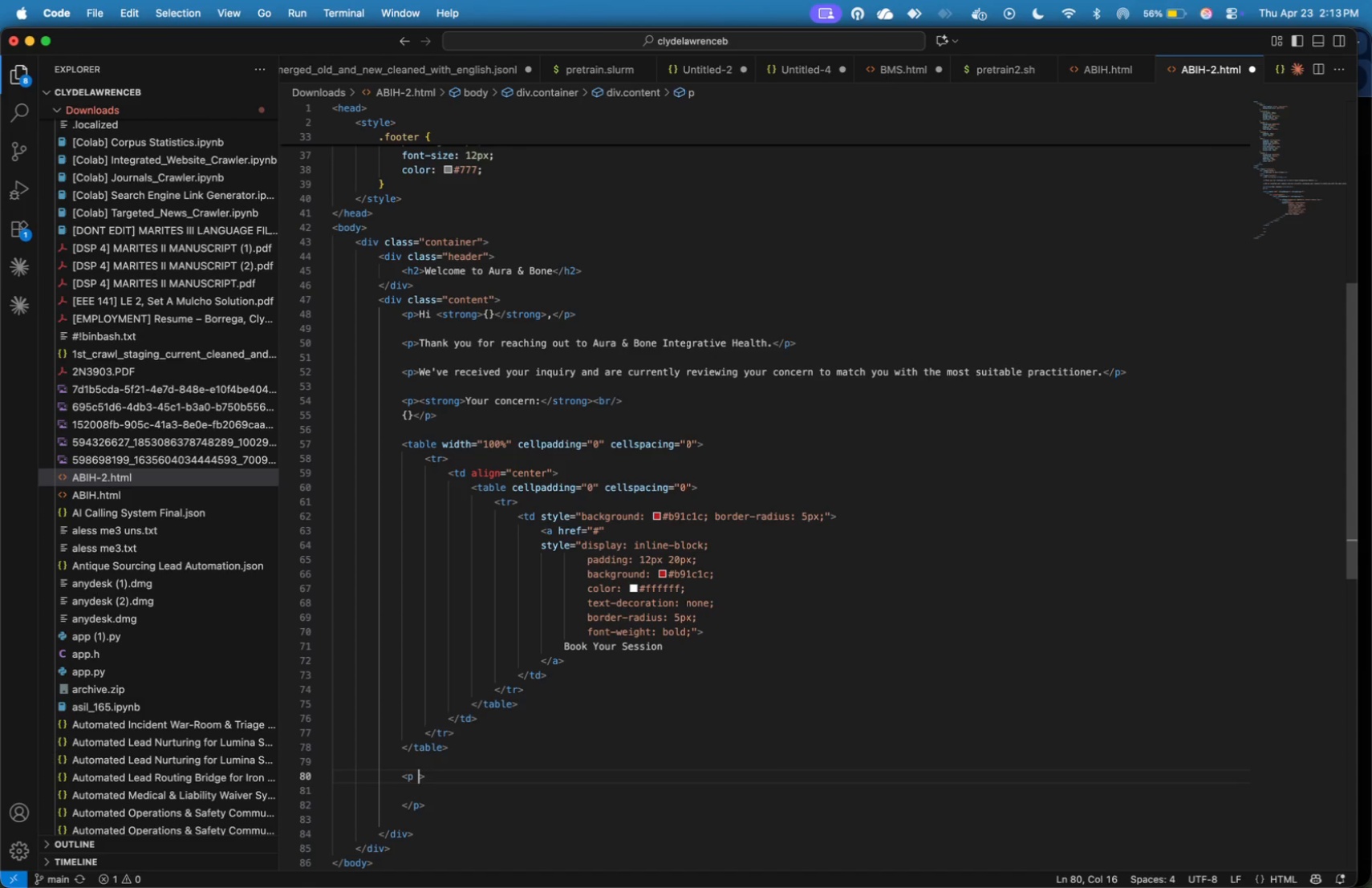 
type( style=margin-to: 20px;)
 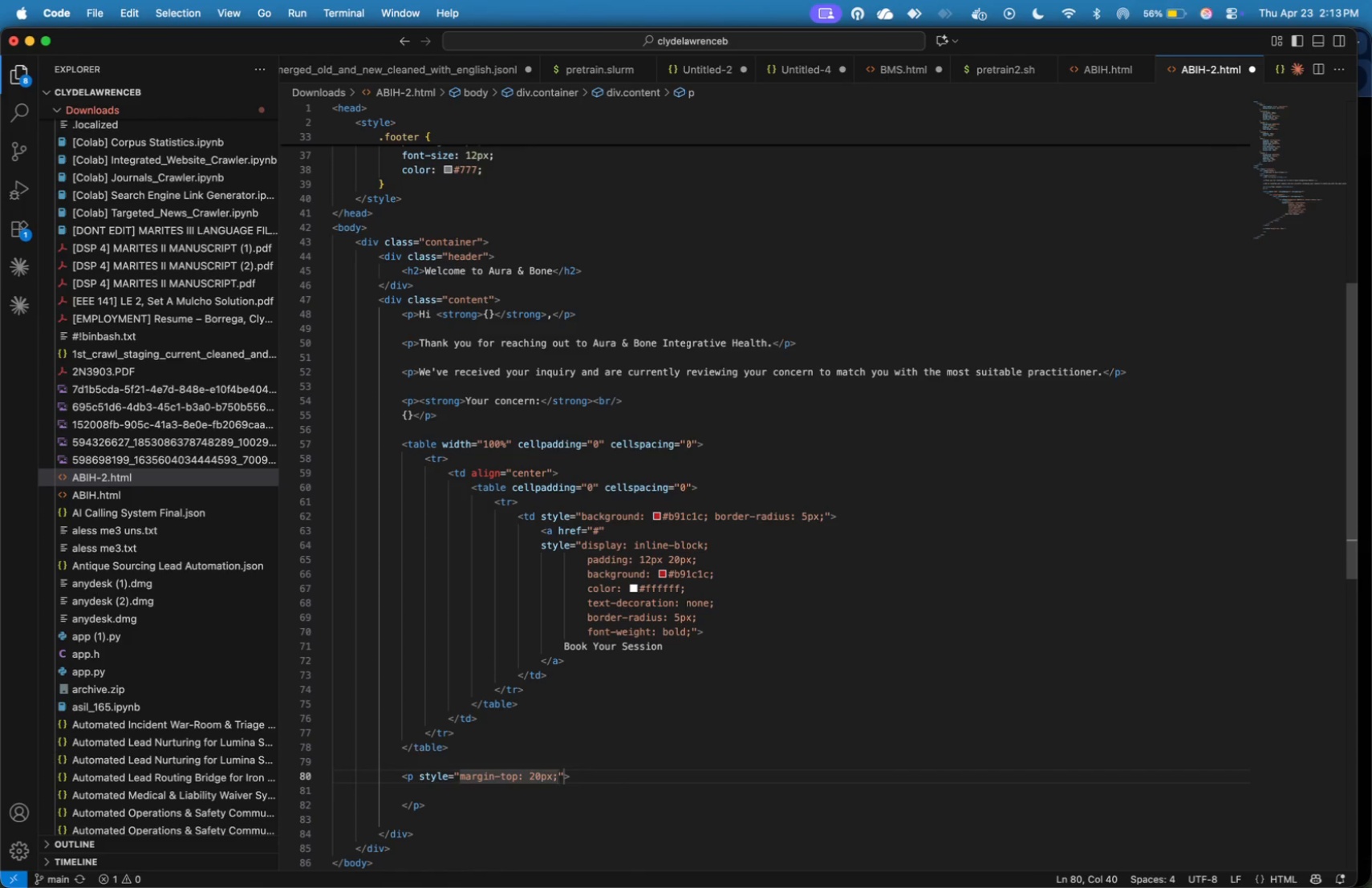 
 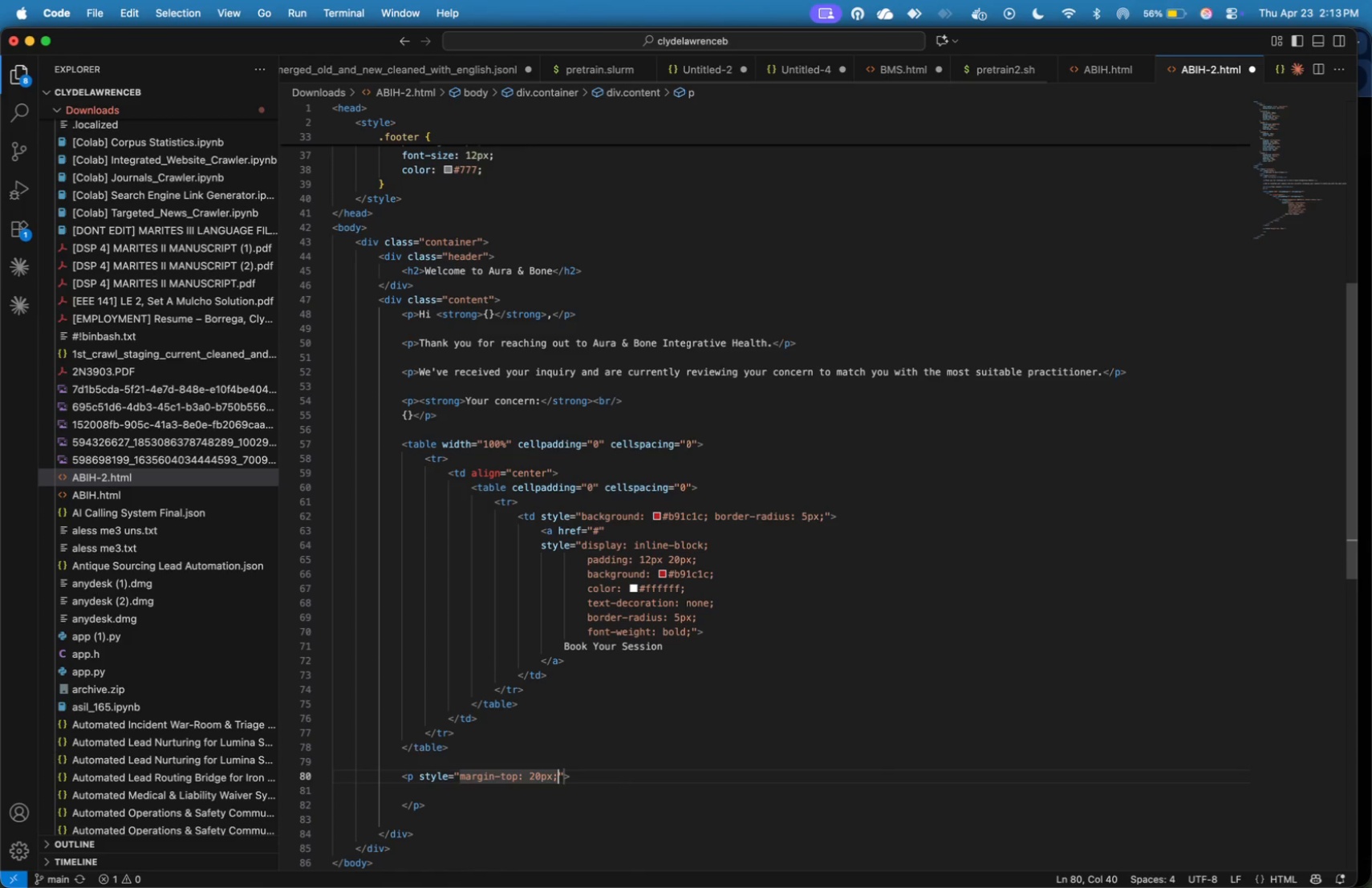 
key(ArrowDown)
 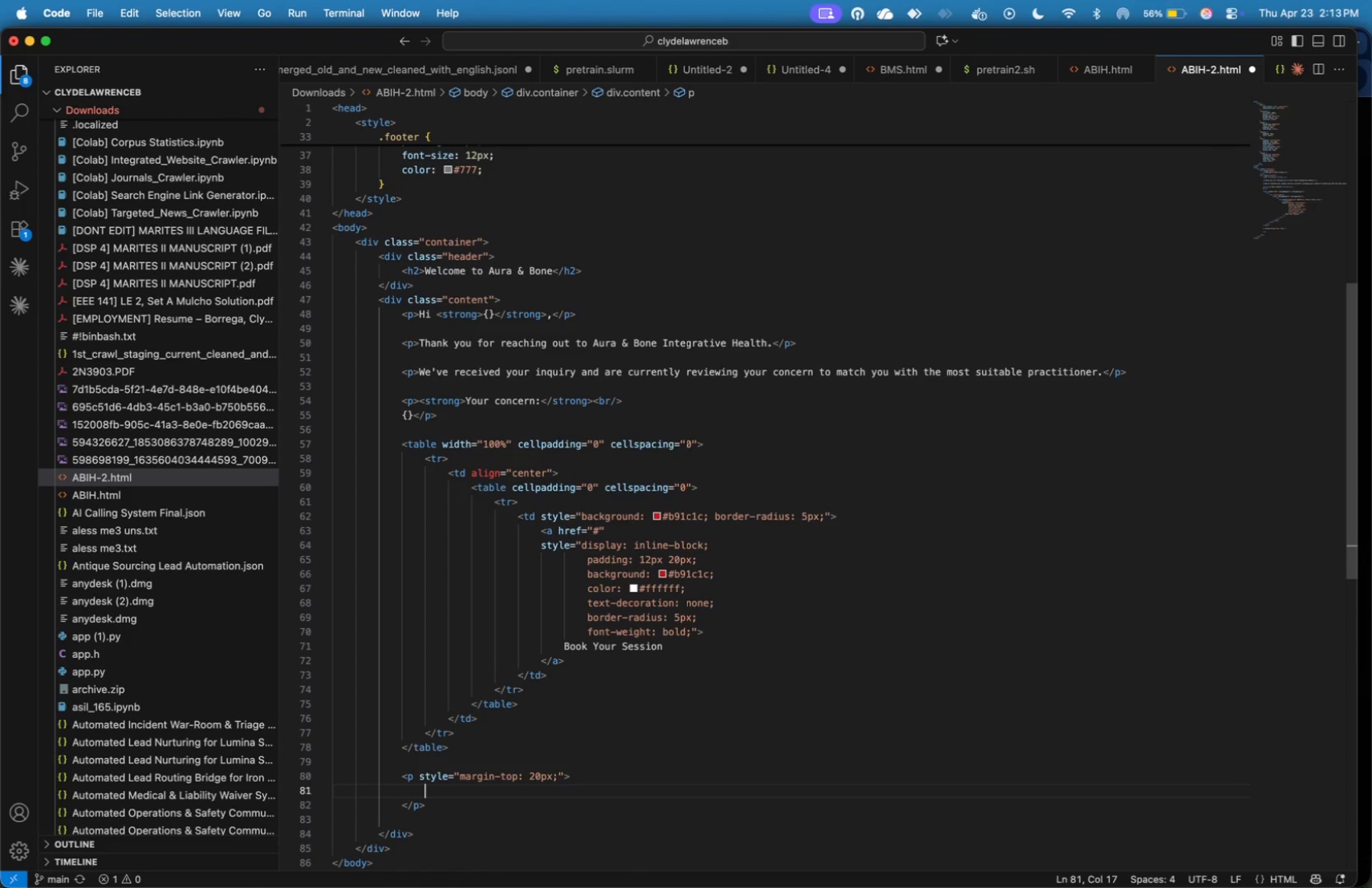 
key(Tab)
type(Our services include chiro)
 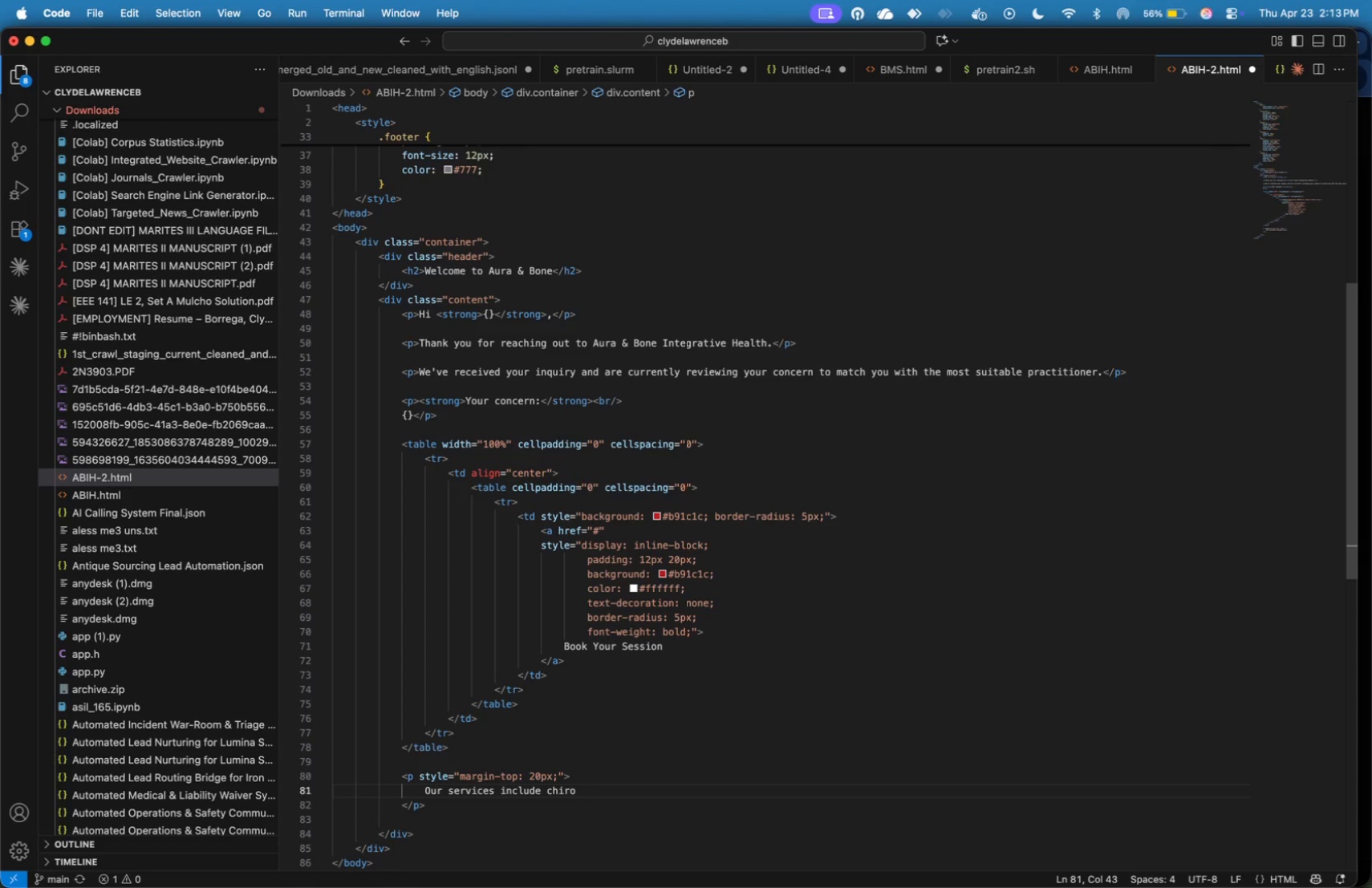 
type(pracit)
key(Backspace)
key(Backspace)
type(tic )
 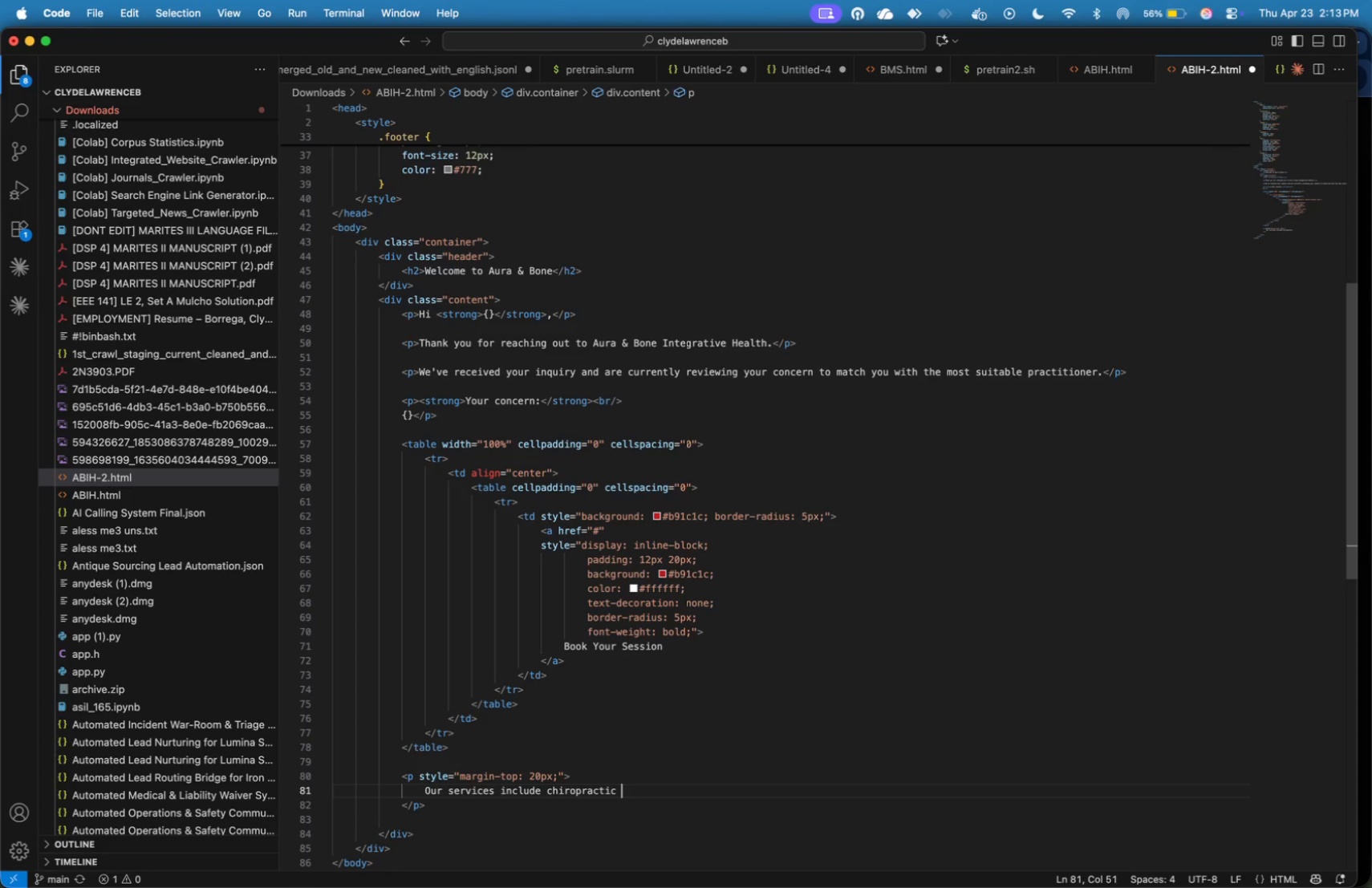 
wait(5.41)
 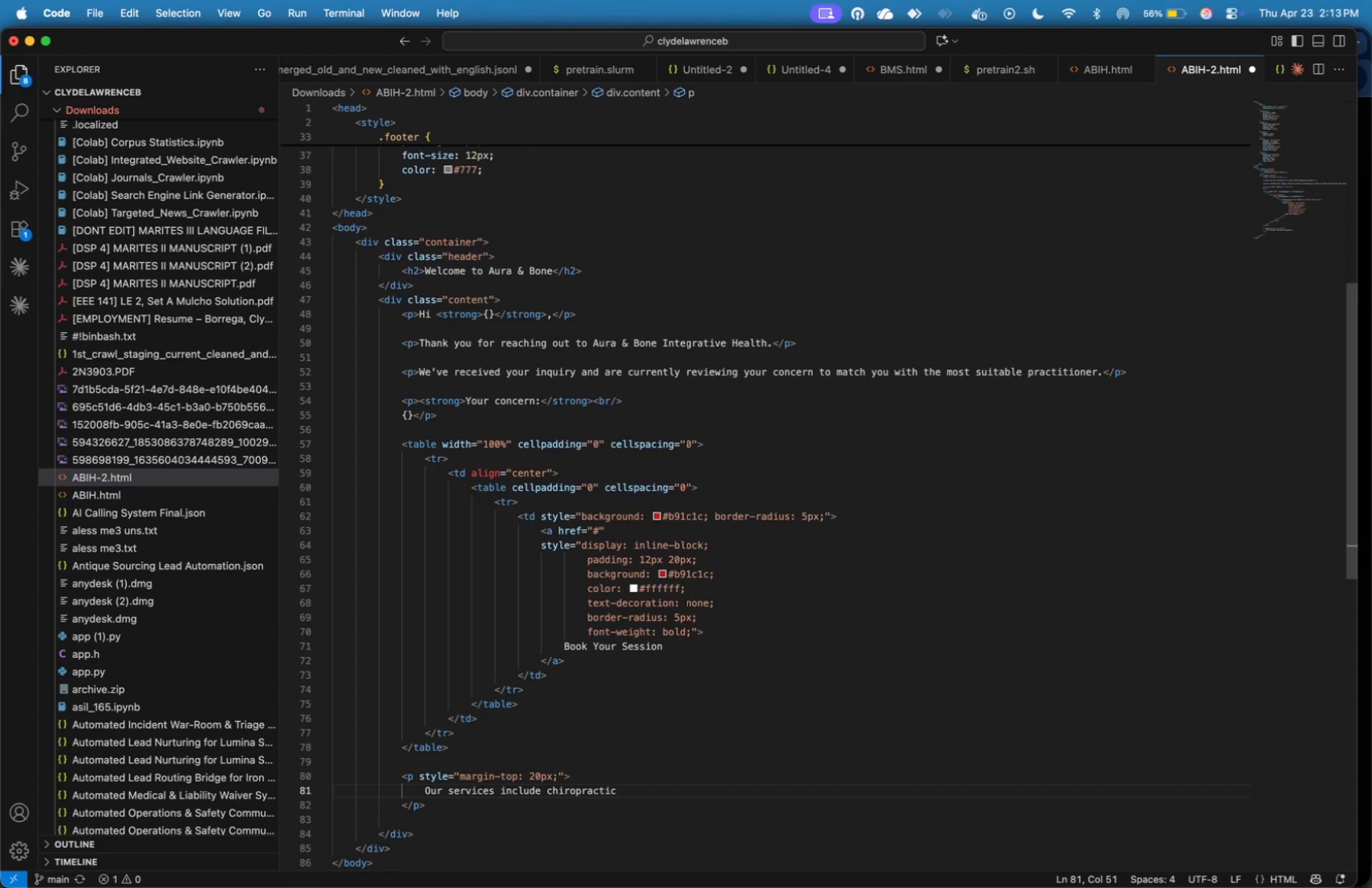 
type(care.)
 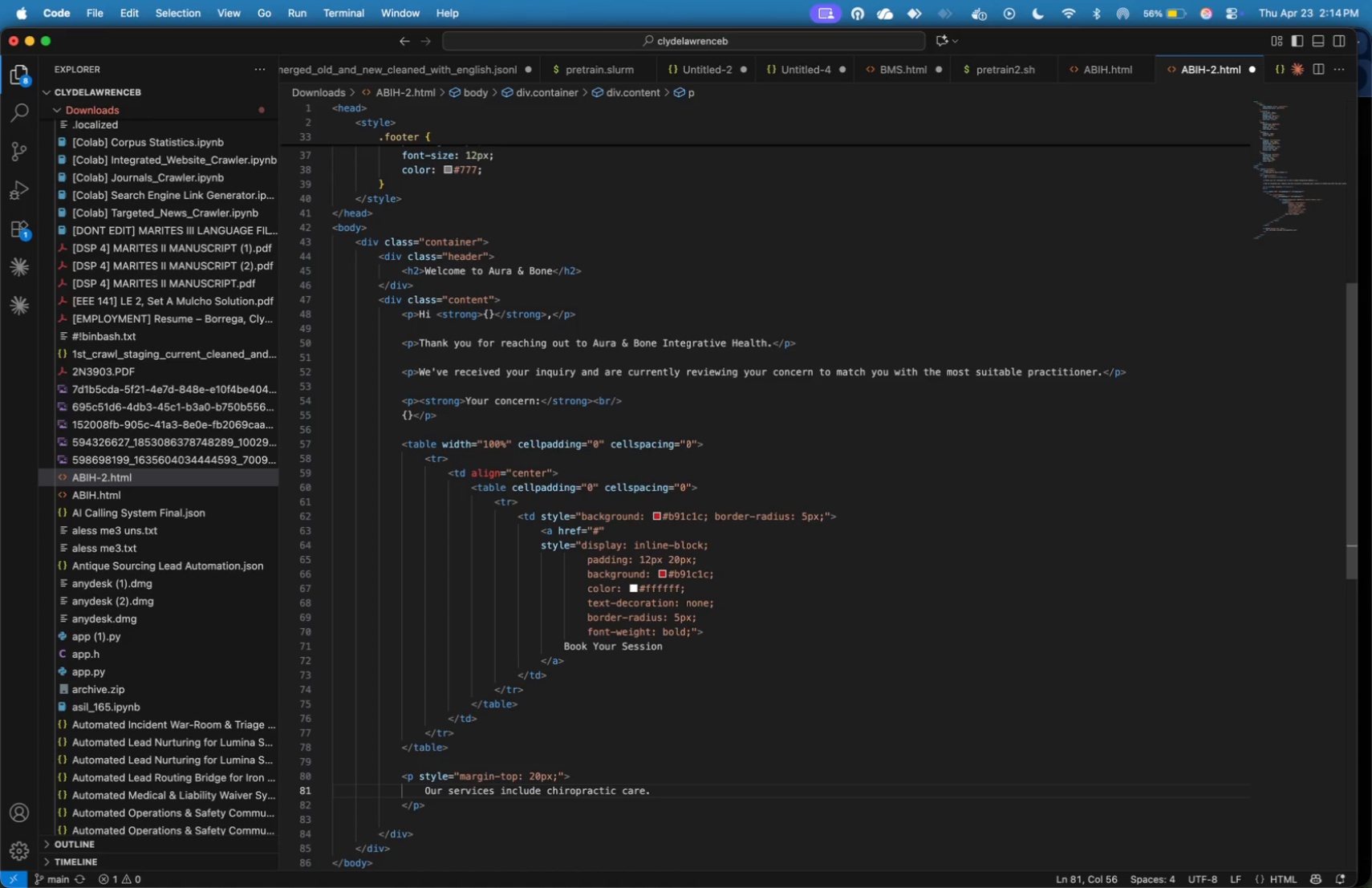 
wait(26.69)
 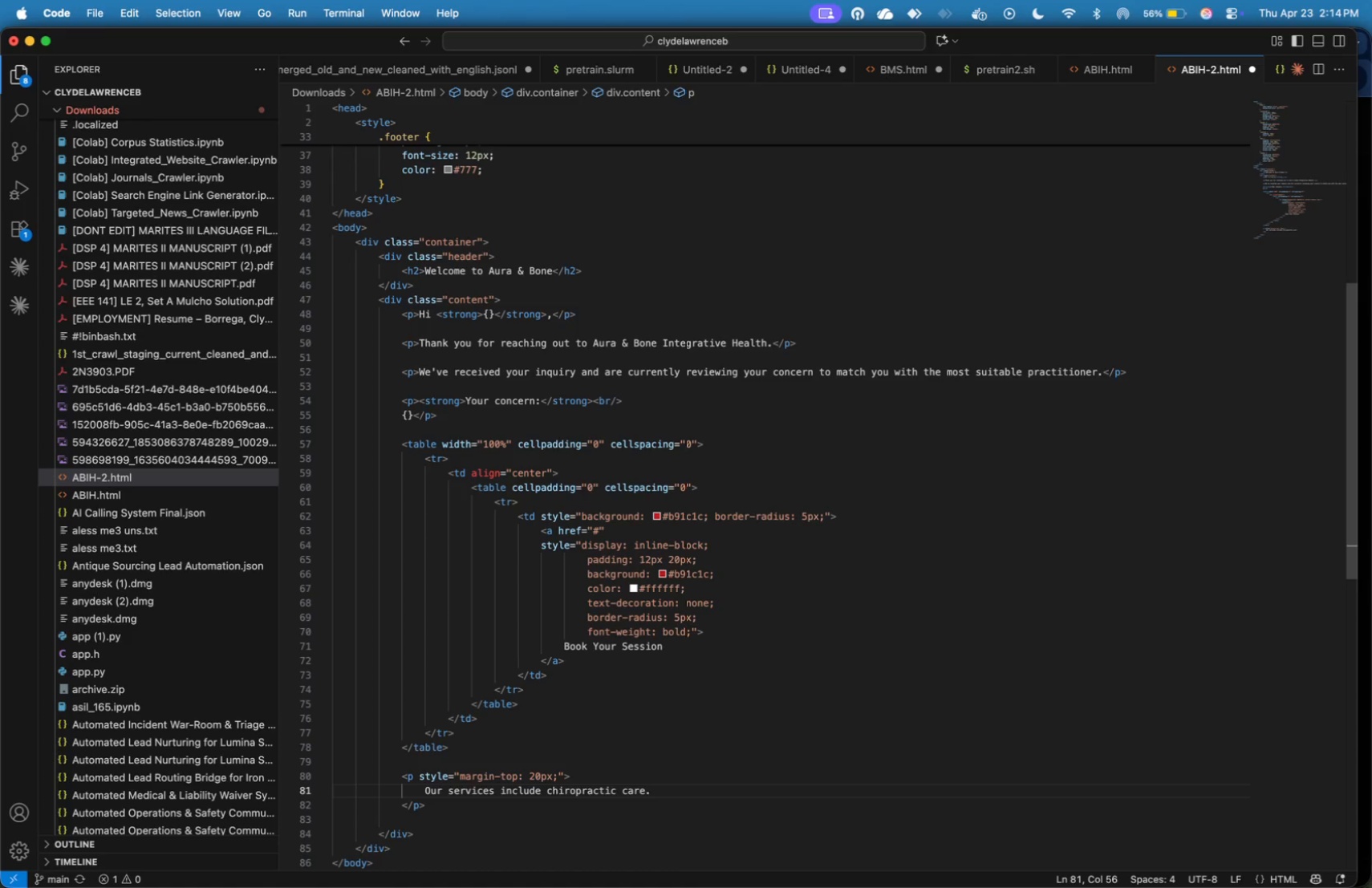 
key(Backspace)
type(, acupunture)
 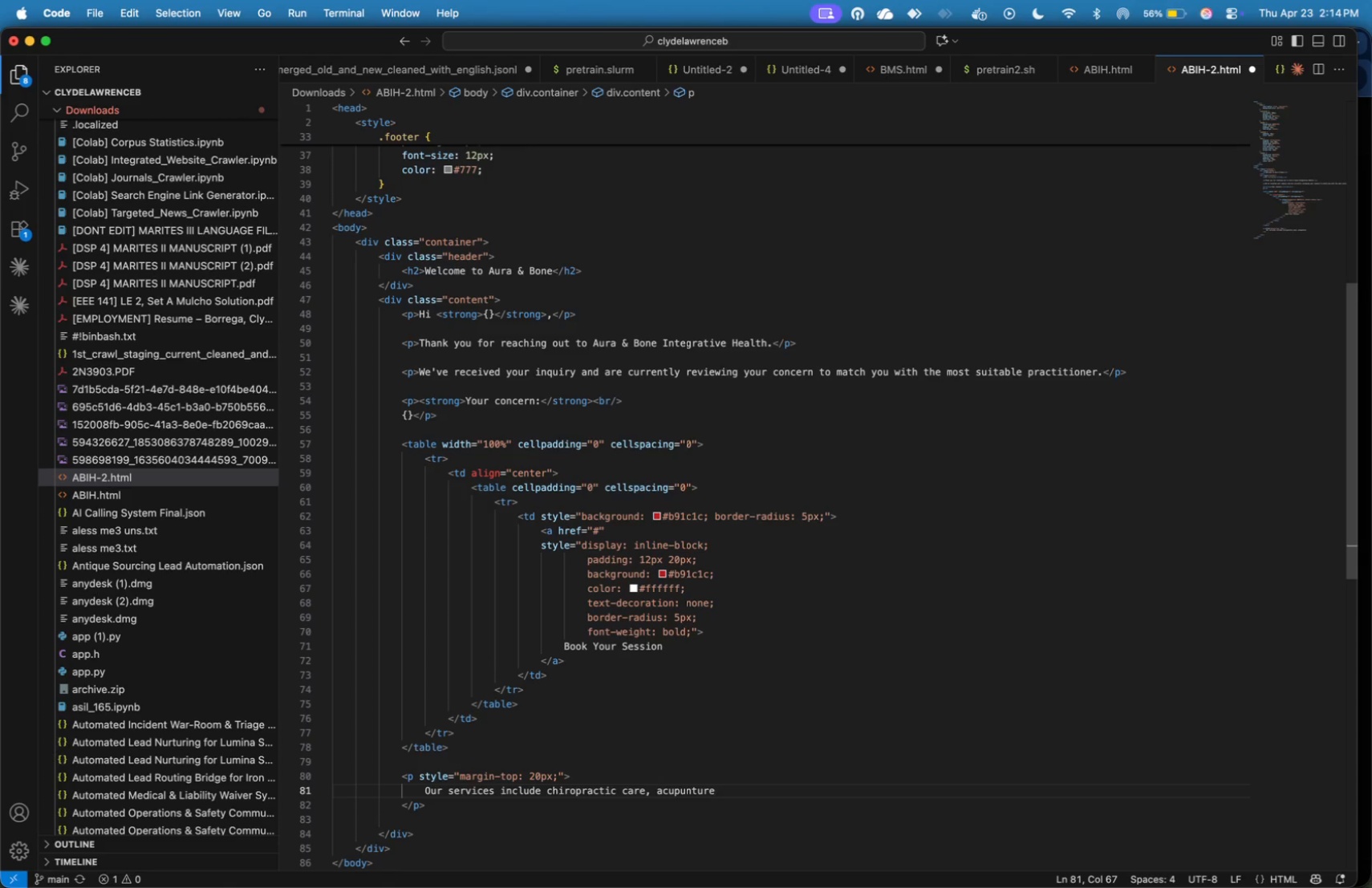 
key(ArrowLeft)
 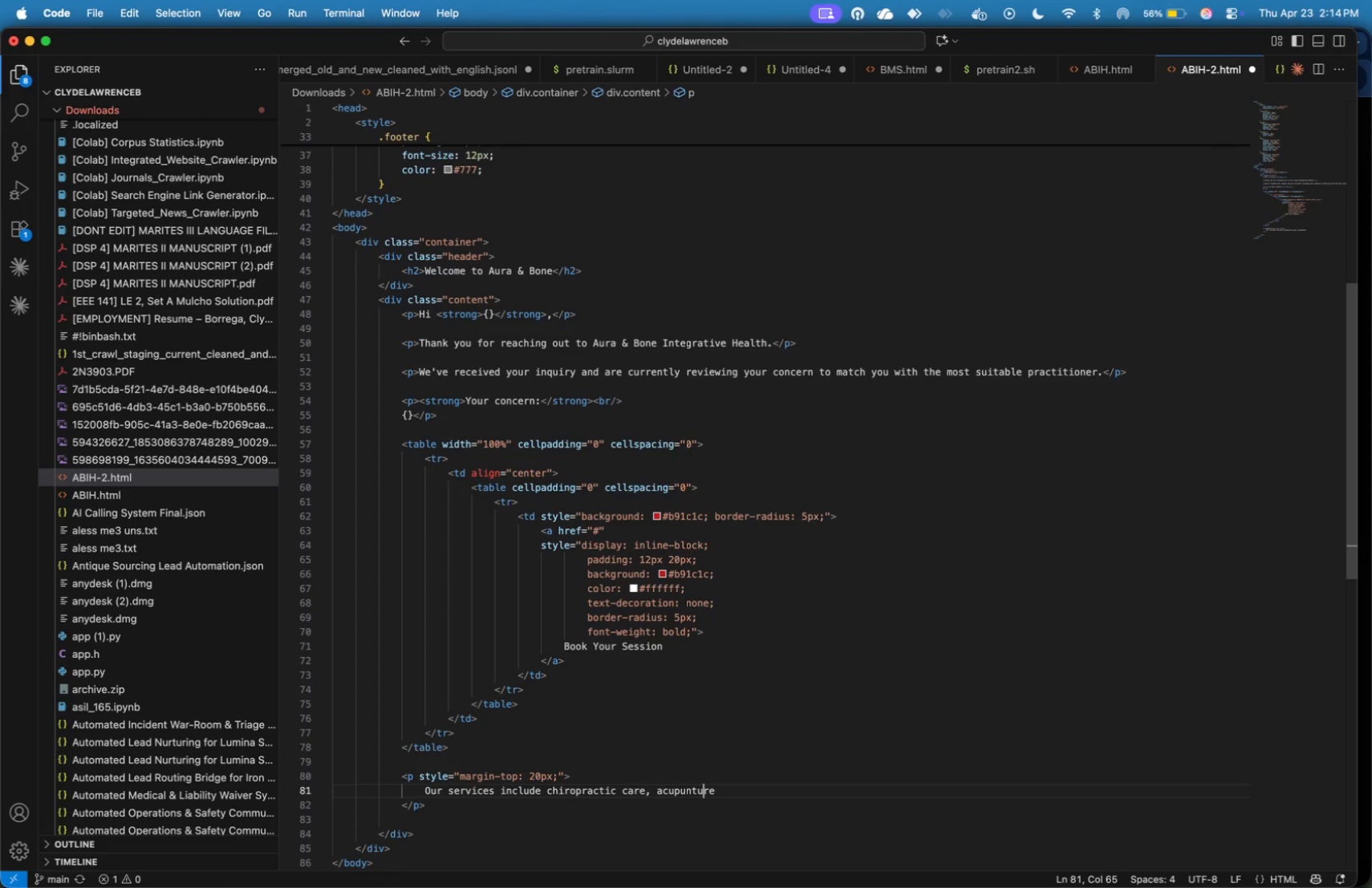 
key(ArrowLeft)
 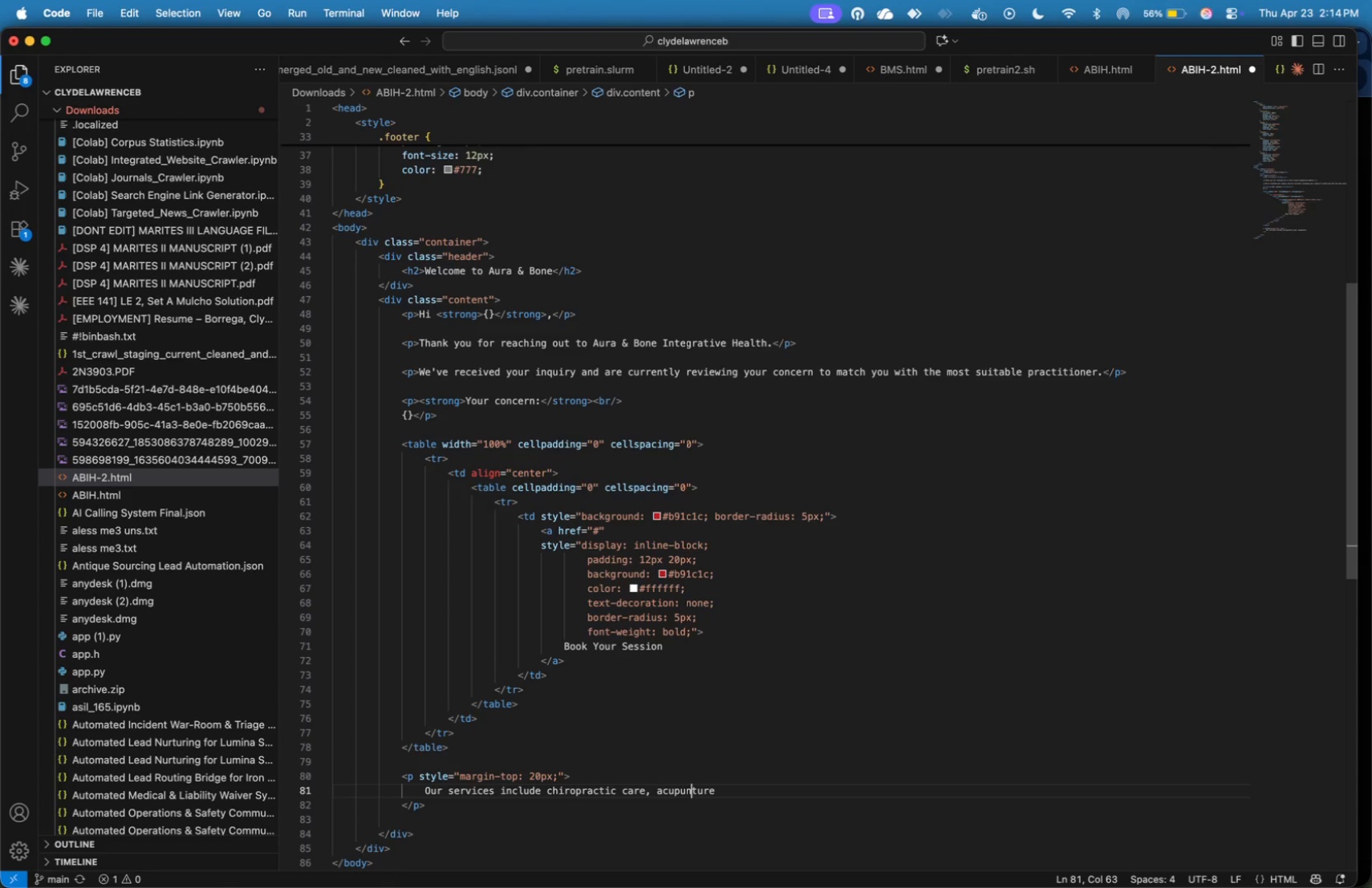 
key(ArrowLeft)
 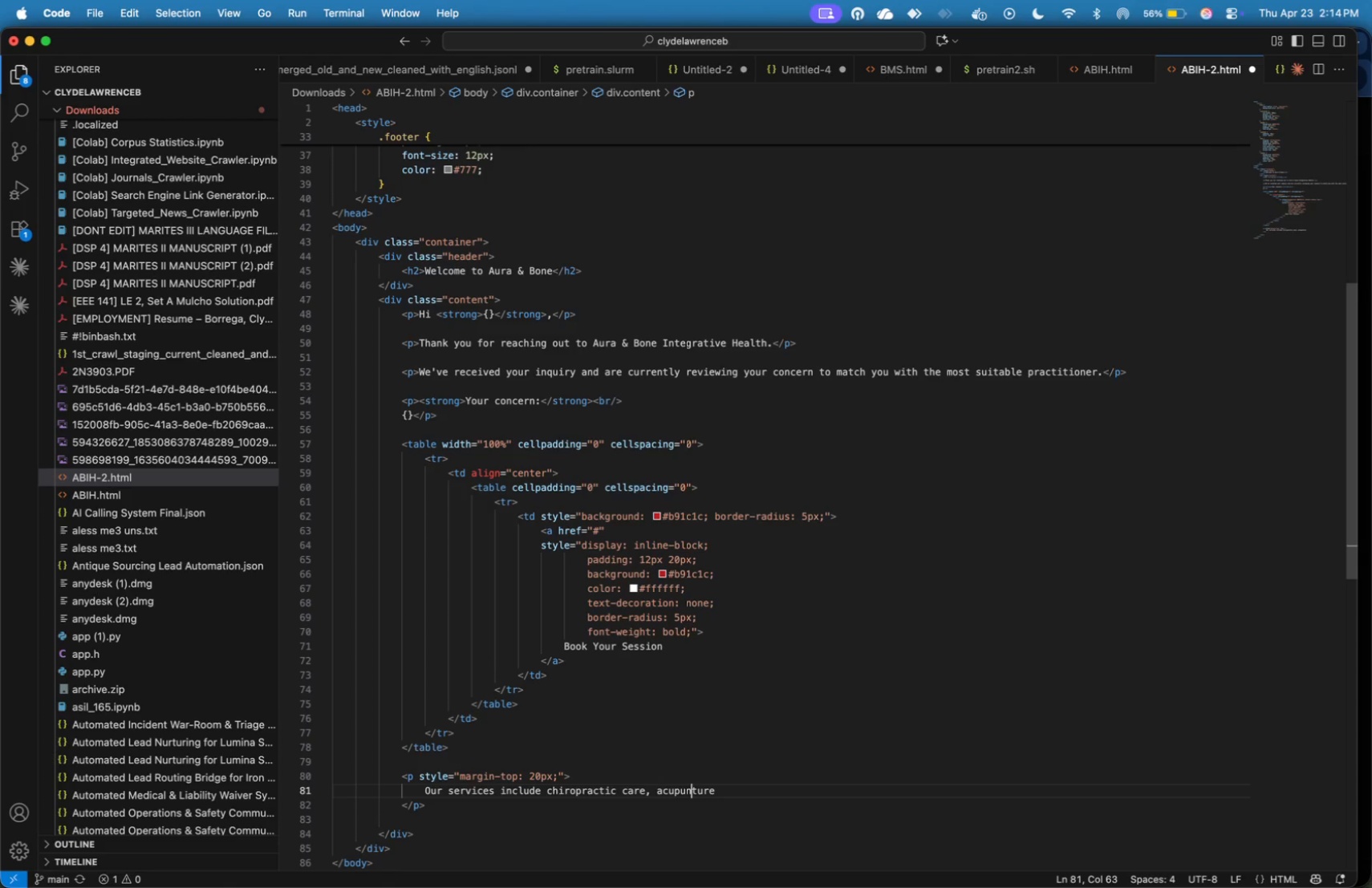 
key(ArrowLeft)
 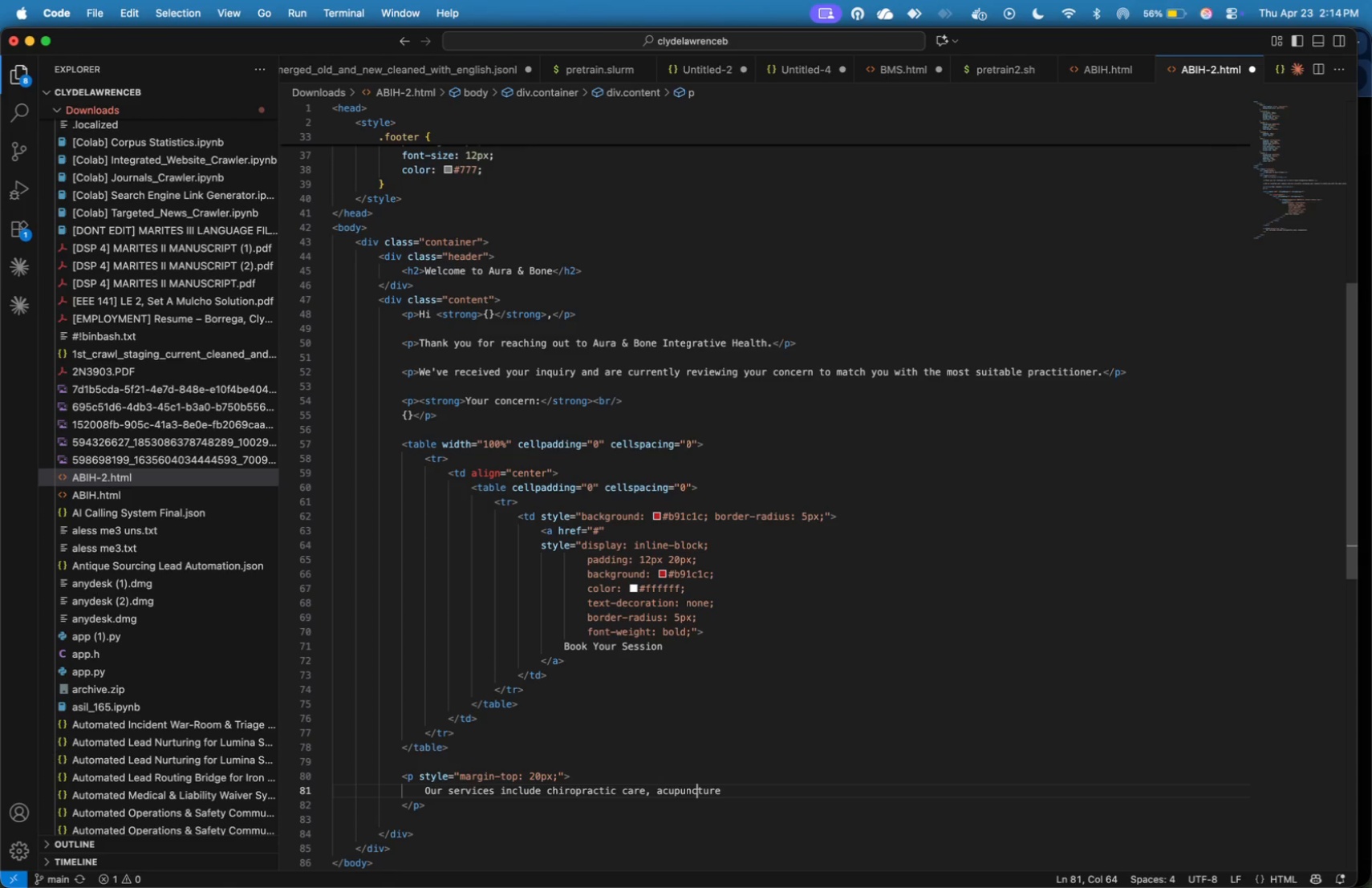 
key(C)
 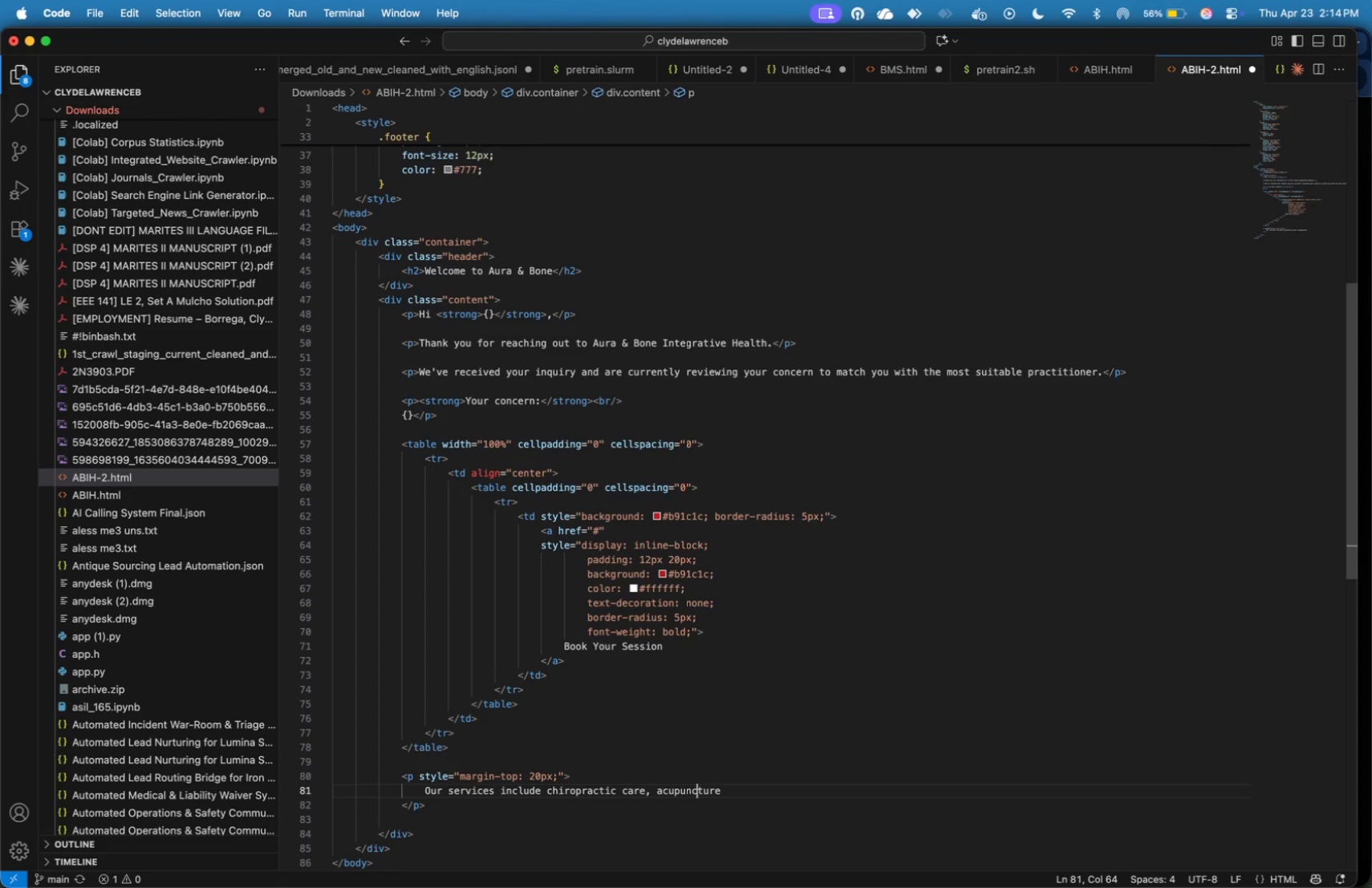 
wait(5.7)
 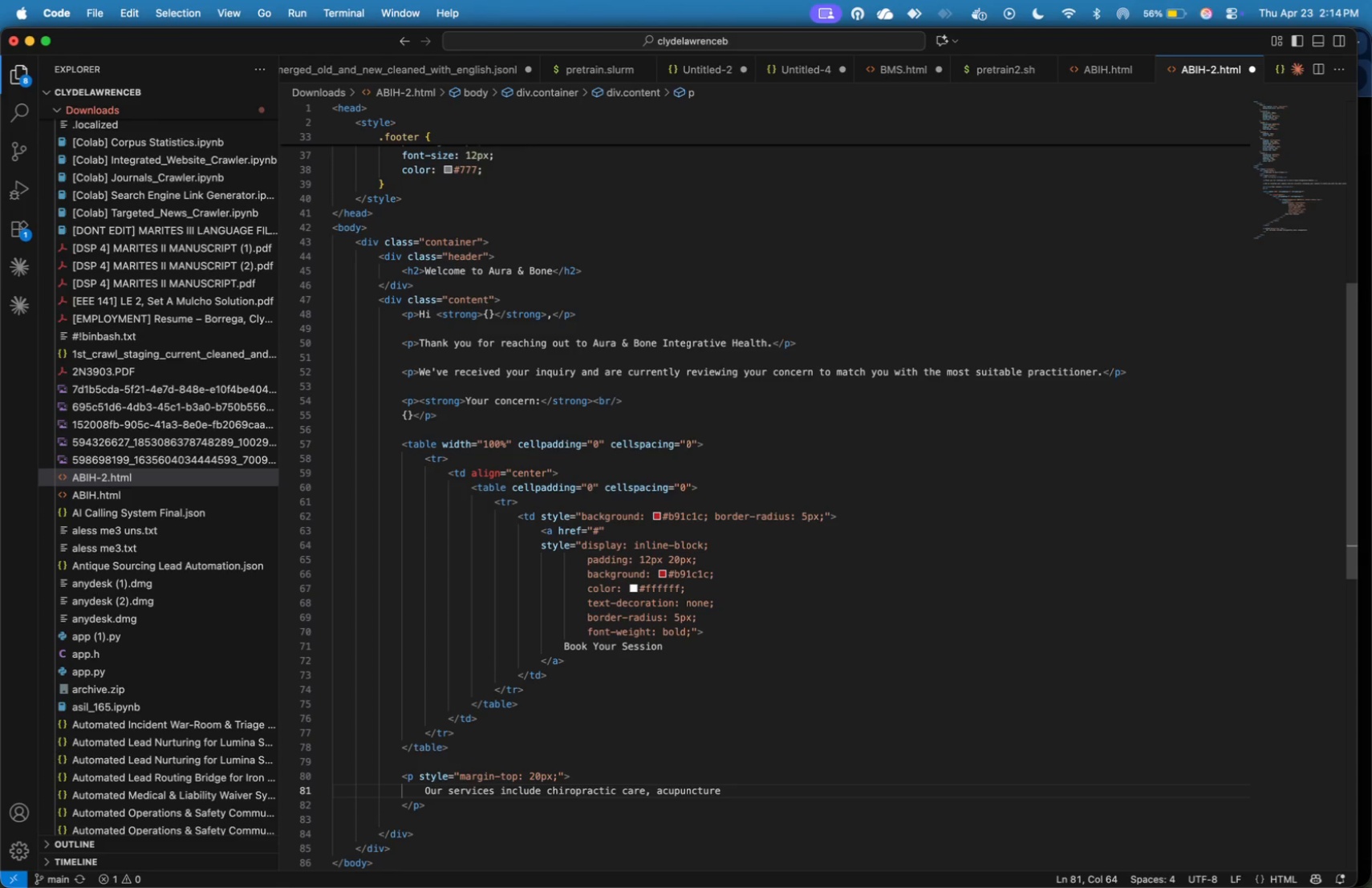 
key(ArrowRight)
 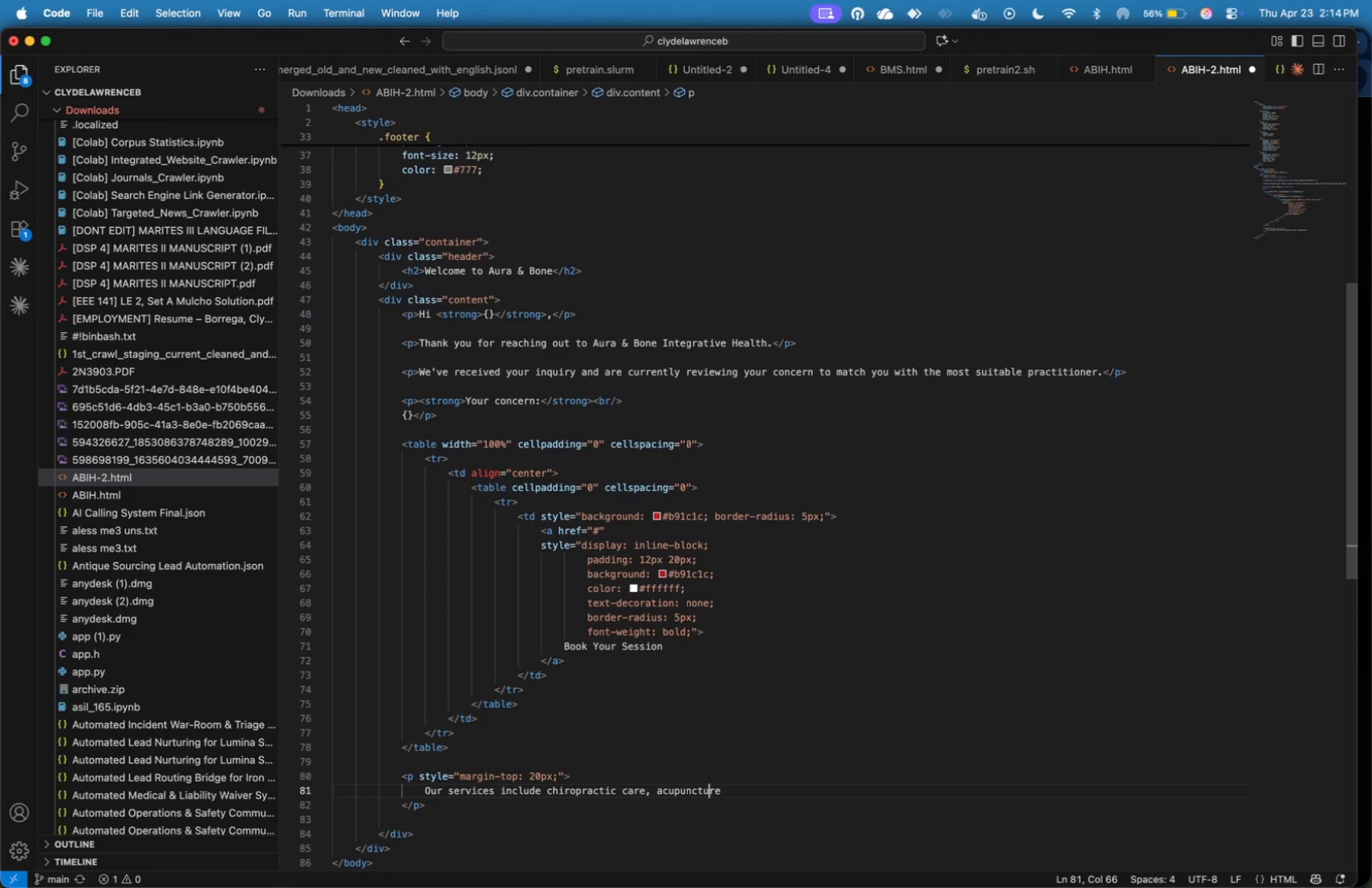 
key(ArrowRight)
 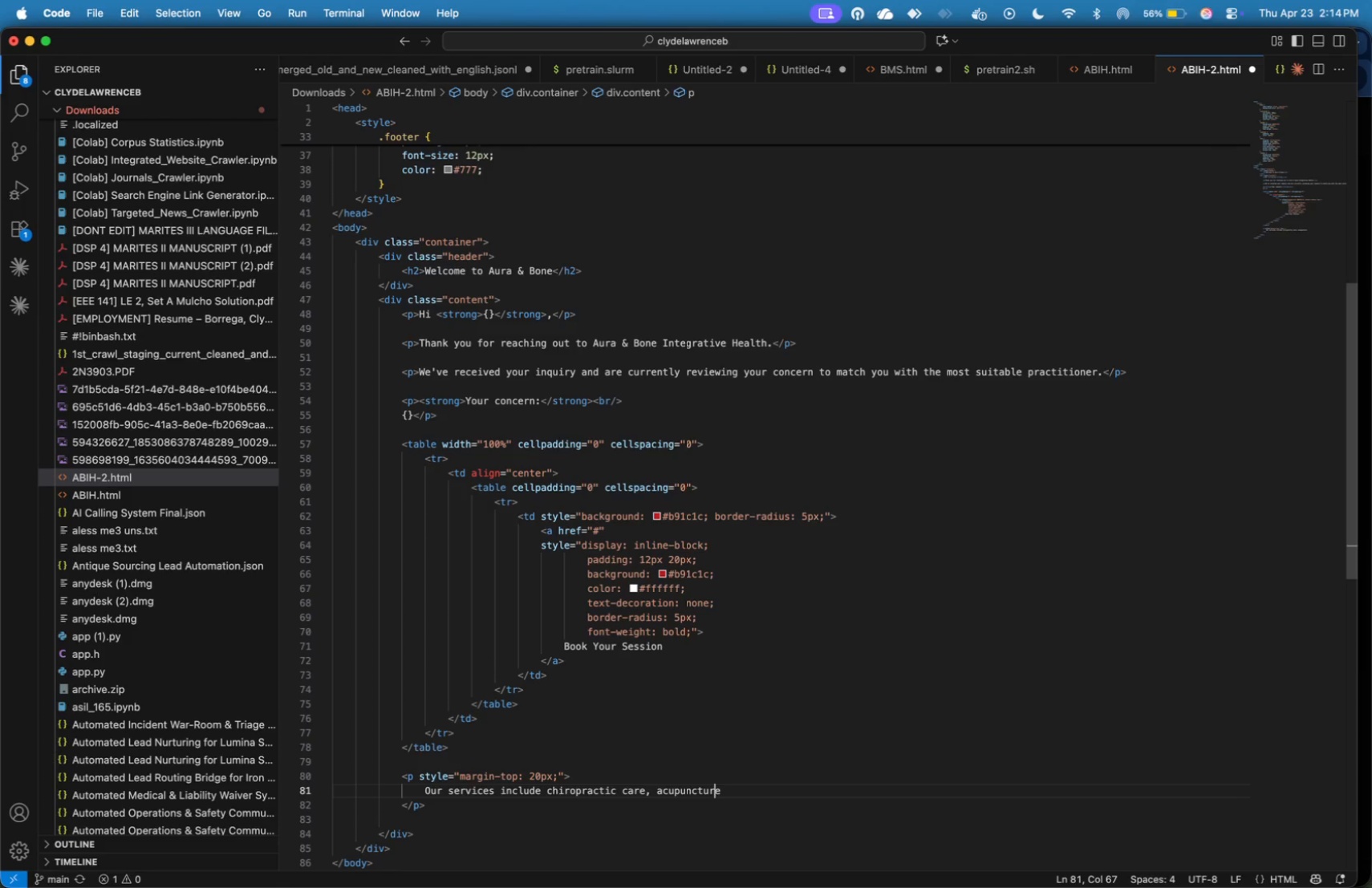 
key(ArrowRight)
 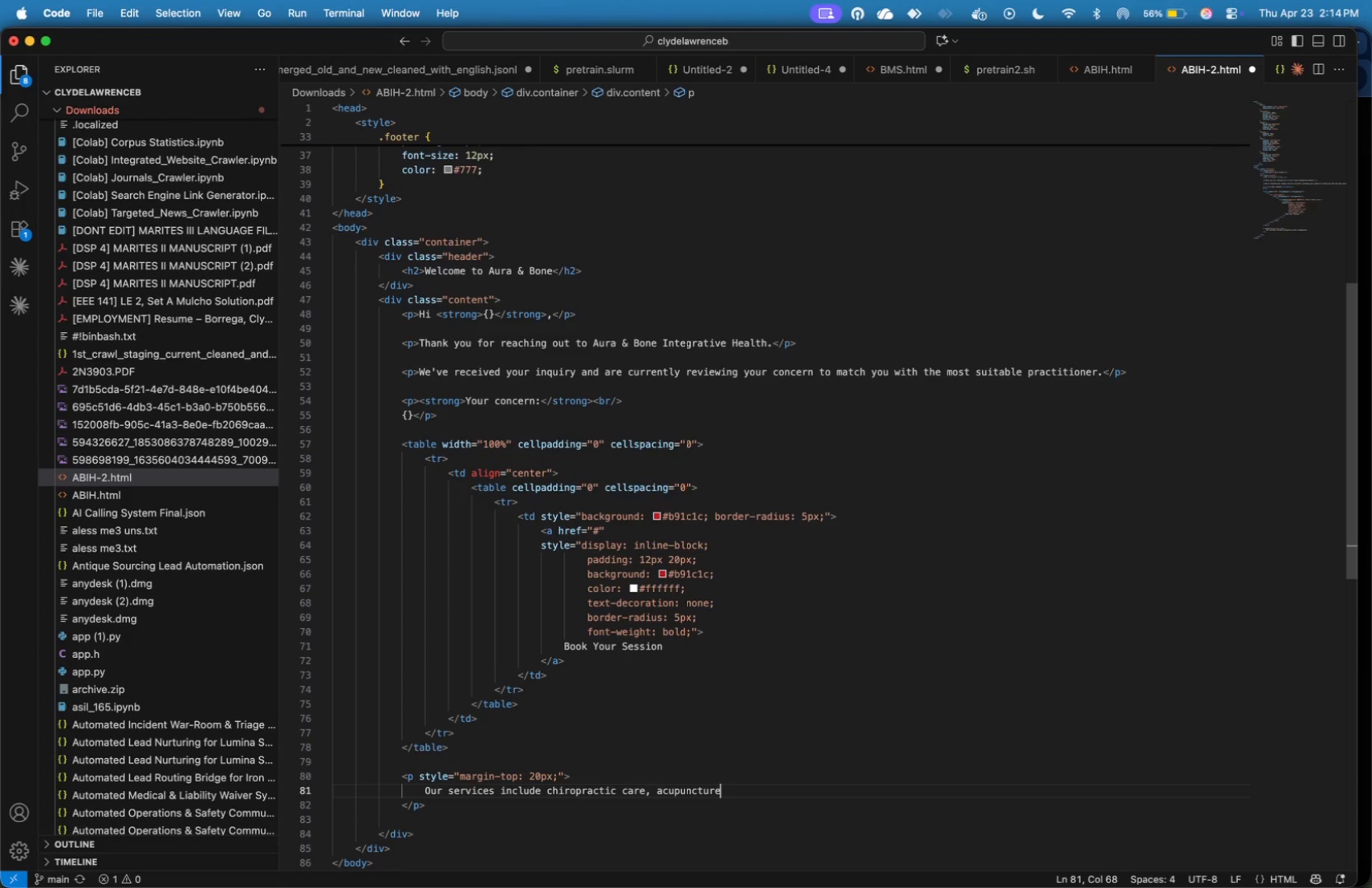 
key(ArrowRight)
 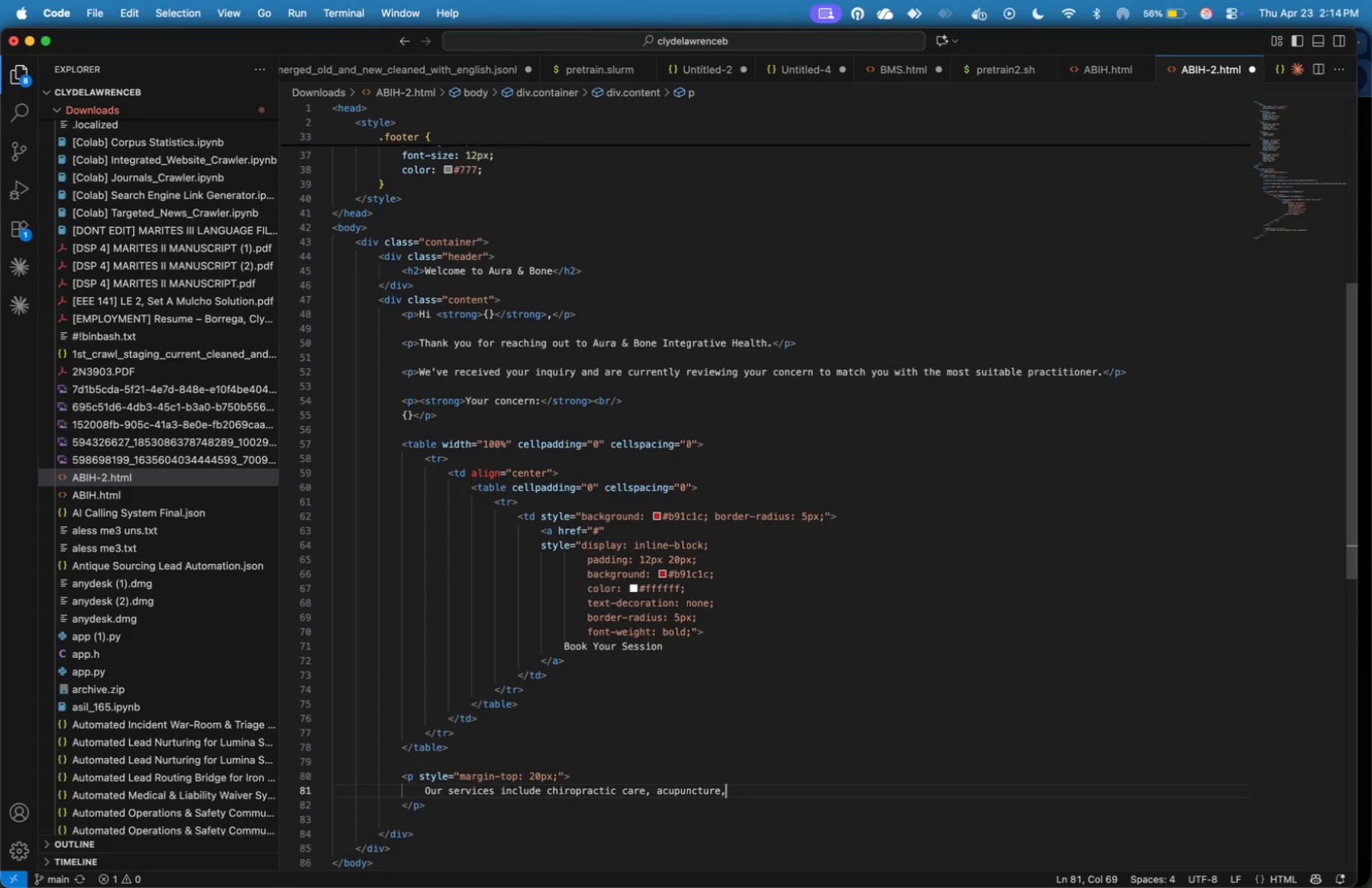 
type(, and naturopathic)
 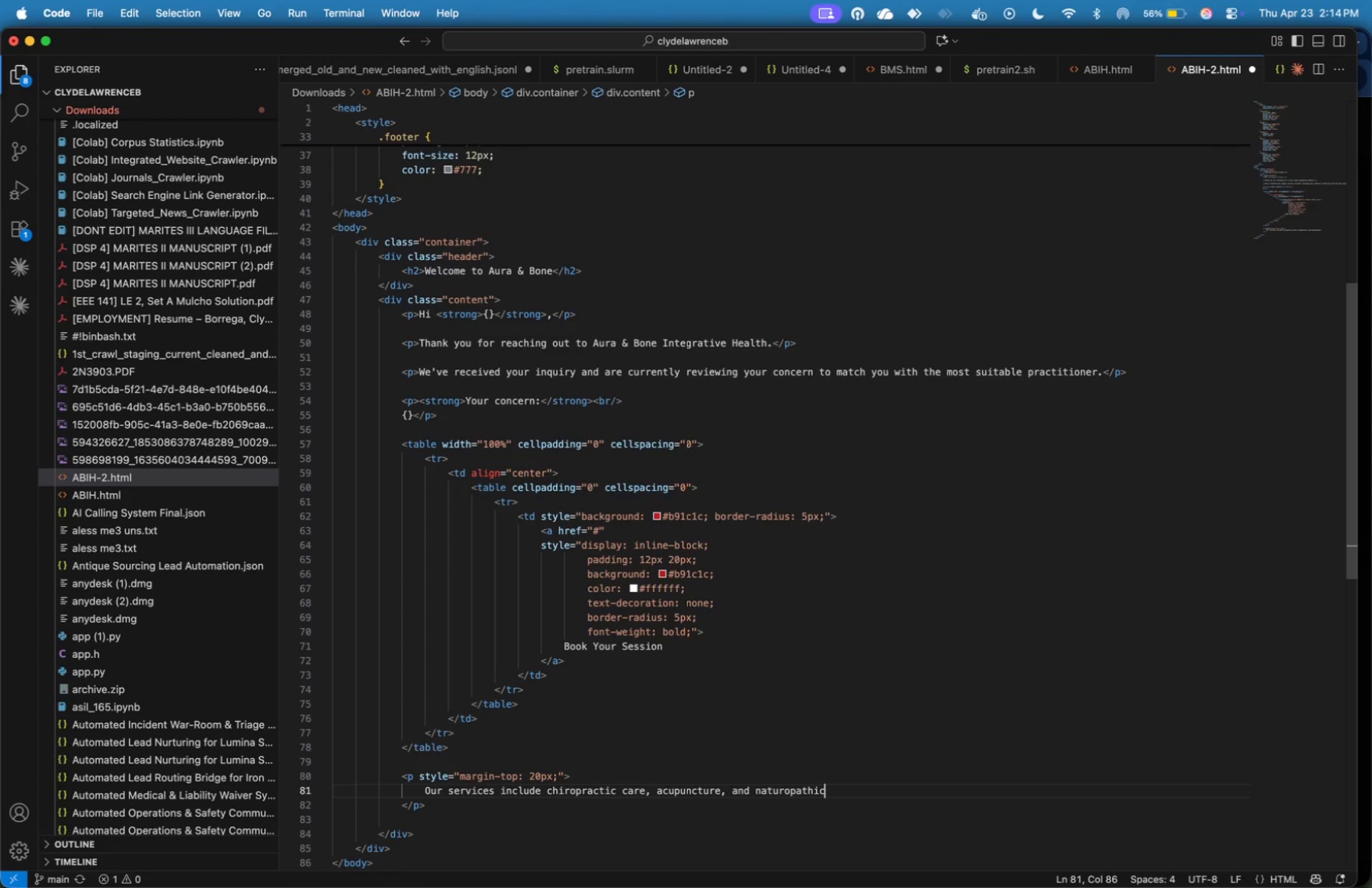 
type( treatments-all designed to supporty)
key(Backspace)
type( )
 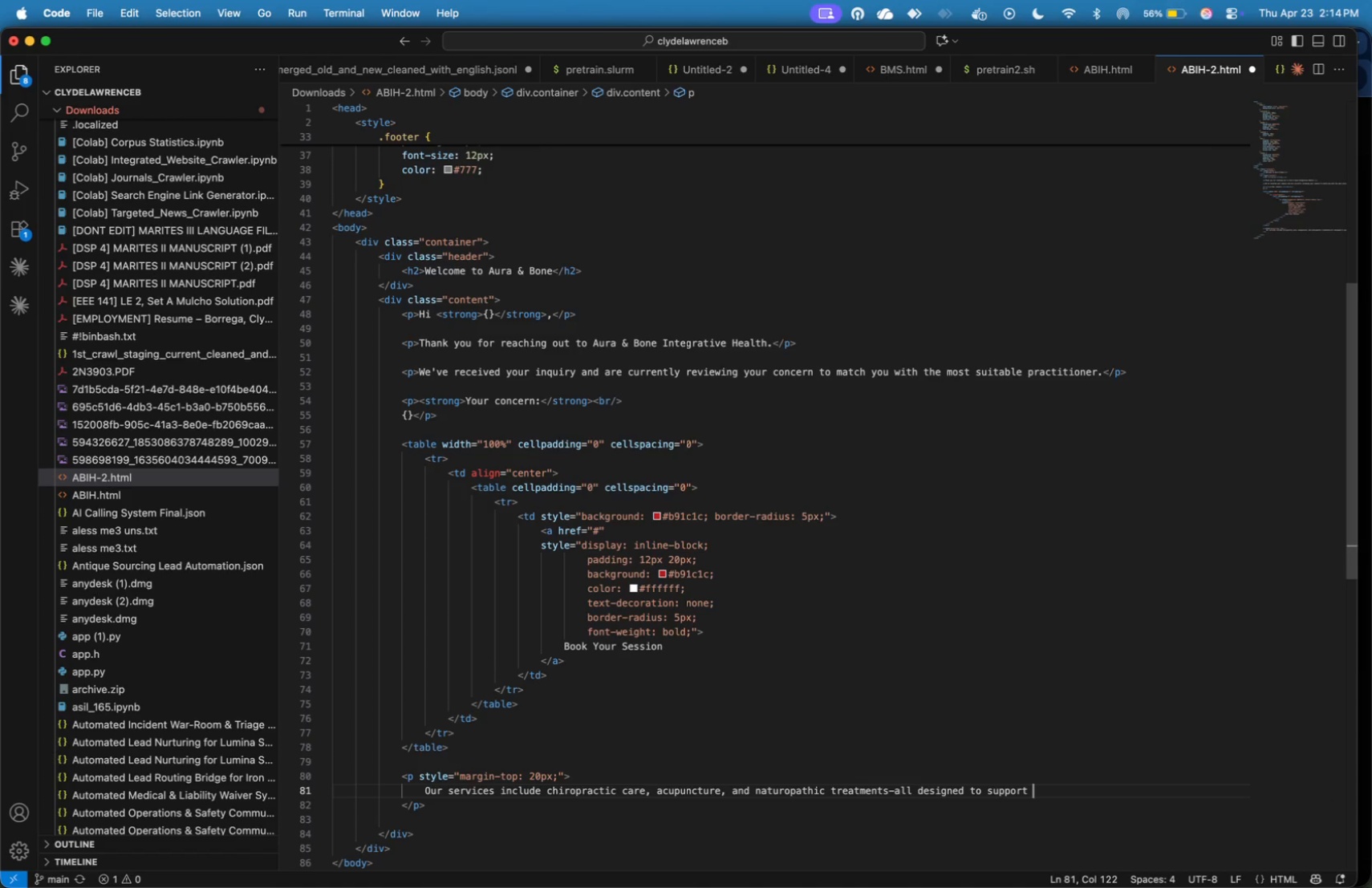 
type(your overall well-being.)
 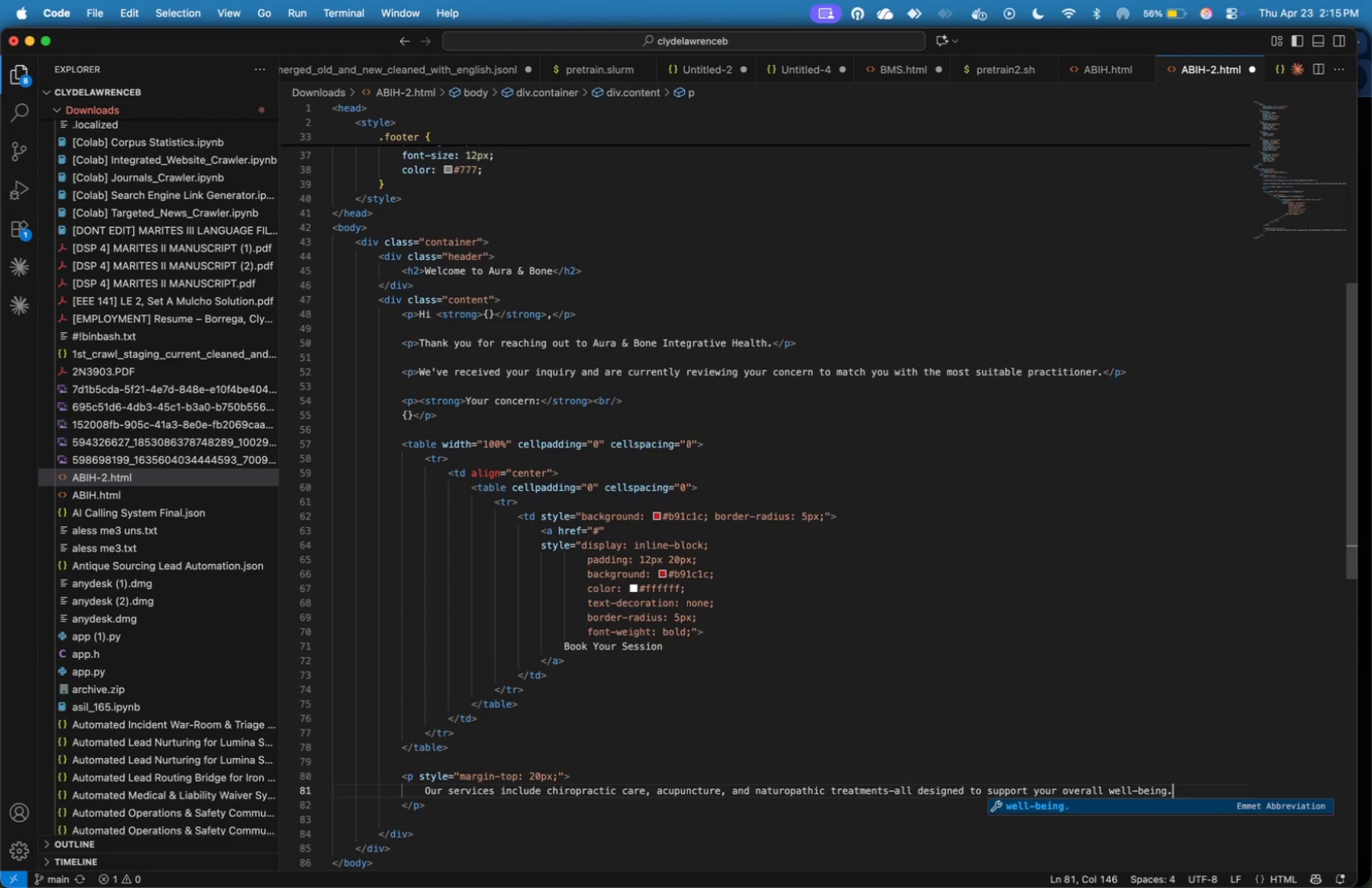 
key(ArrowDown)
 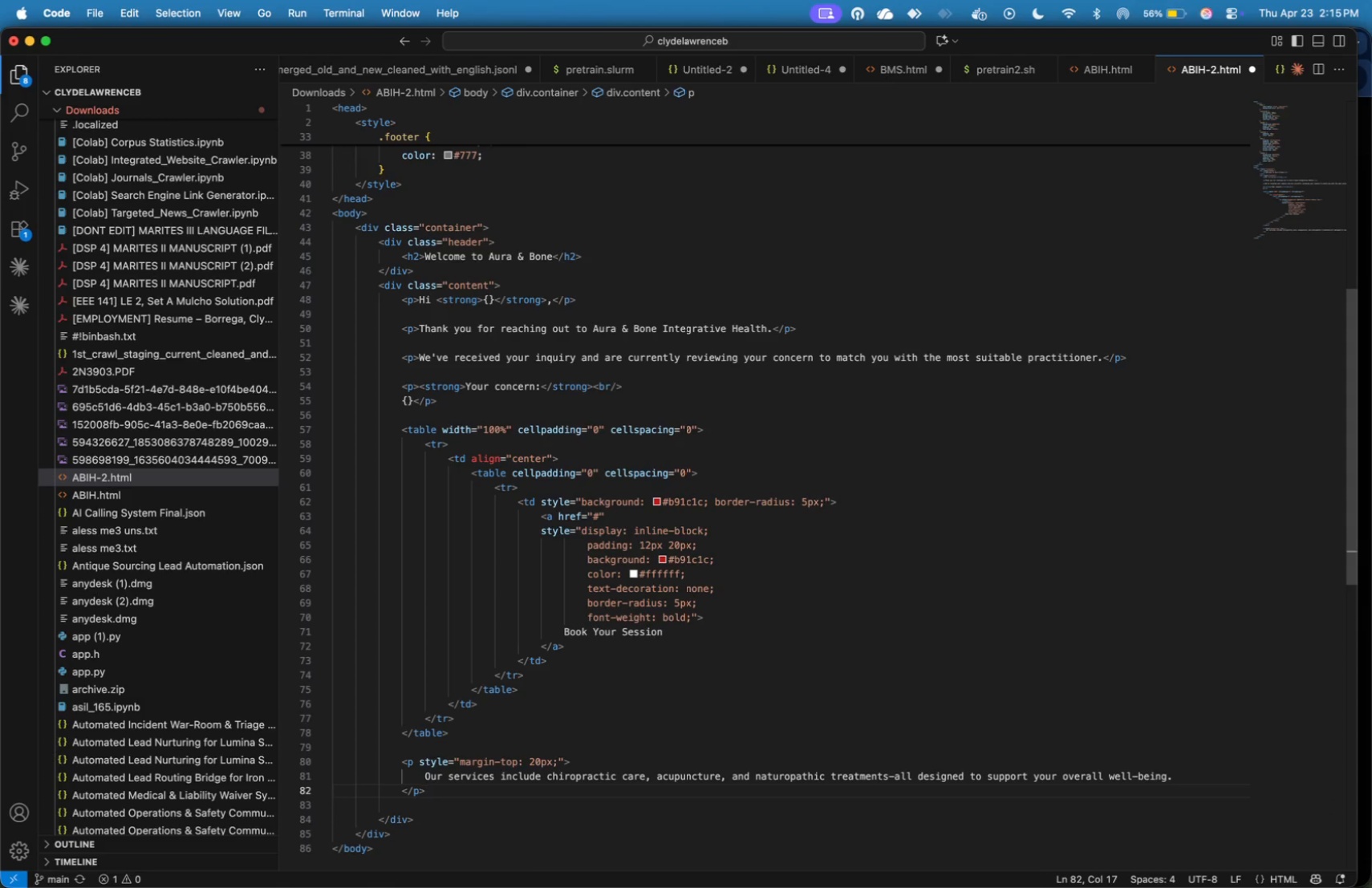 
key(ArrowDown)
 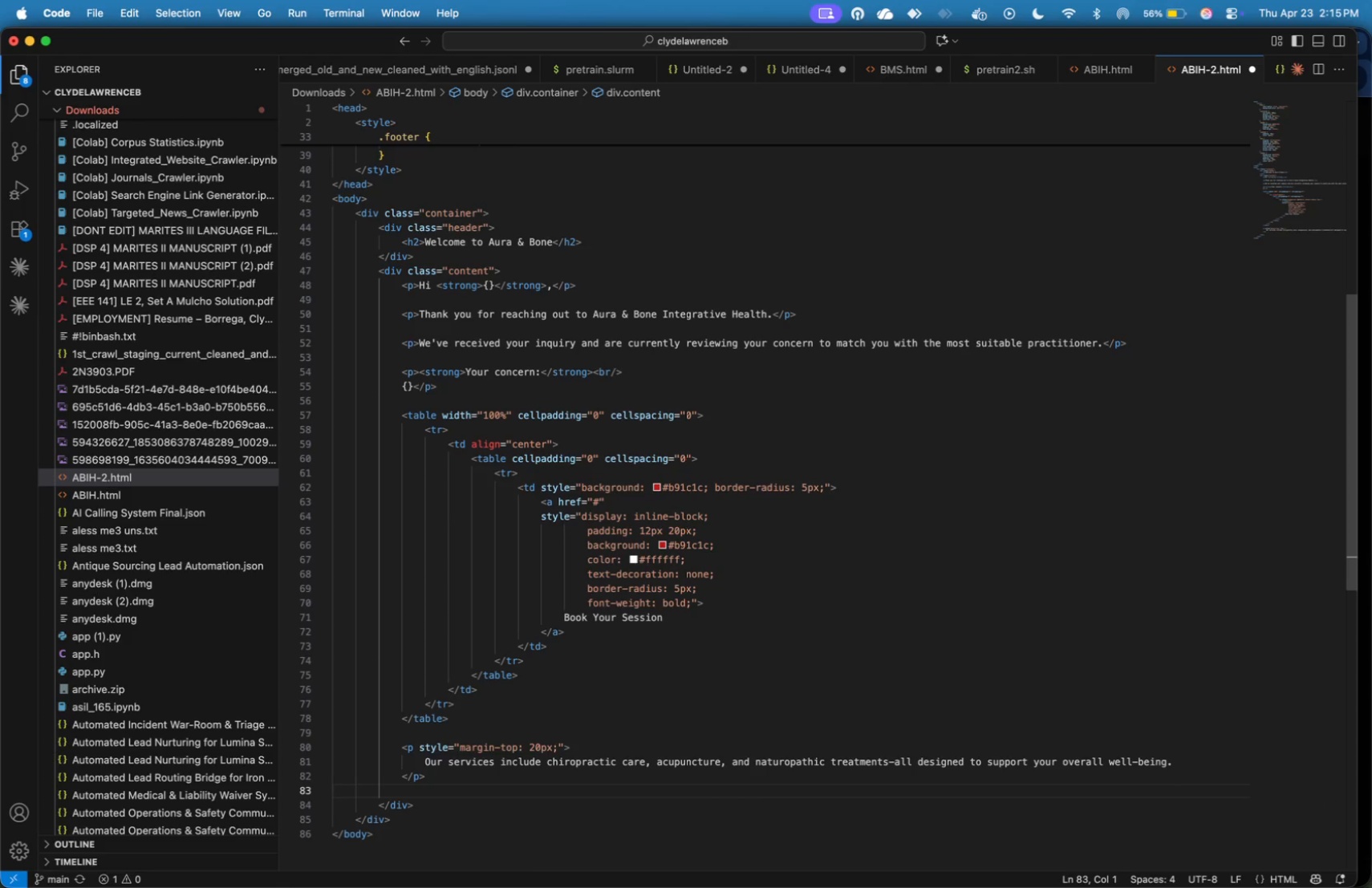 
key(Enter)
 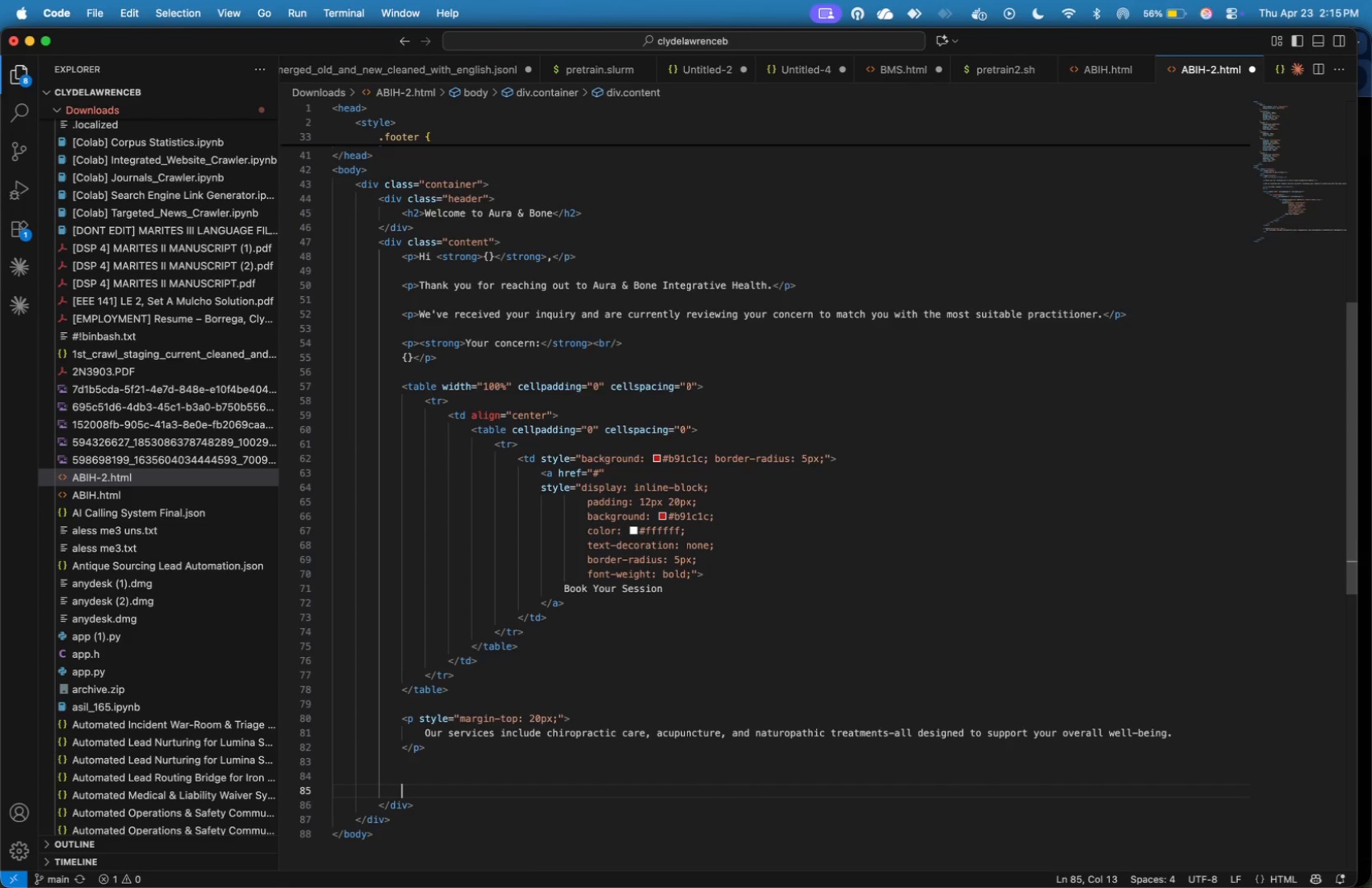 
key(Enter)
 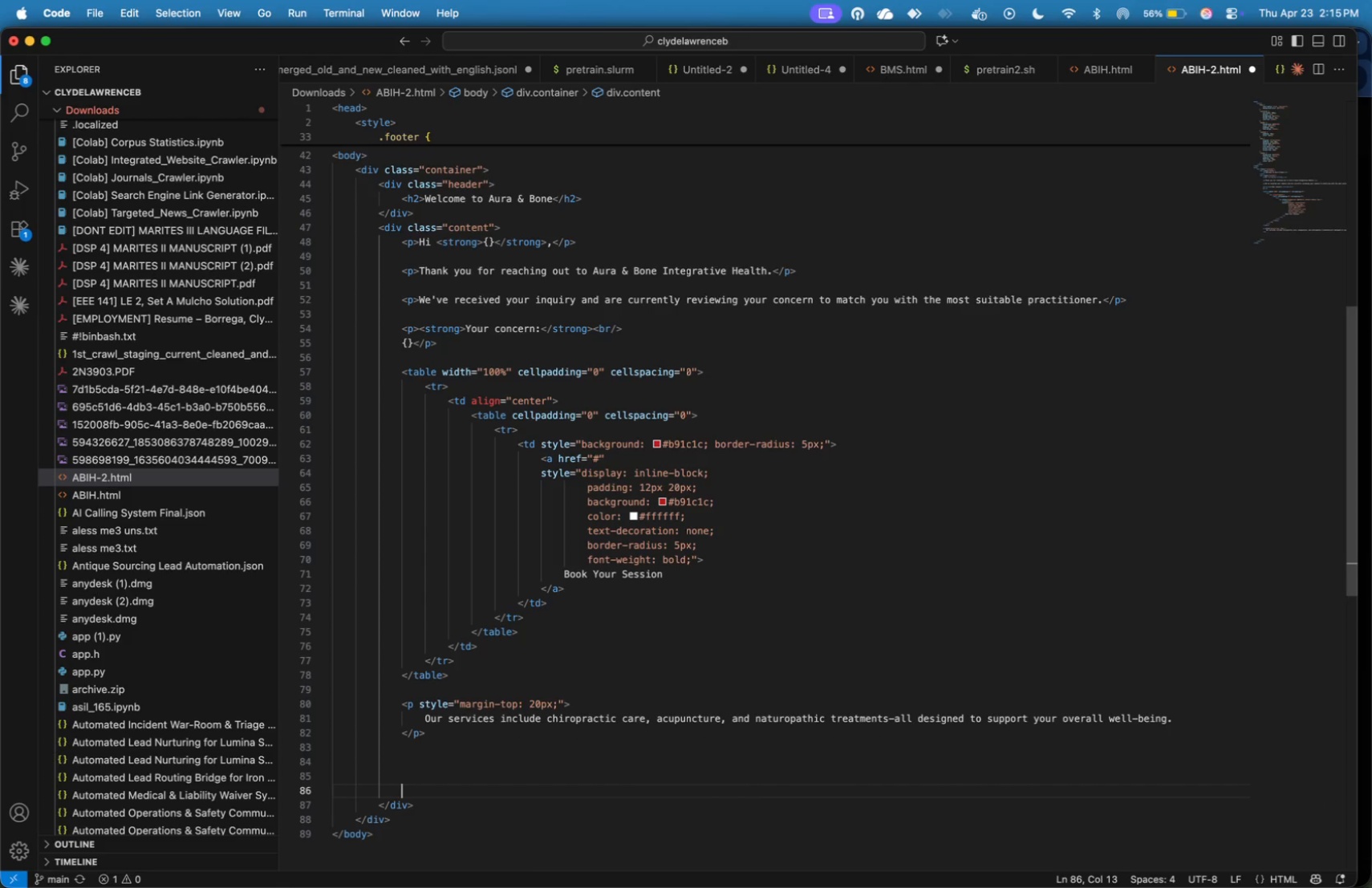 
key(Enter)
 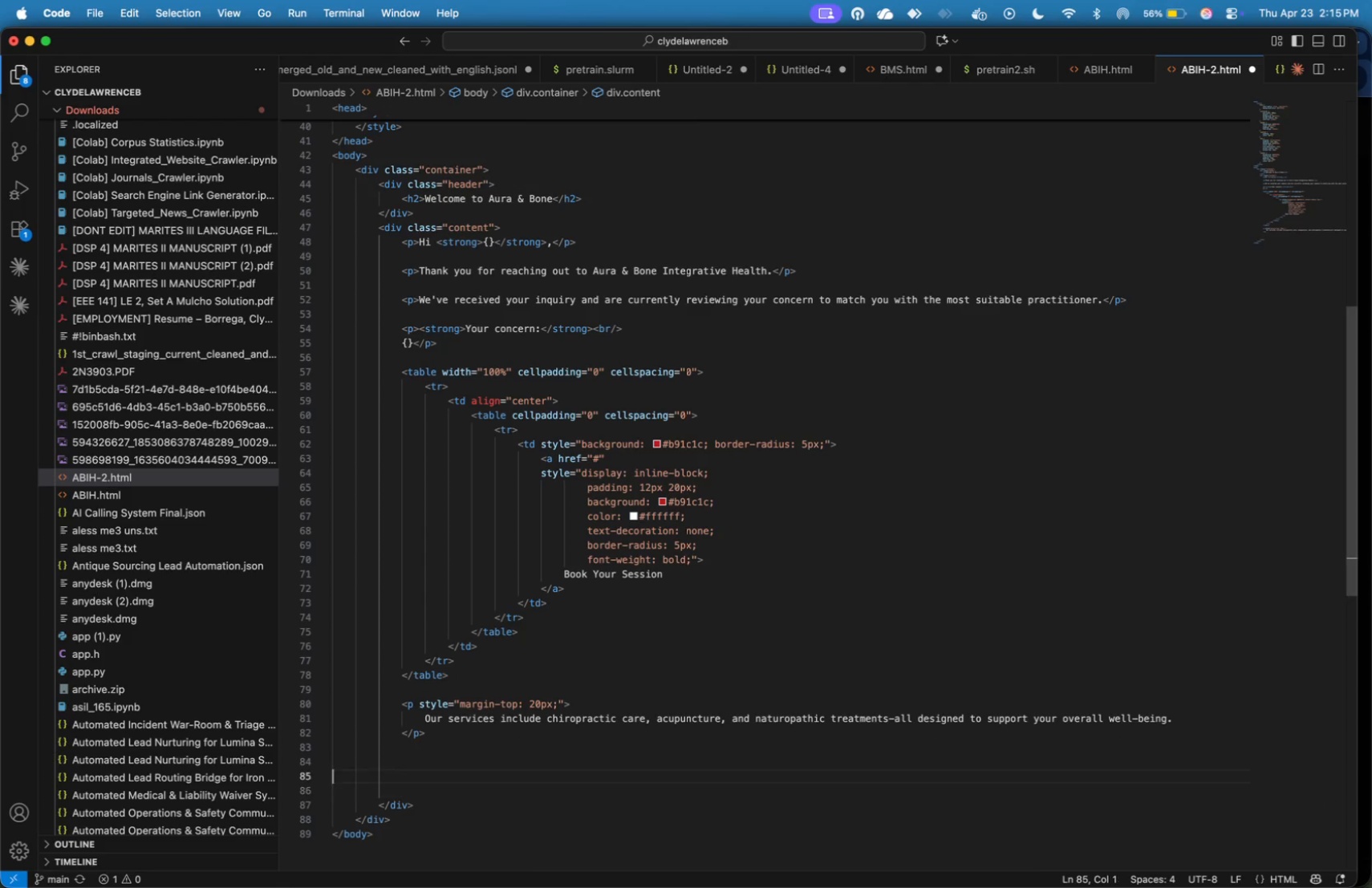 
key(ArrowUp)
 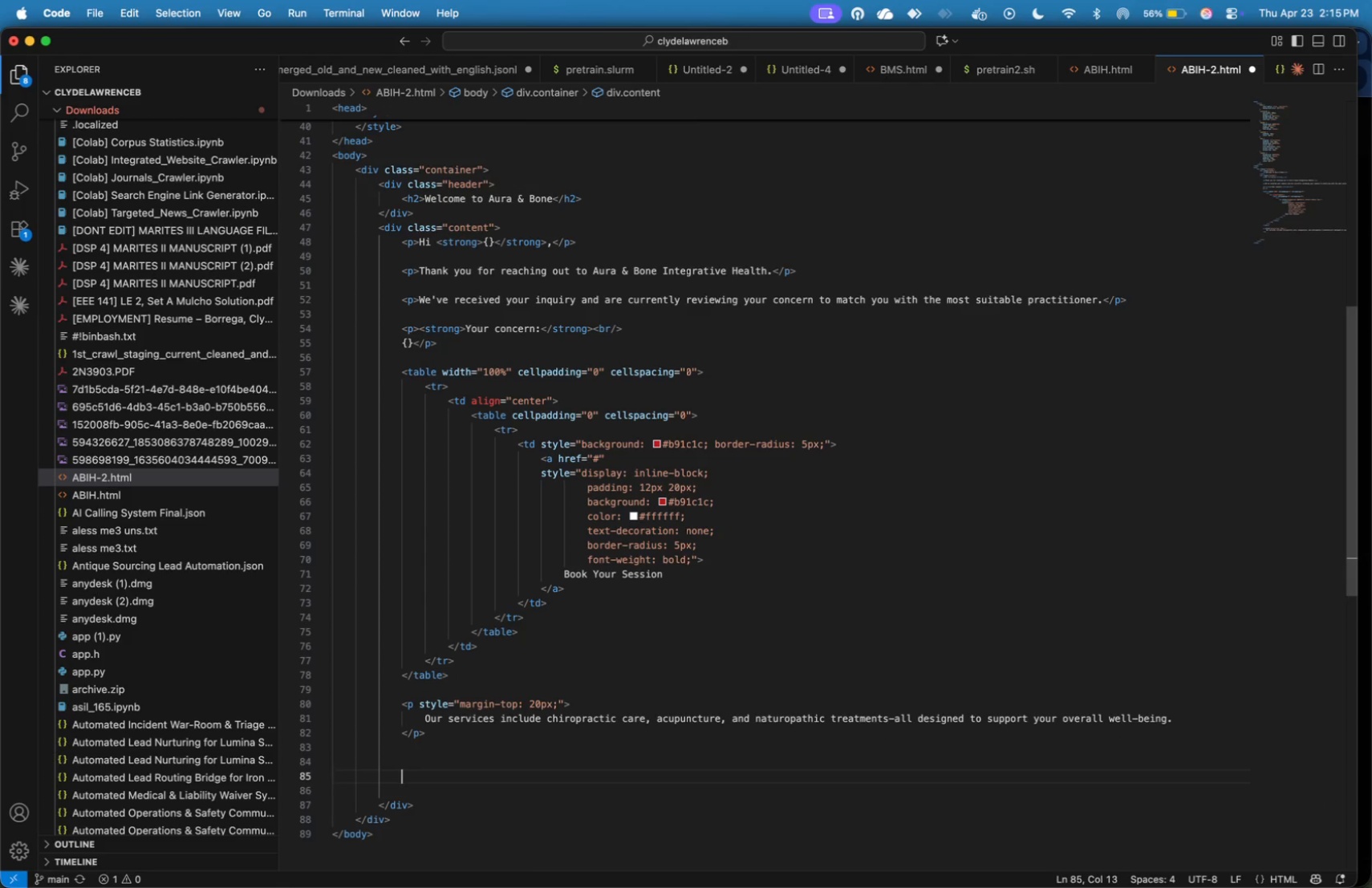 
key(Tab)
key(Backspace)
key(Backspace)
key(Backspace)
key(Backspace)
key(Tab)
type(<div>)
 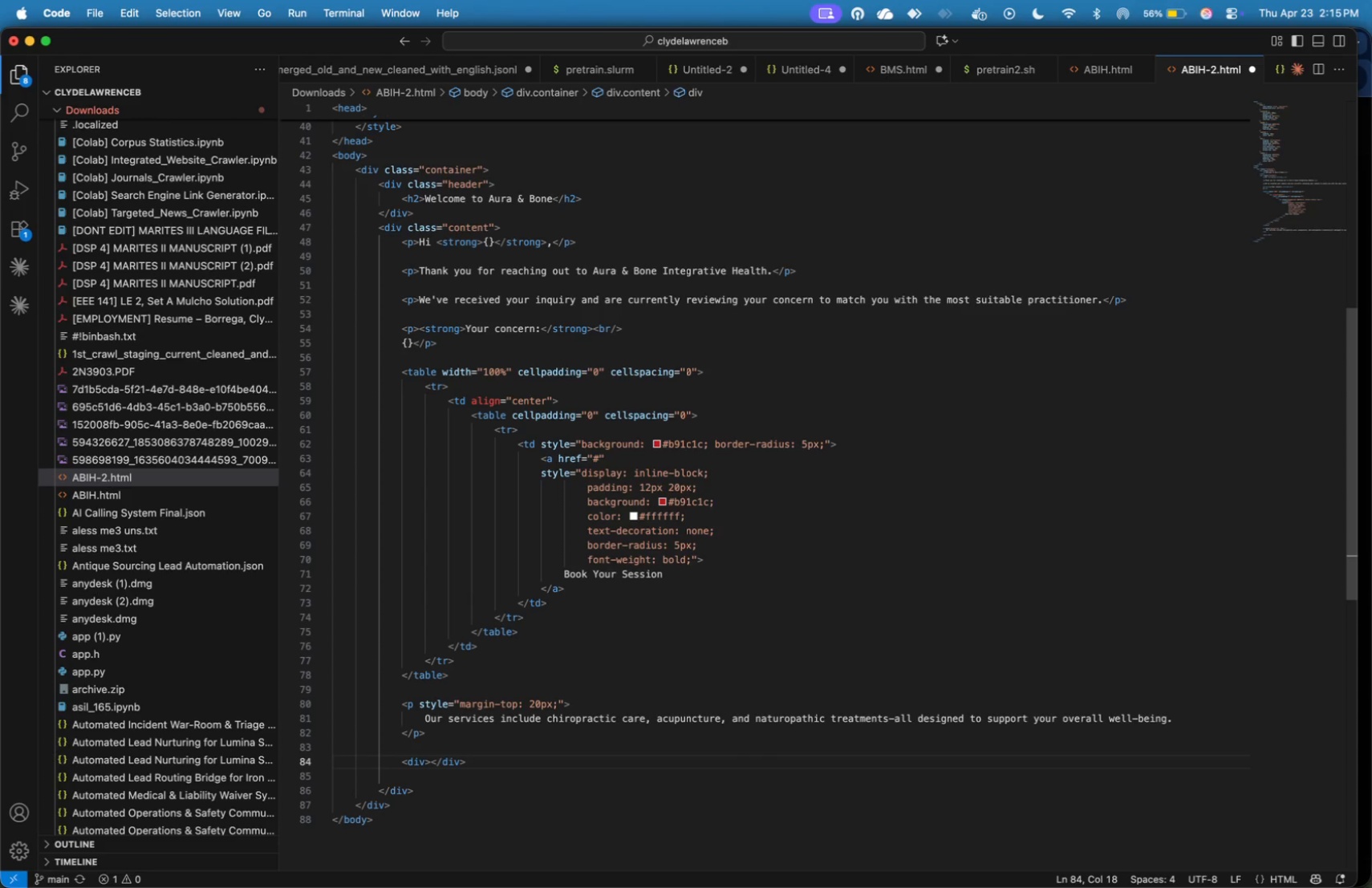 
key(Enter)
 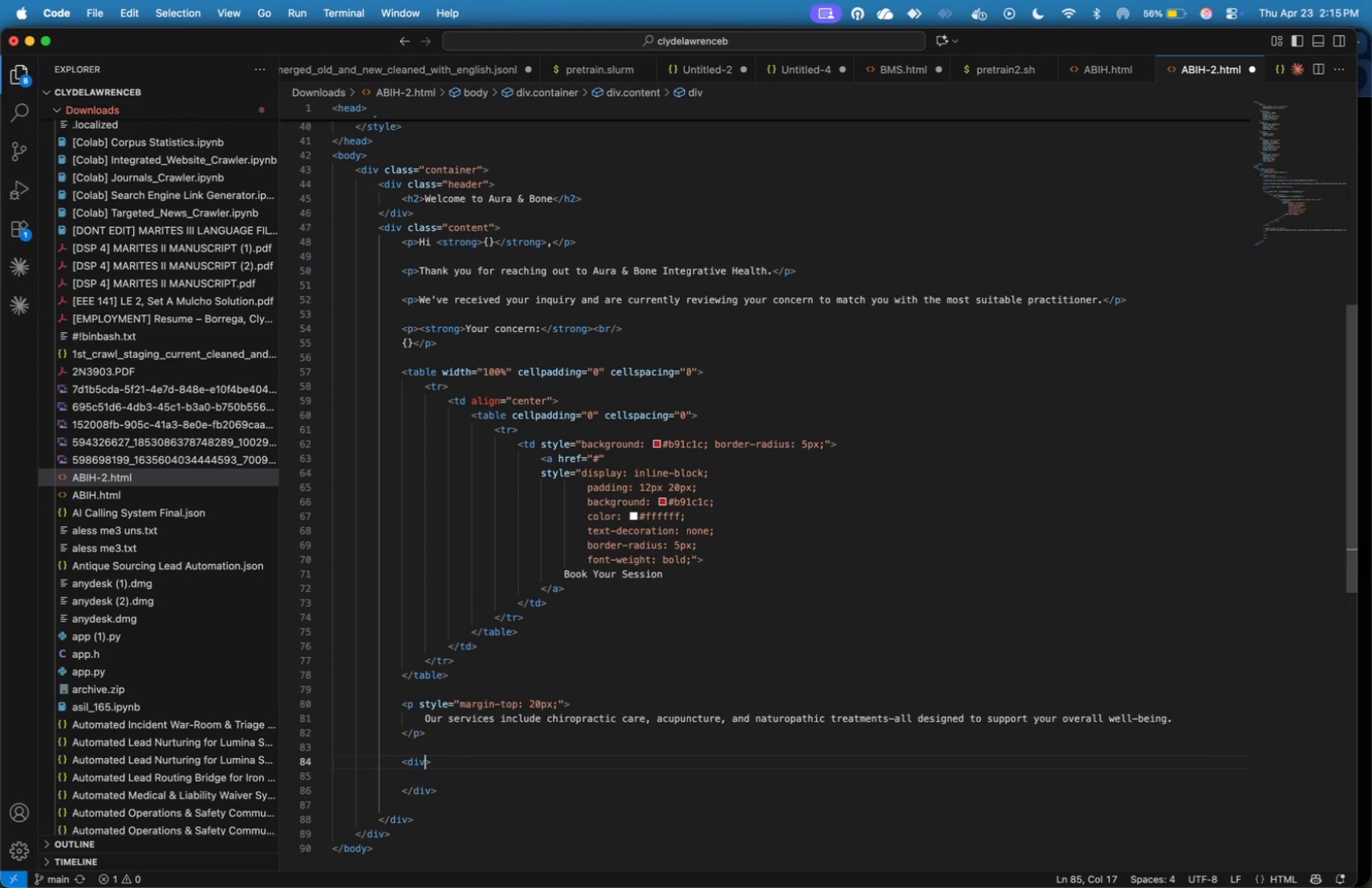 
key(ArrowUp)
 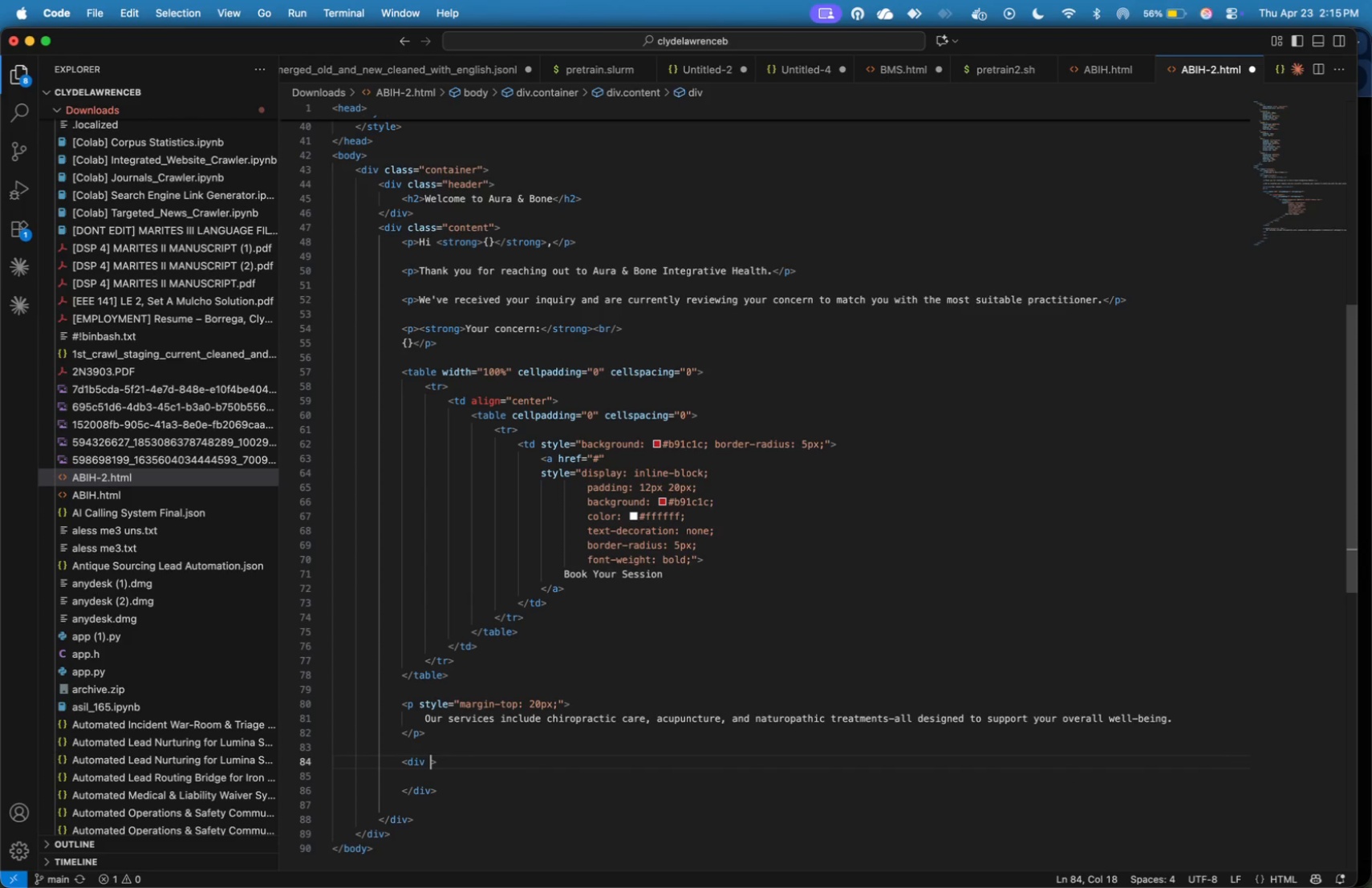 
type( class=footer)
 